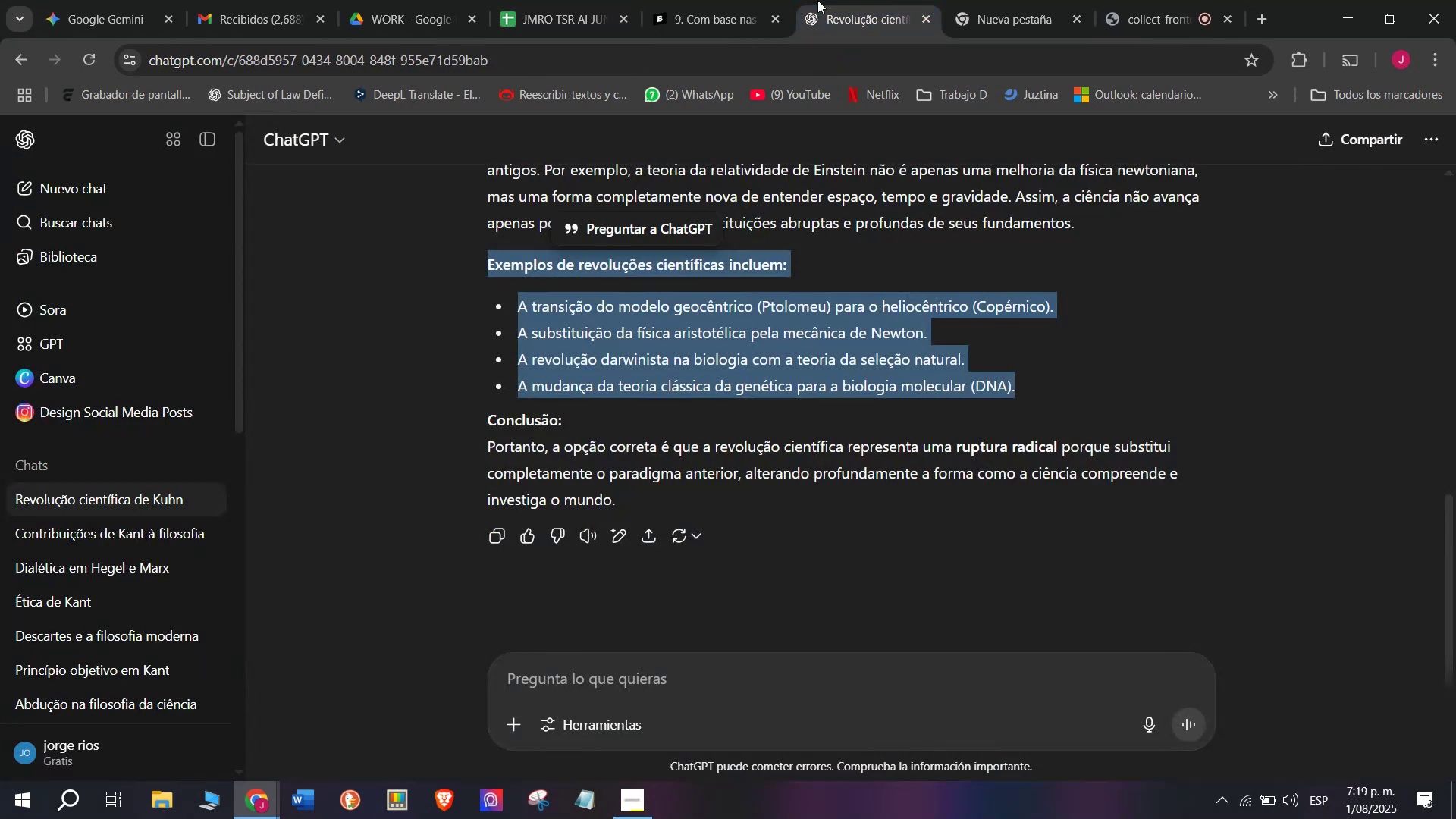 
left_click([740, 0])
 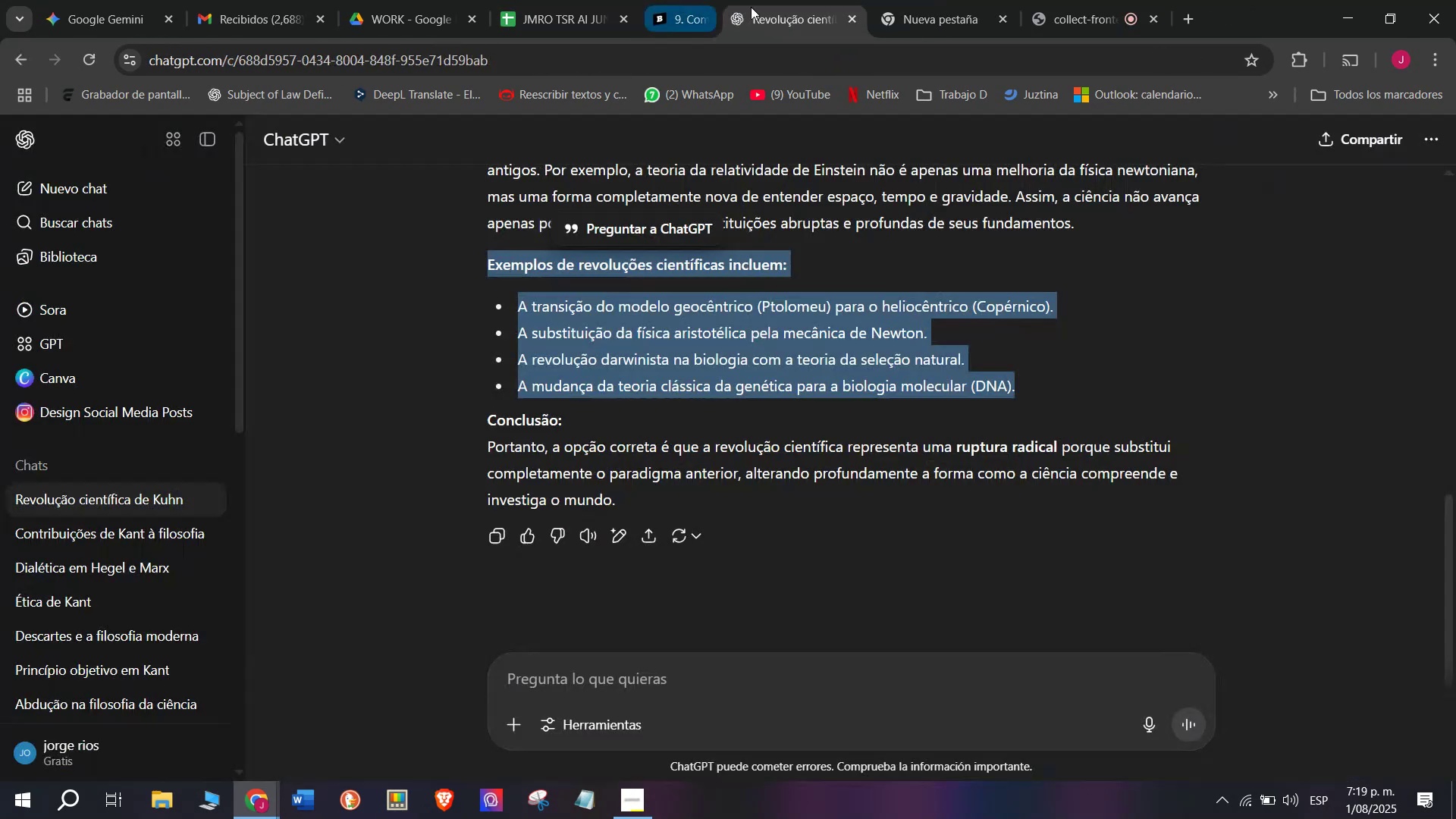 
double_click([558, 0])
 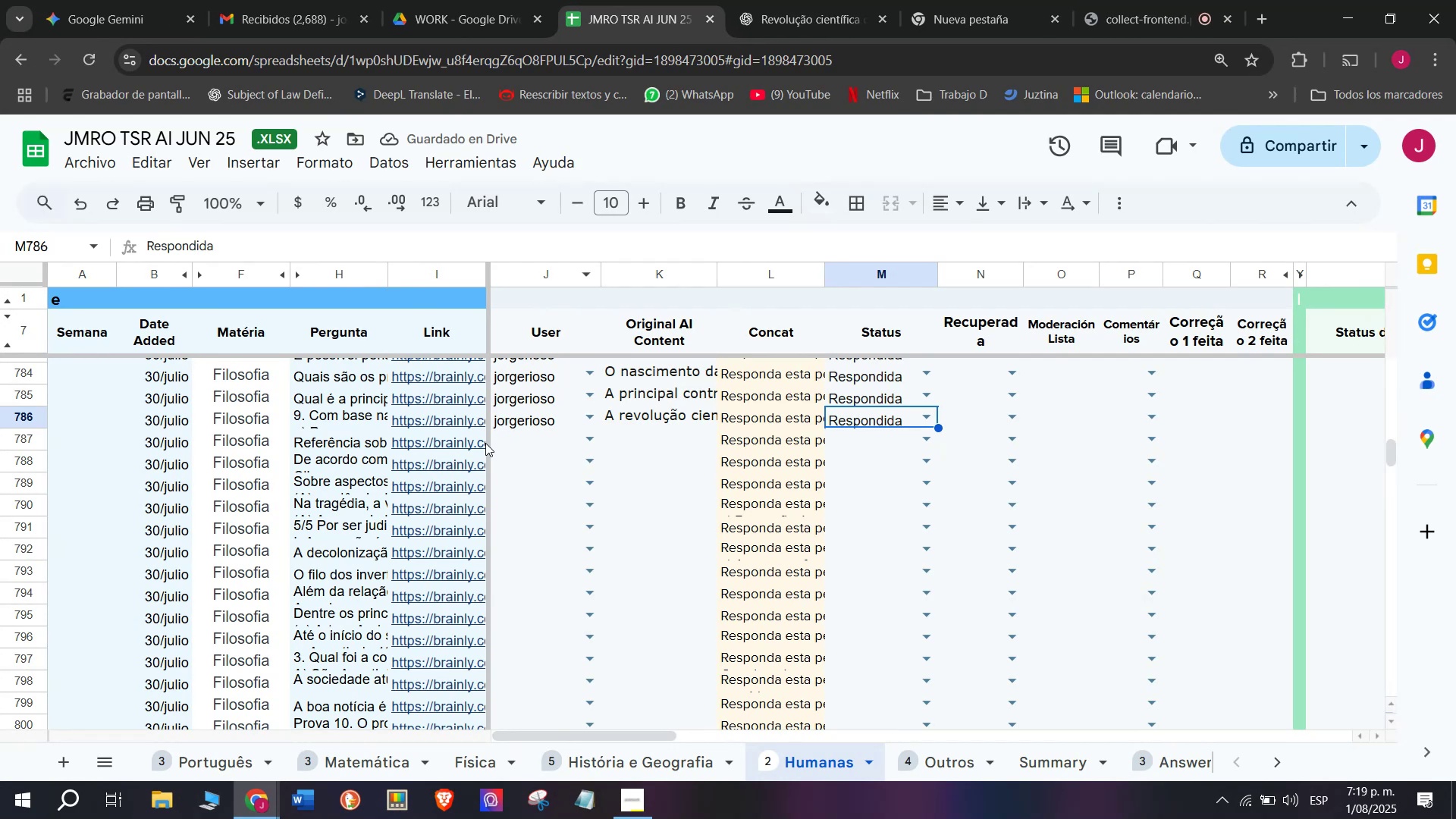 
left_click([469, 443])
 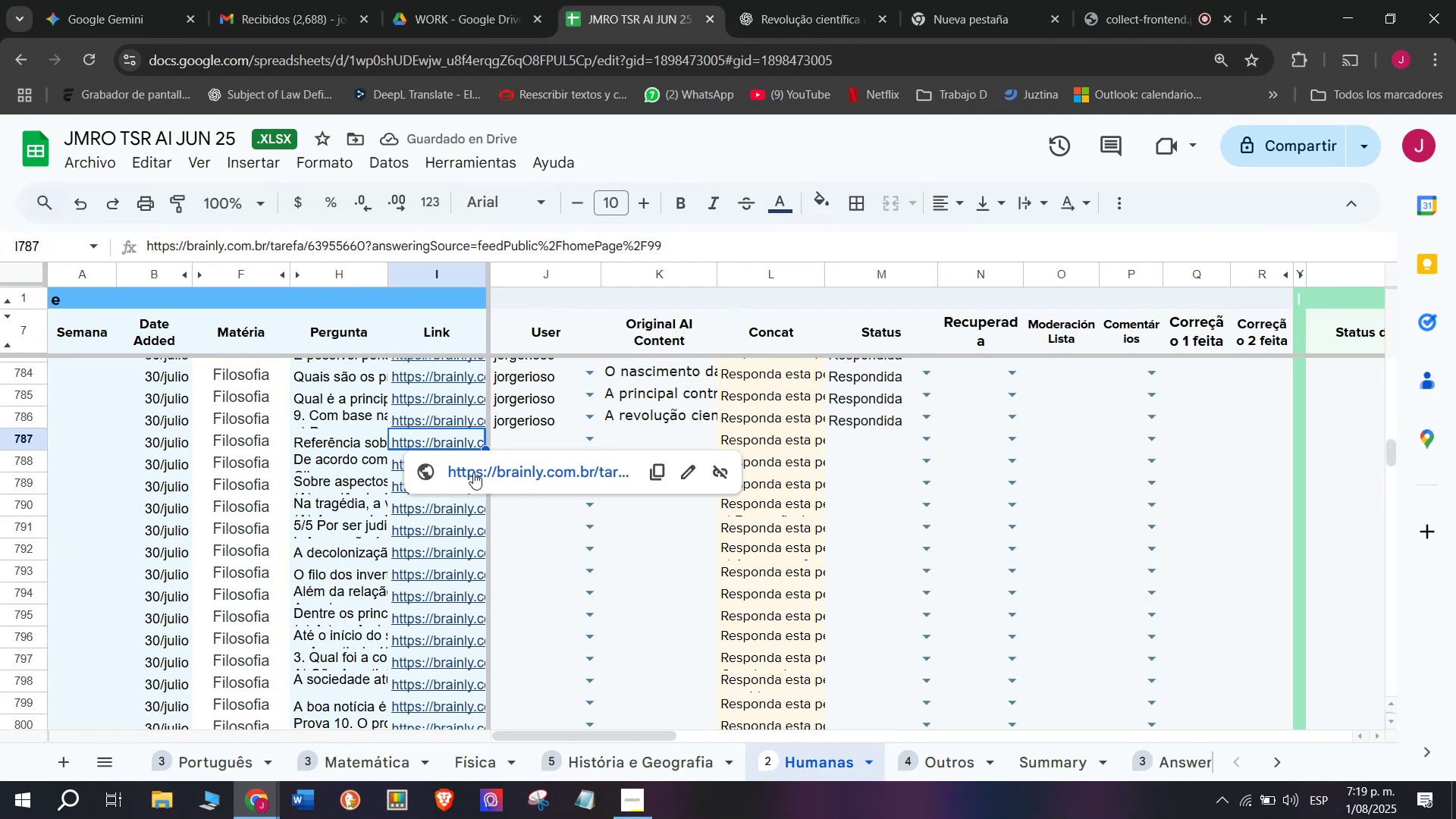 
left_click([474, 477])
 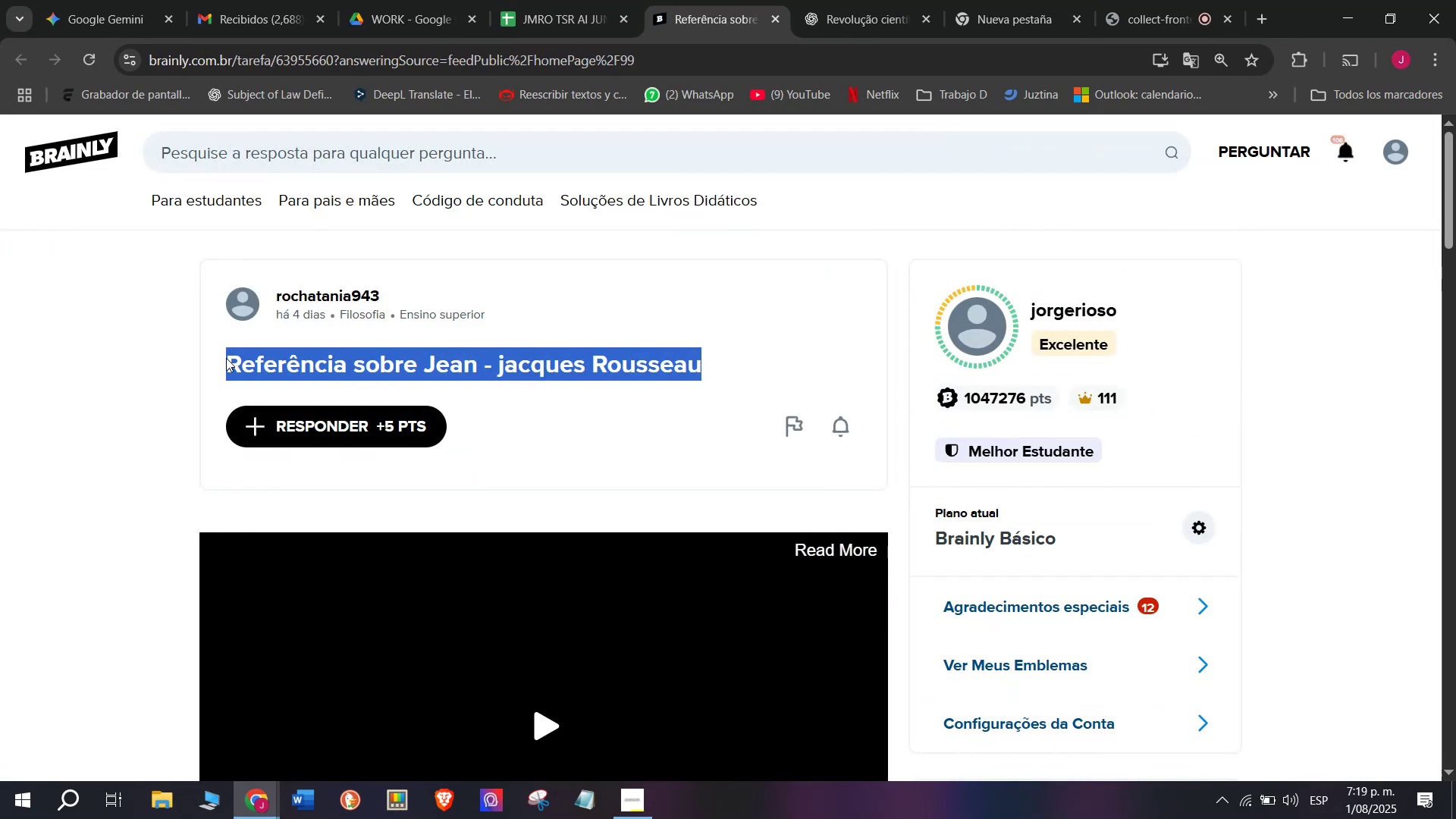 
key(Control+ControlLeft)
 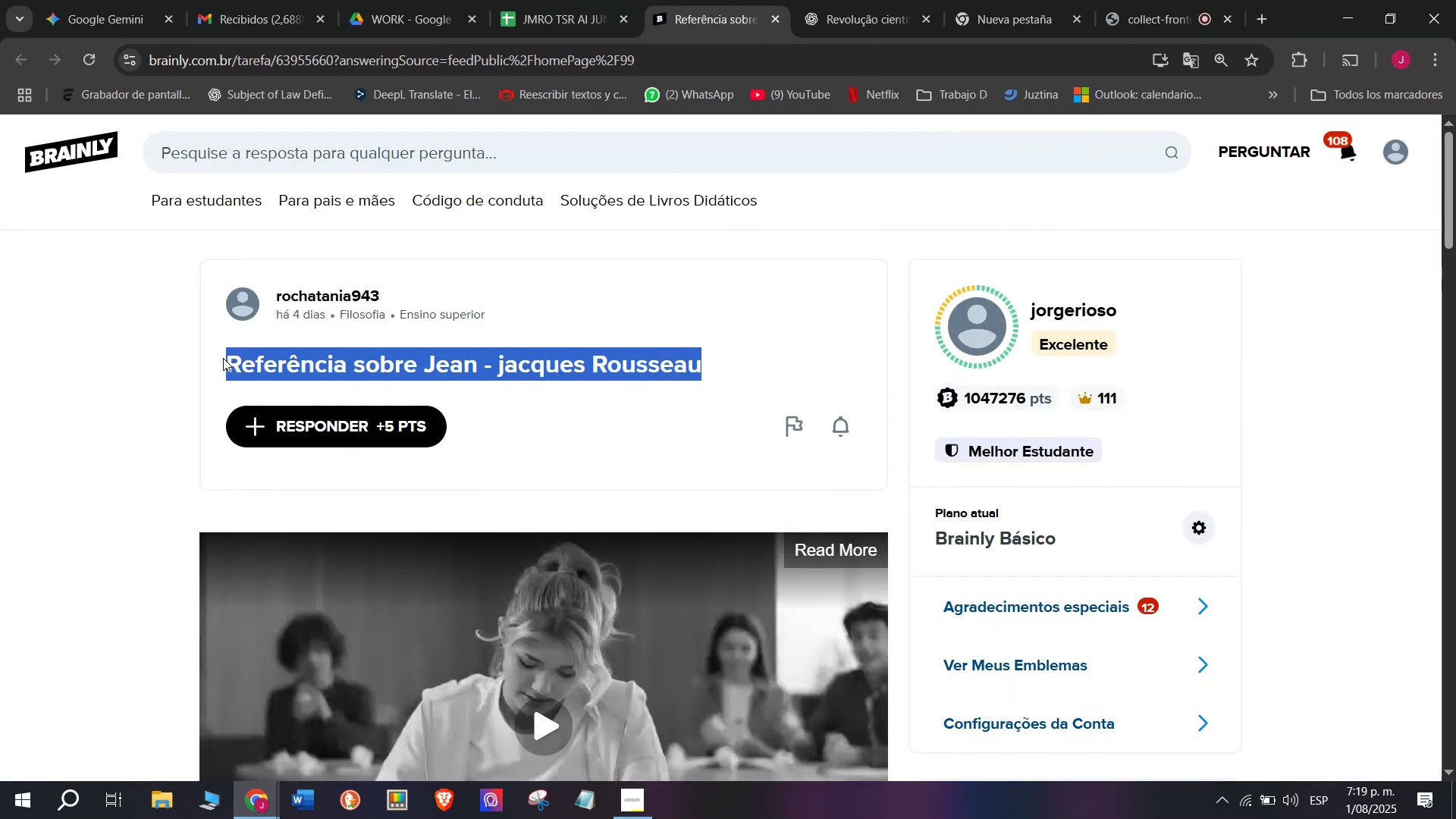 
key(Control+C)
 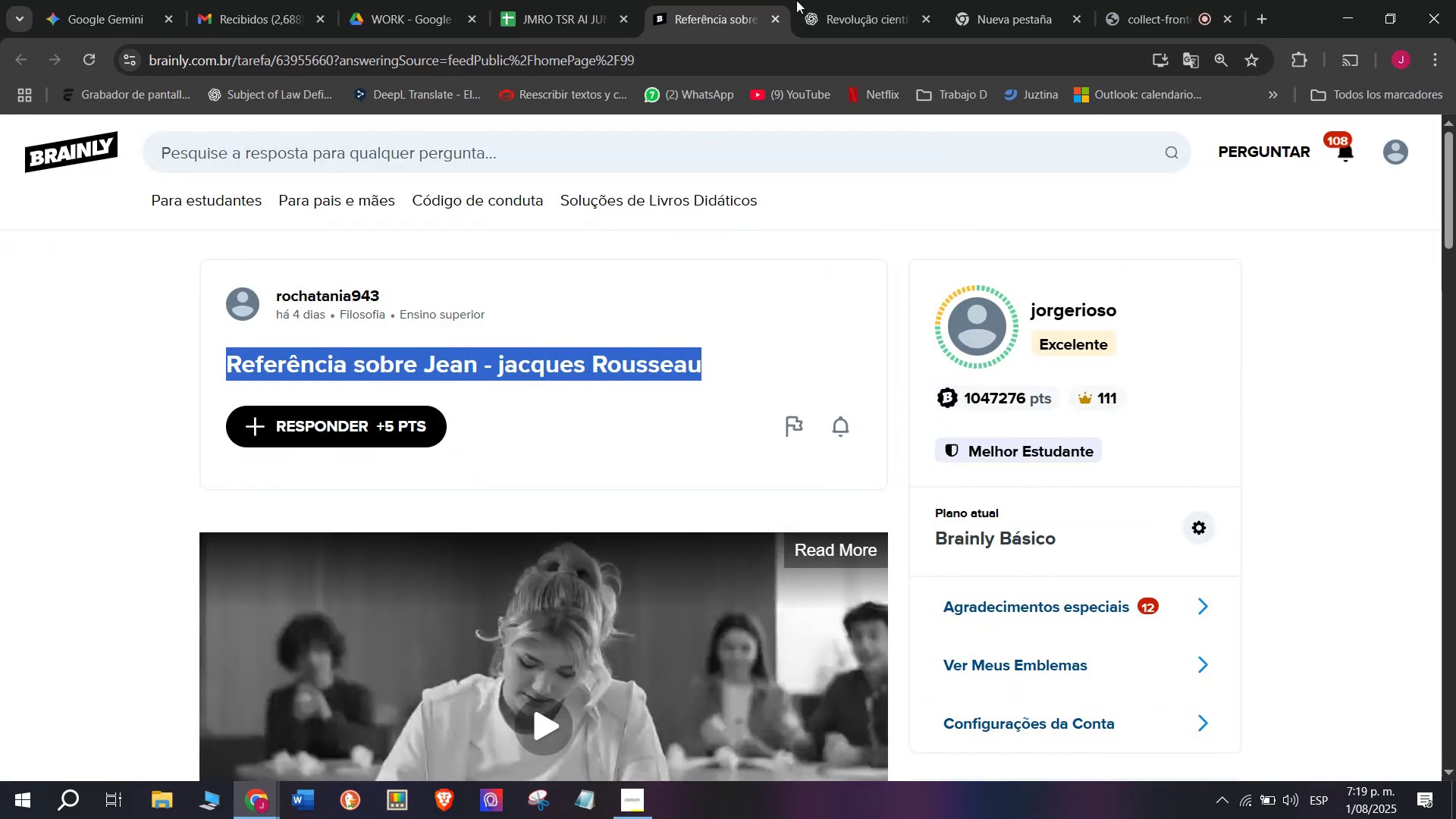 
left_click([869, 0])
 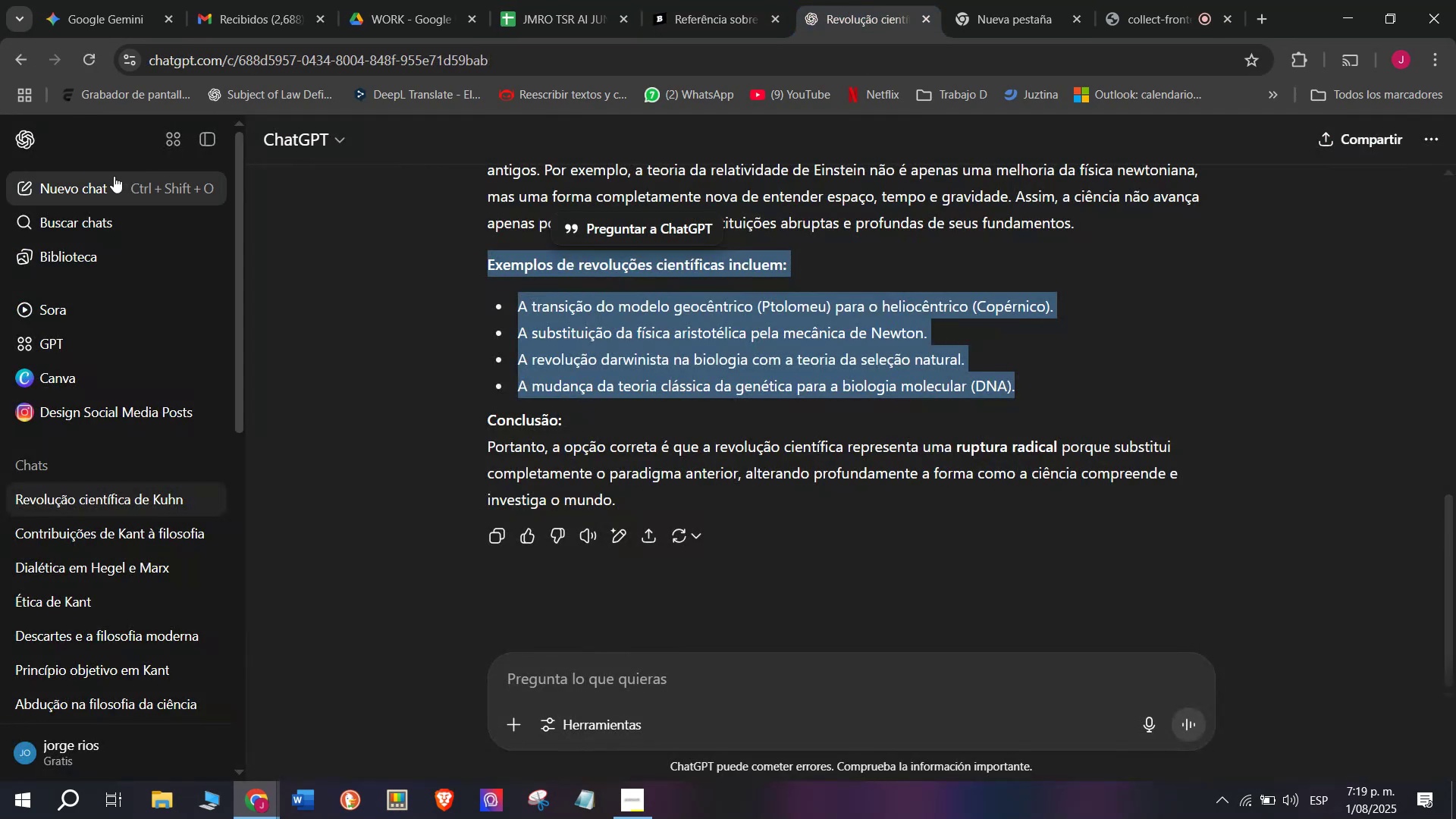 
left_click([90, 179])
 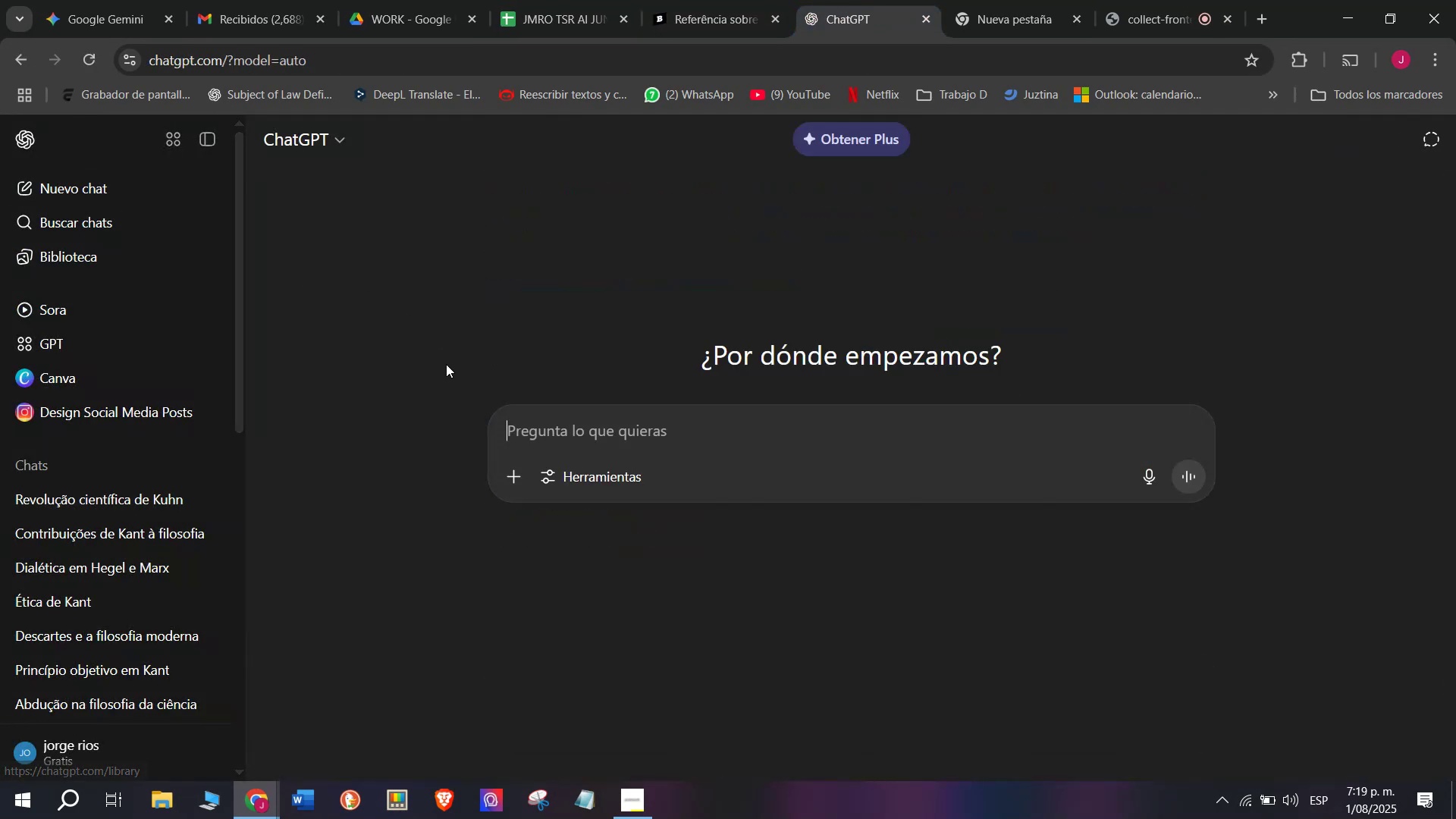 
key(Meta+V)
 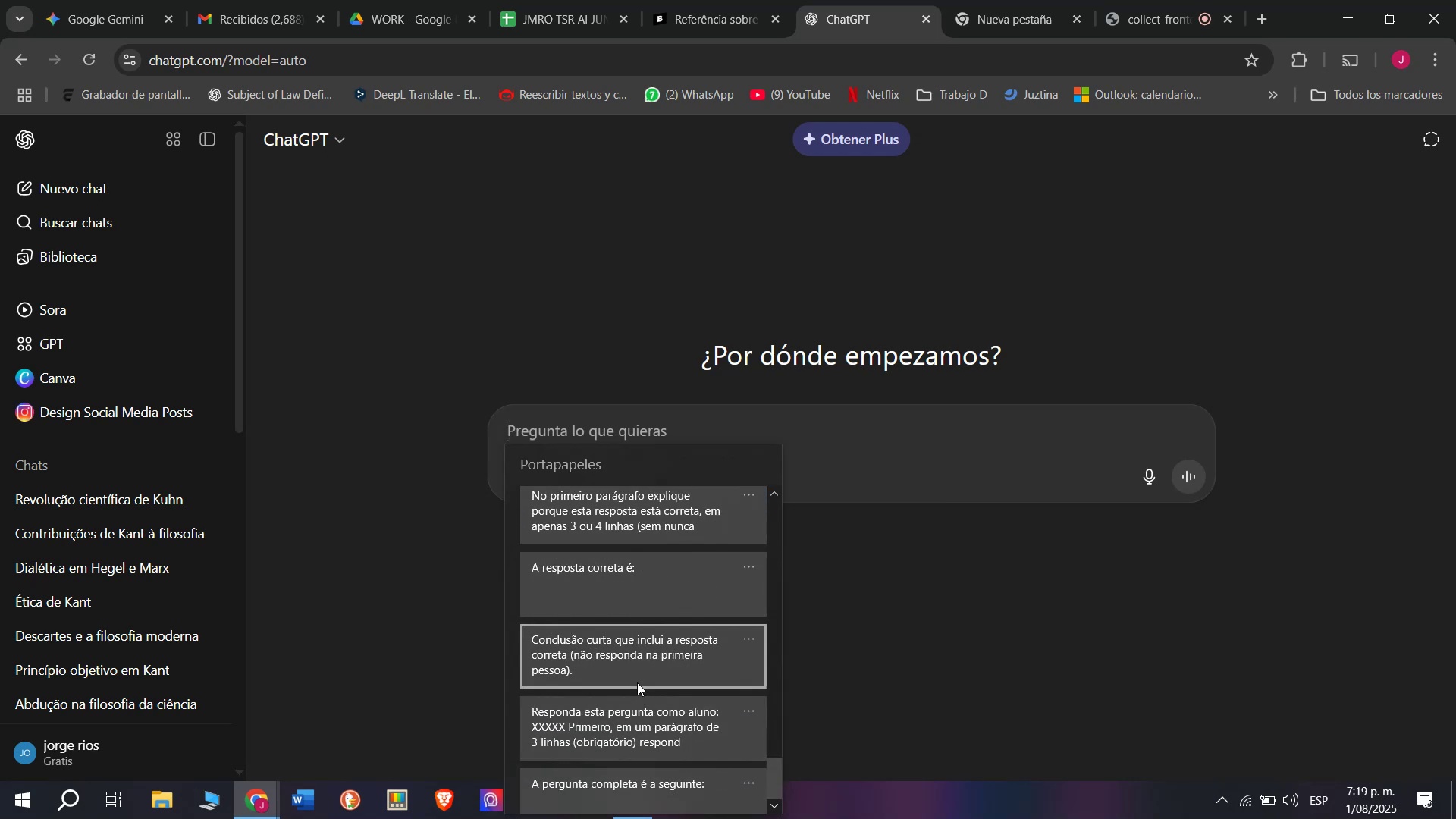 
left_click([628, 707])
 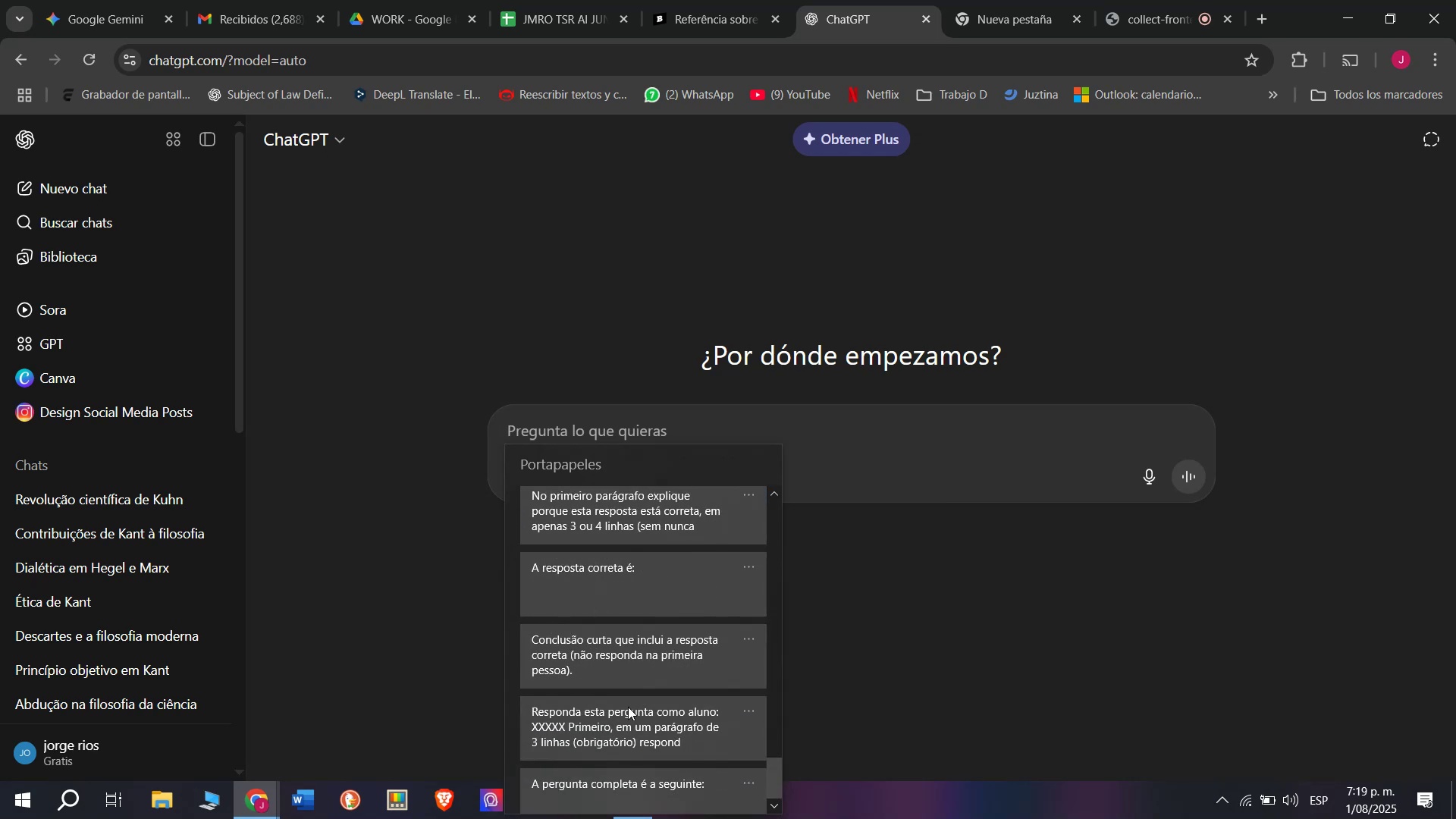 
key(Control+ControlLeft)
 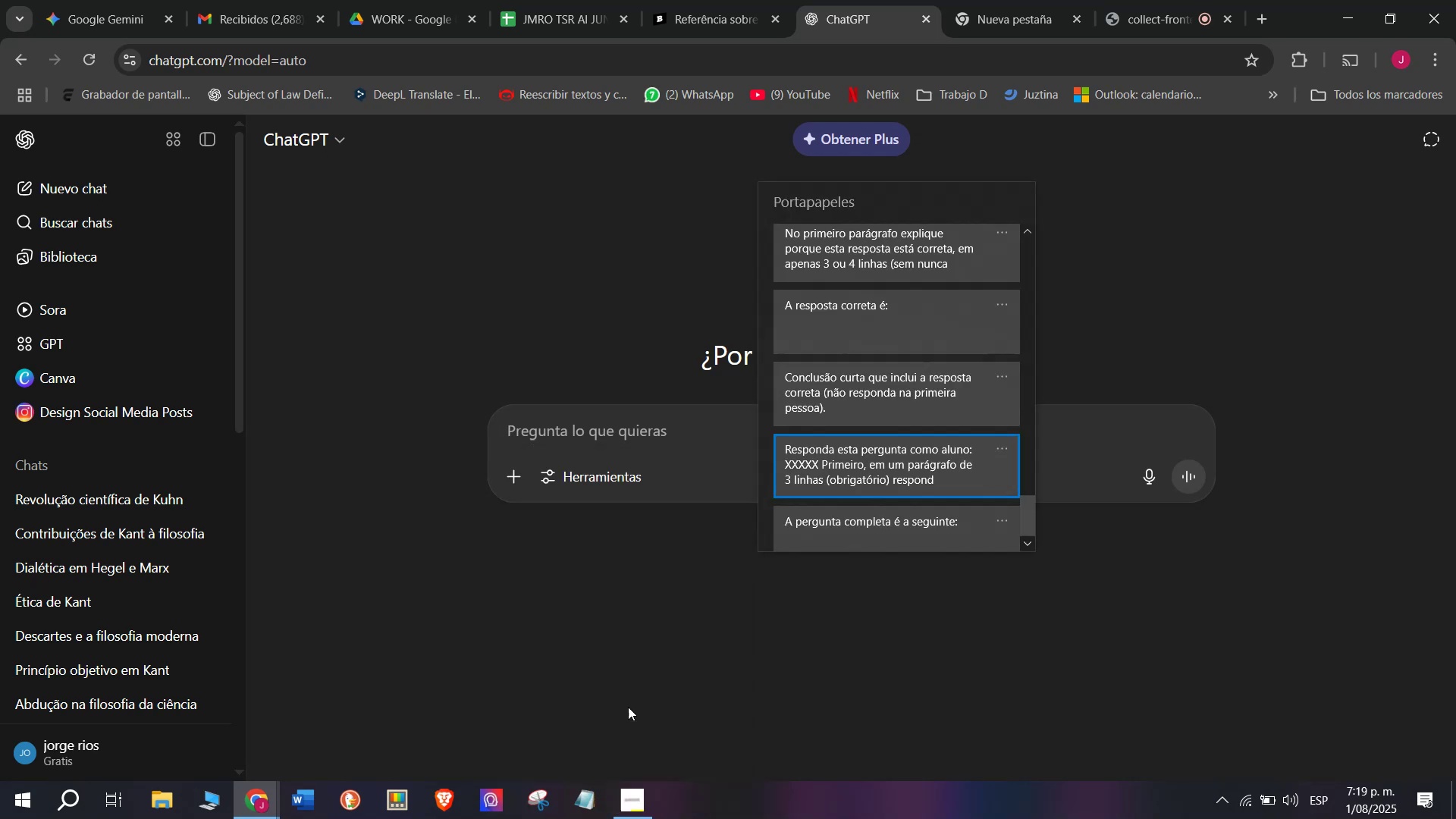 
key(Control+V)
 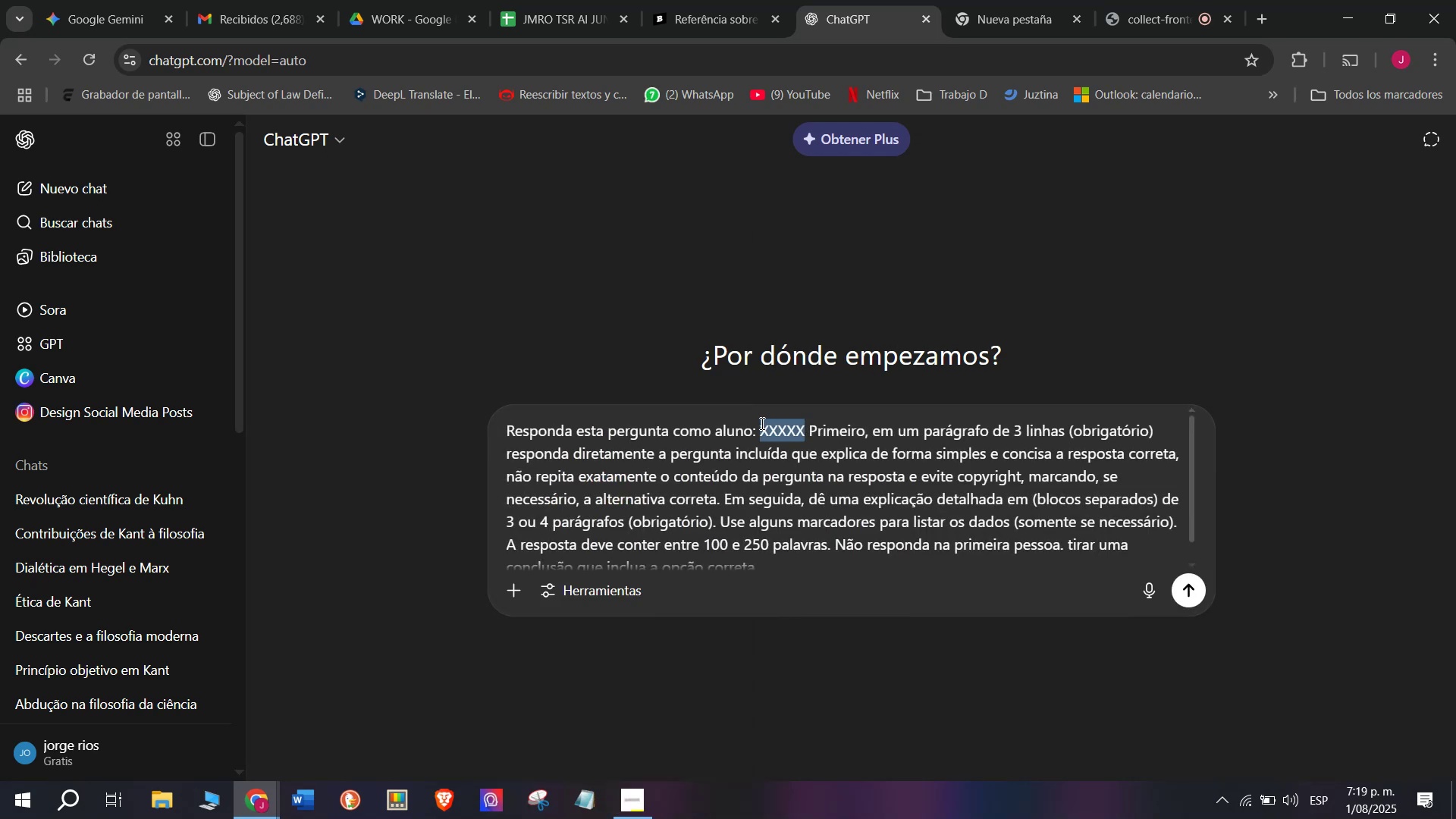 
key(Meta+MetaLeft)
 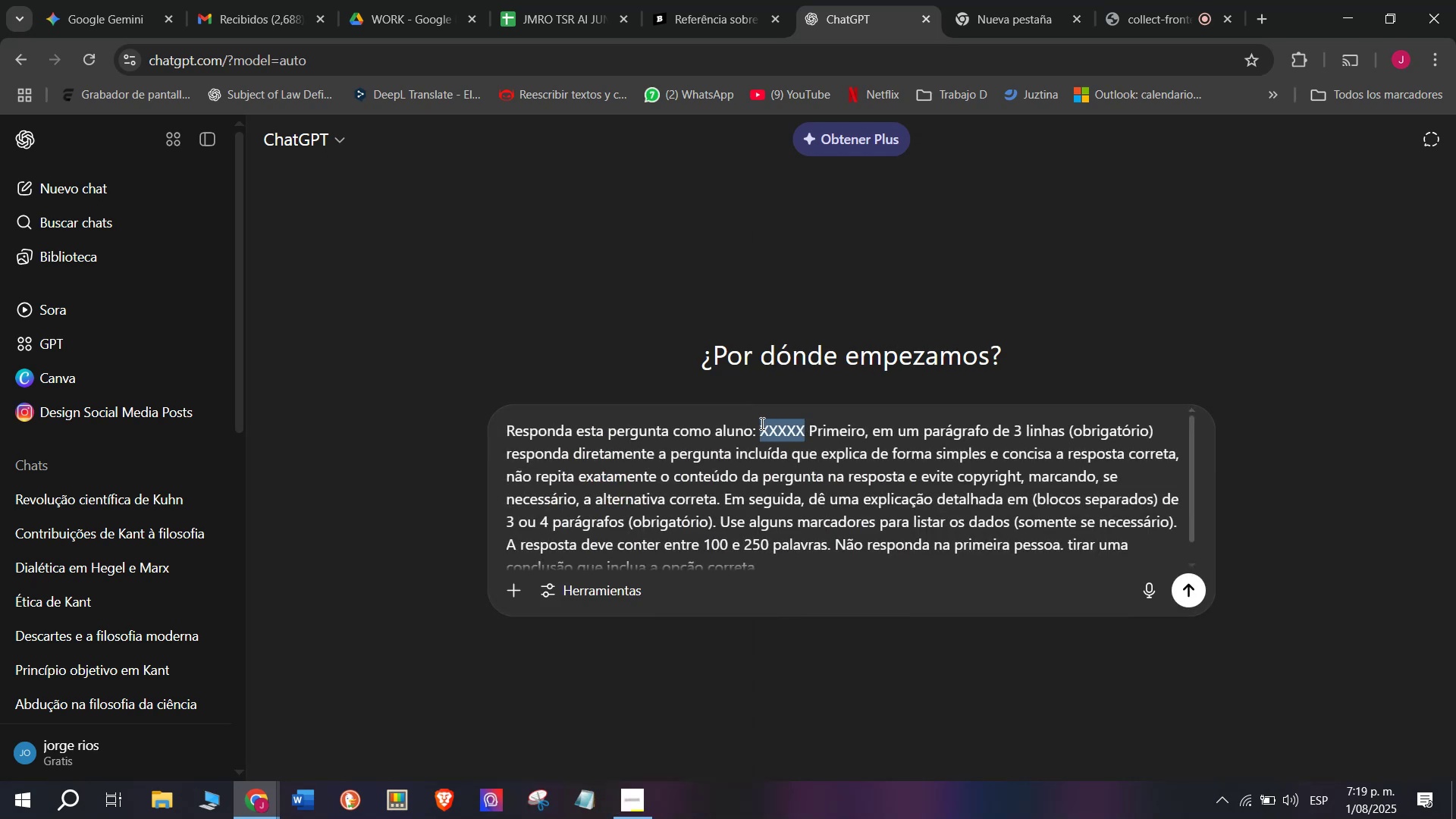 
key(Meta+V)
 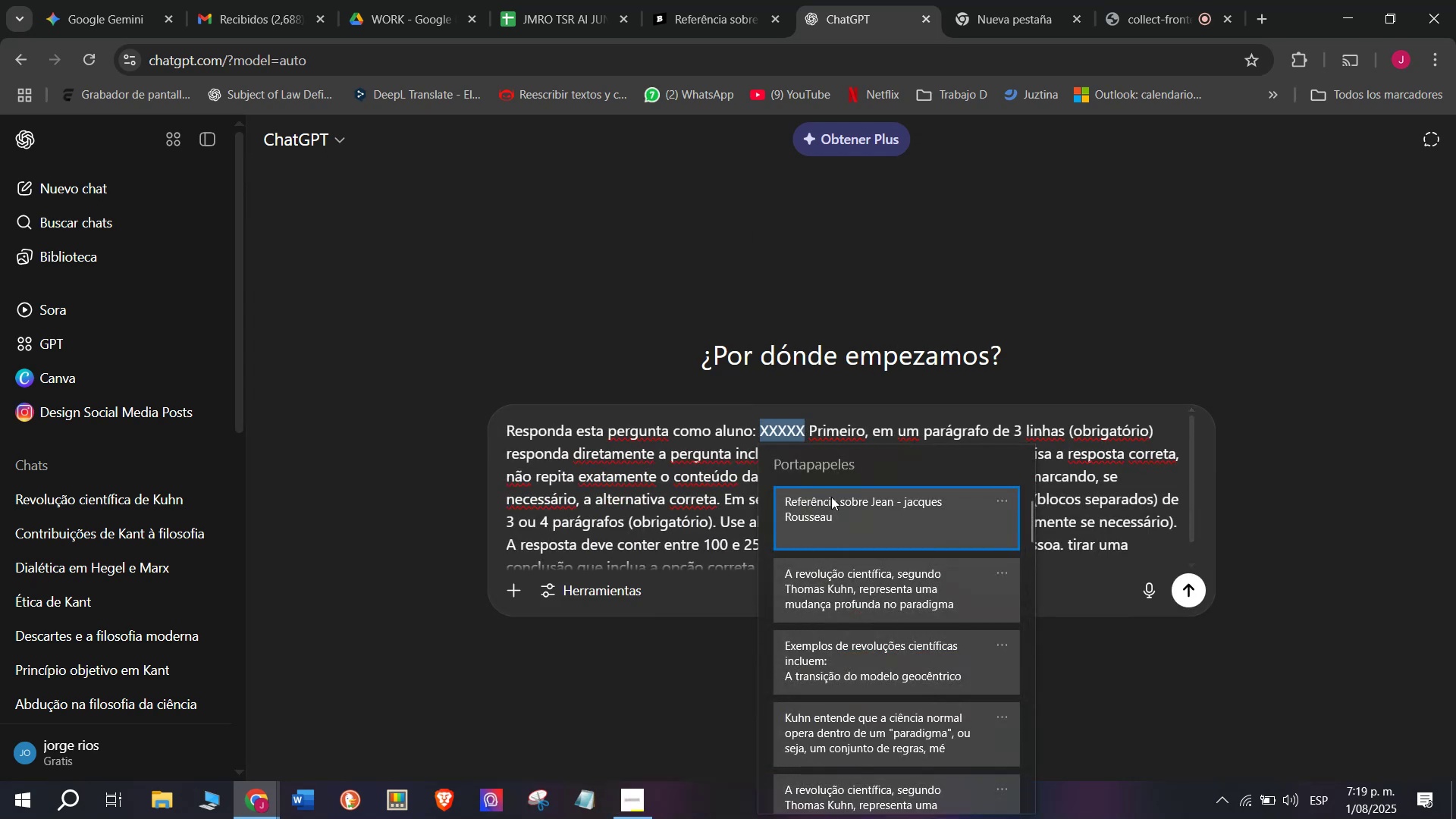 
left_click([832, 497])
 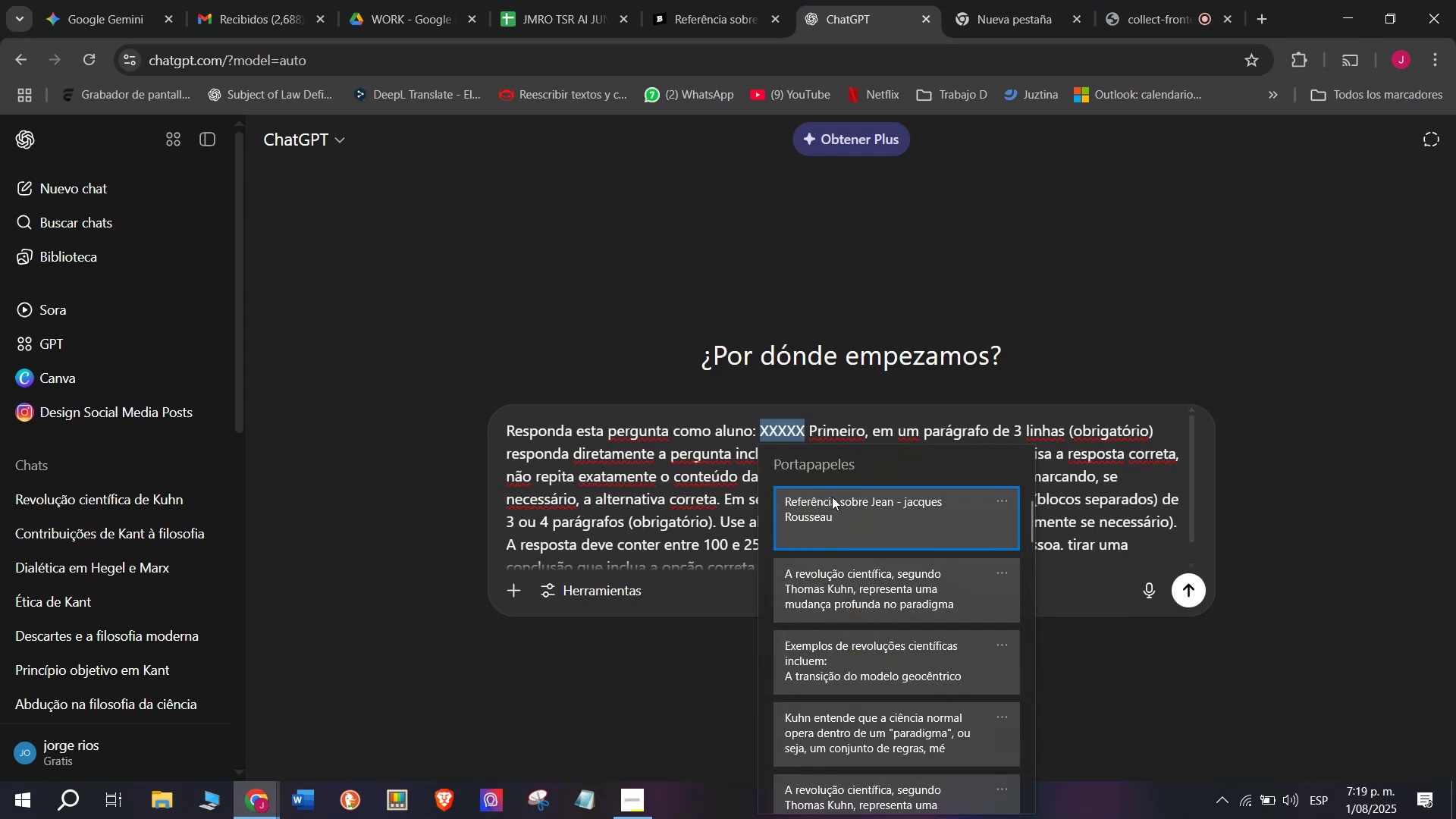 
key(Control+ControlLeft)
 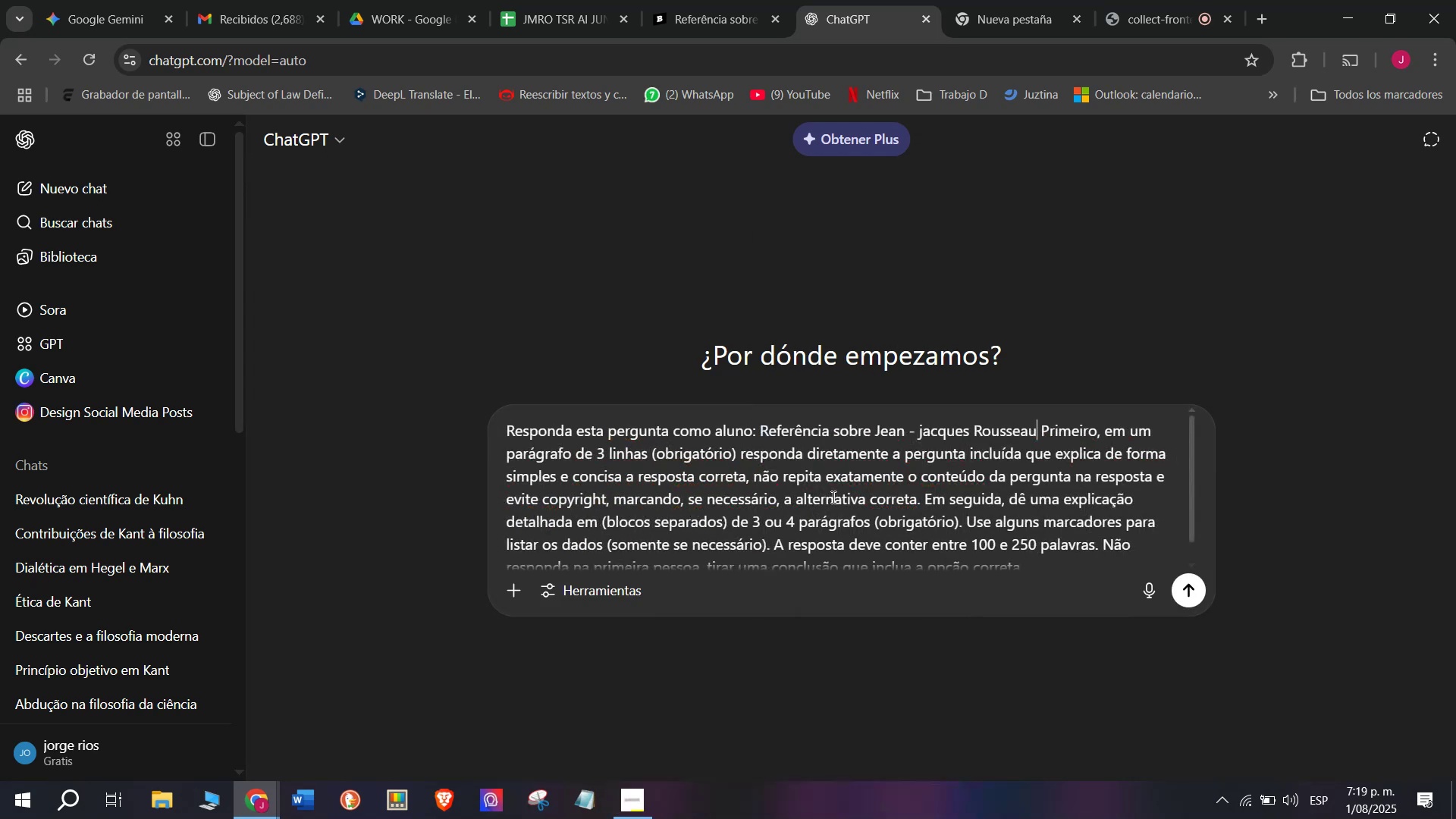 
key(Control+V)
 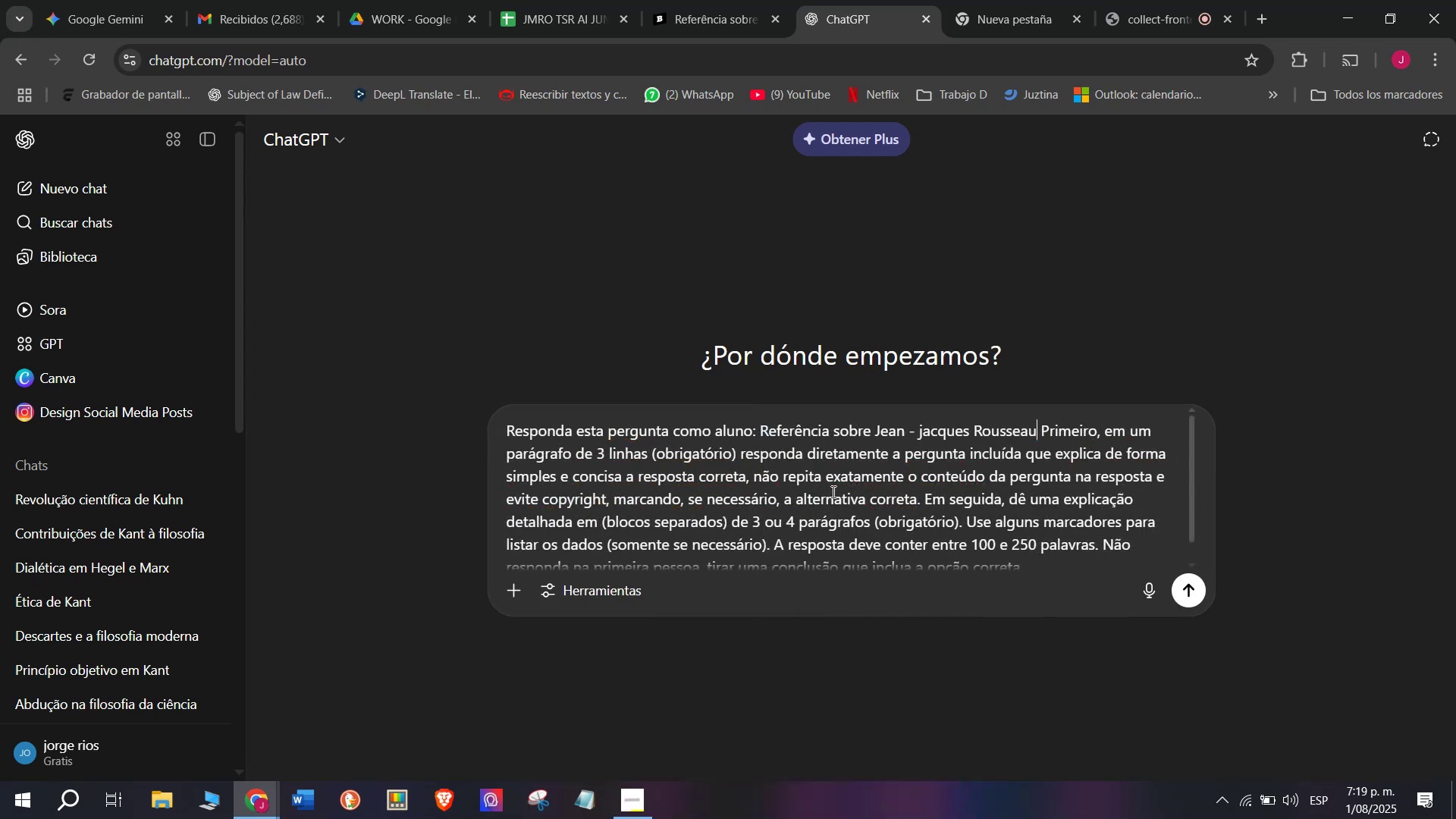 
key(Enter)
 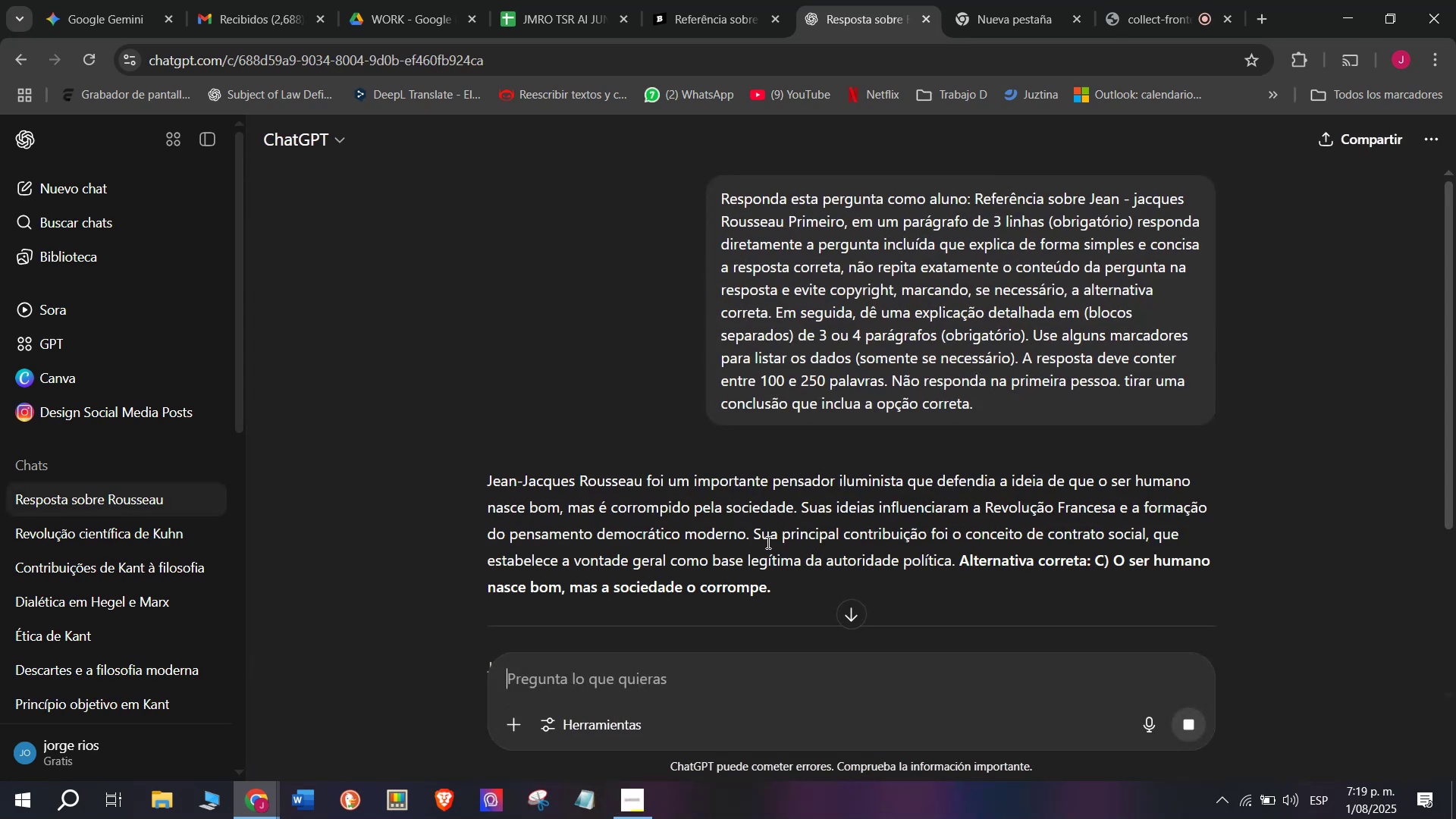 
wait(8.63)
 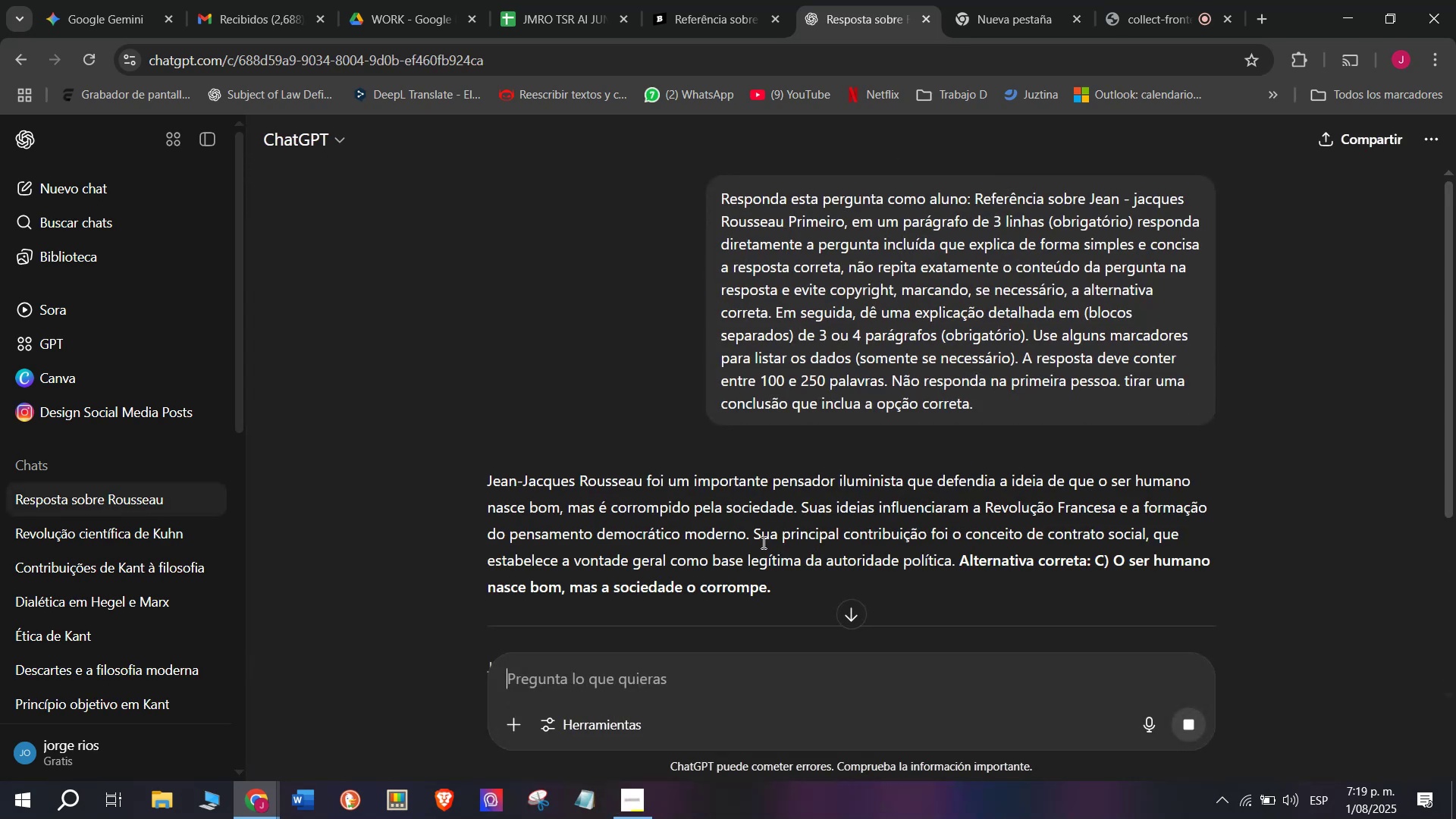 
key(Control+C)
 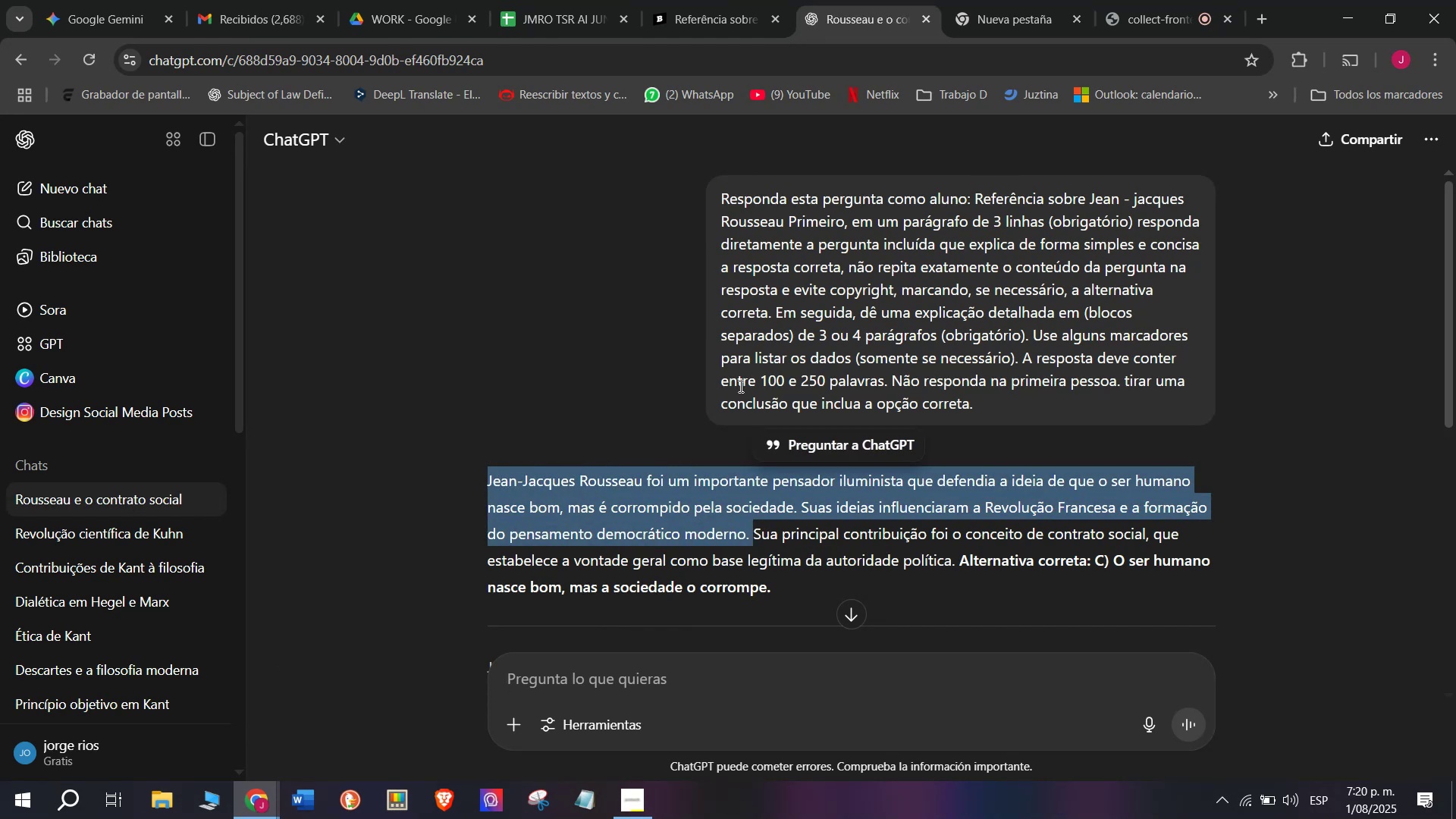 
scroll: coordinate [739, 386], scroll_direction: down, amount: 1.0
 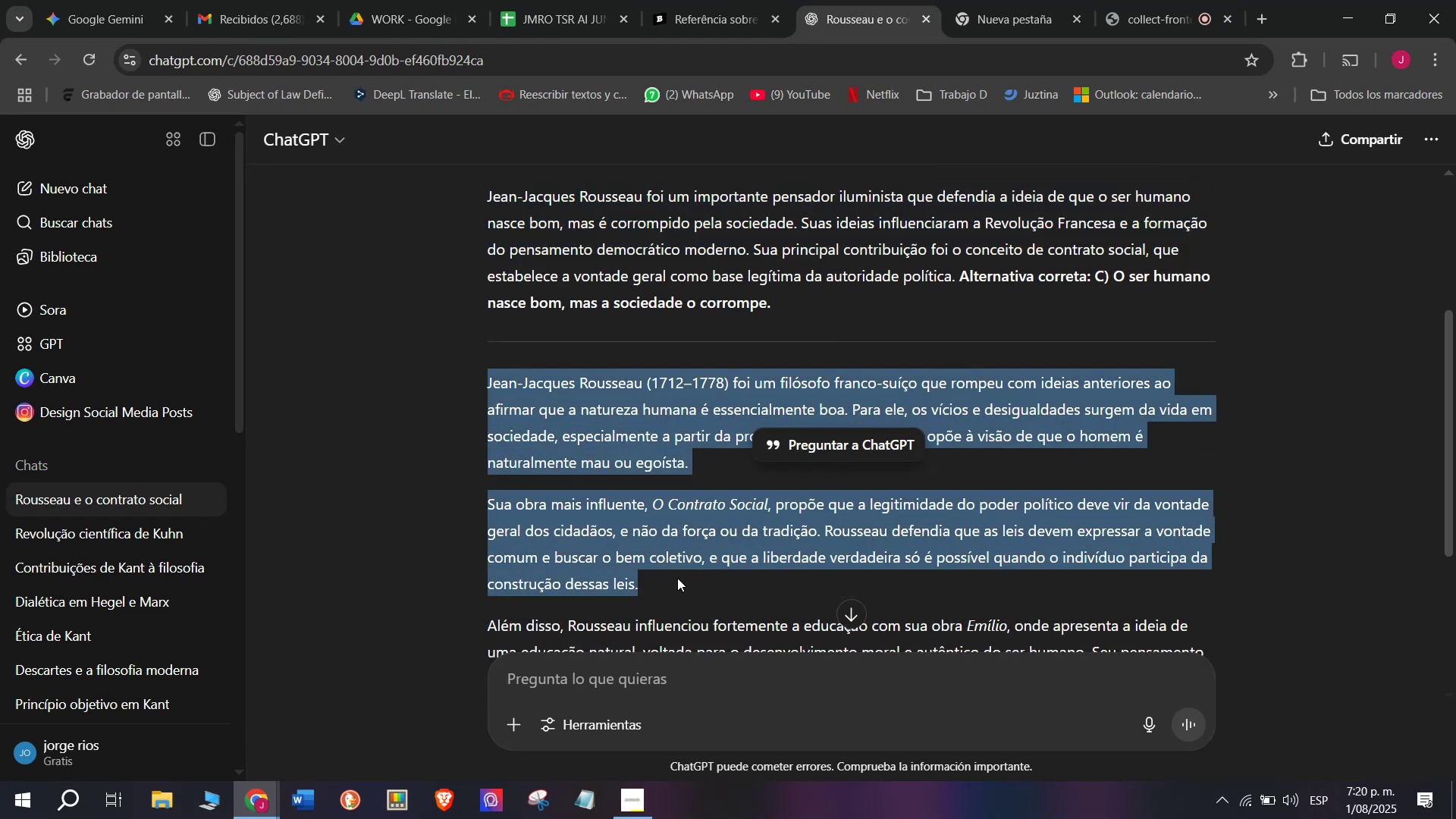 
key(Control+C)
 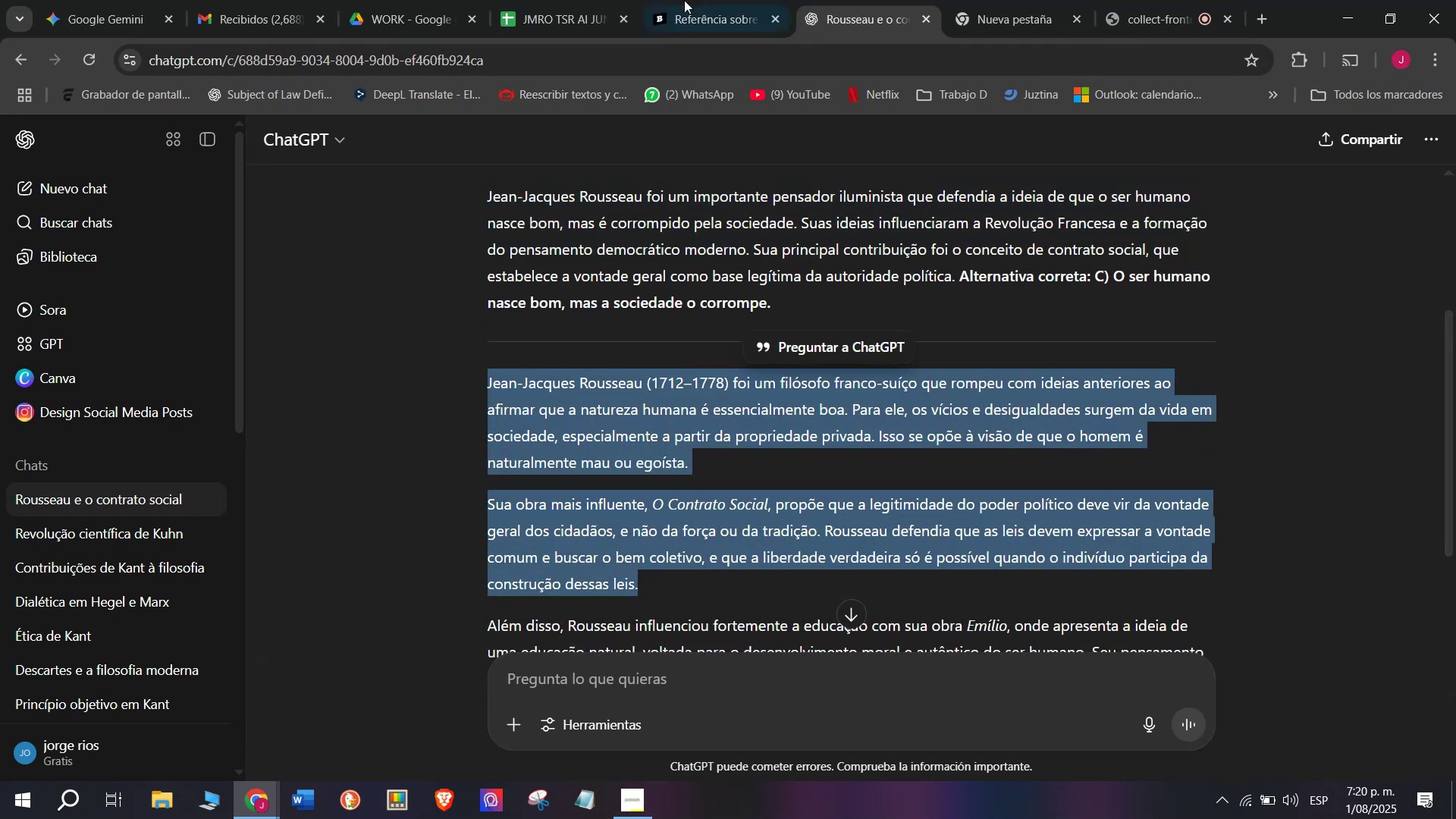 
left_click([695, 0])
 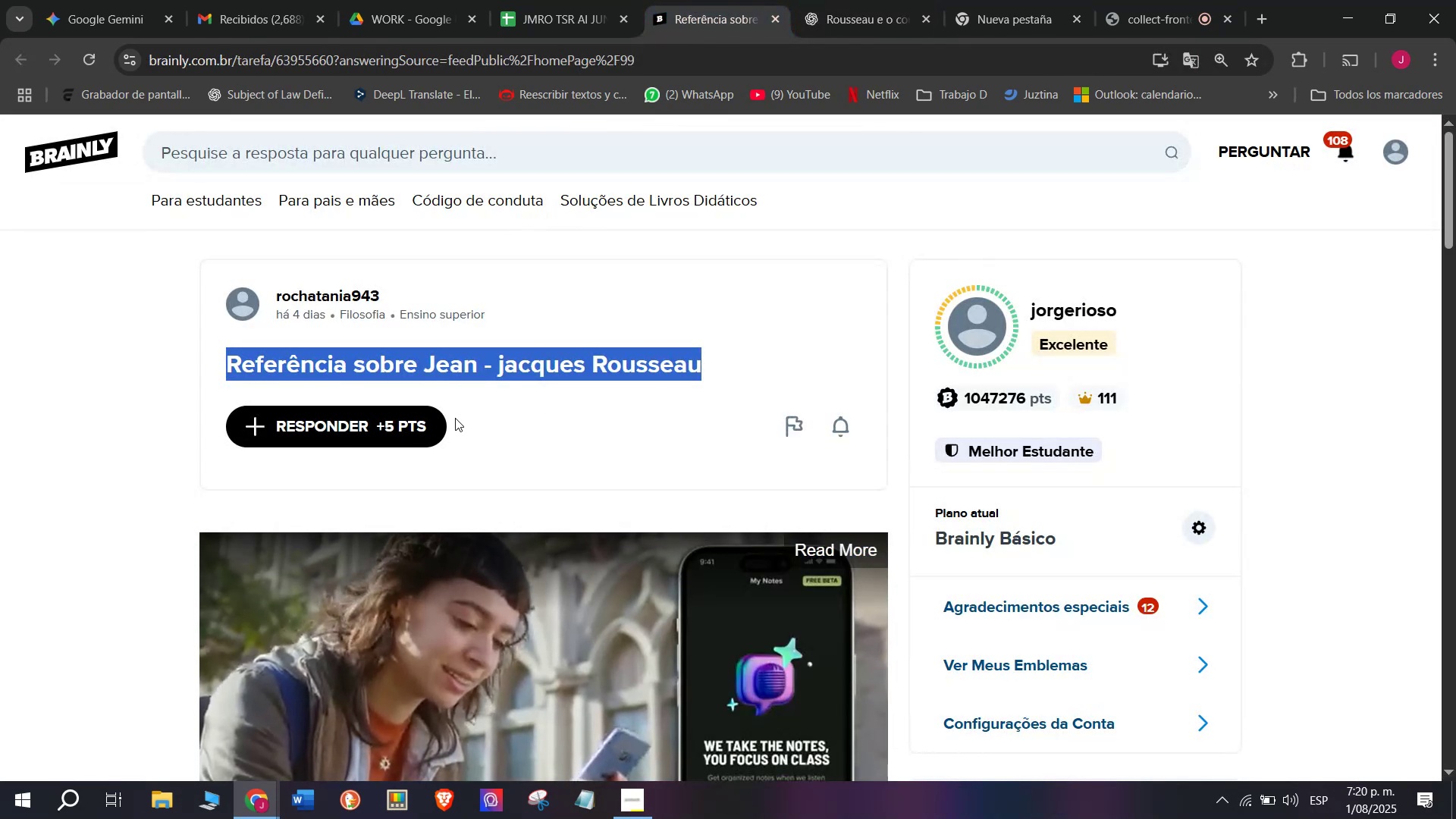 
left_click([417, 428])
 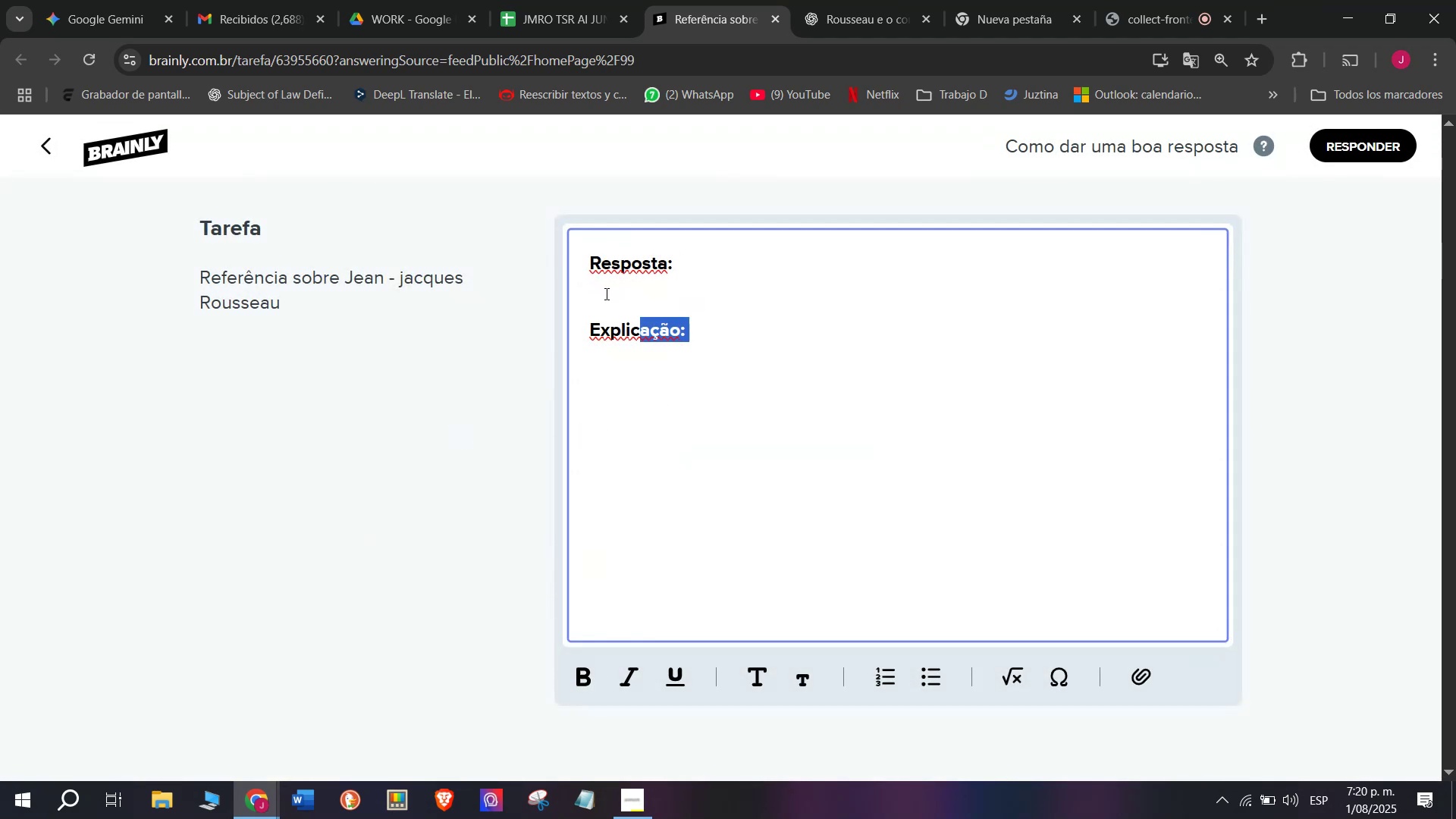 
key(Meta+MetaLeft)
 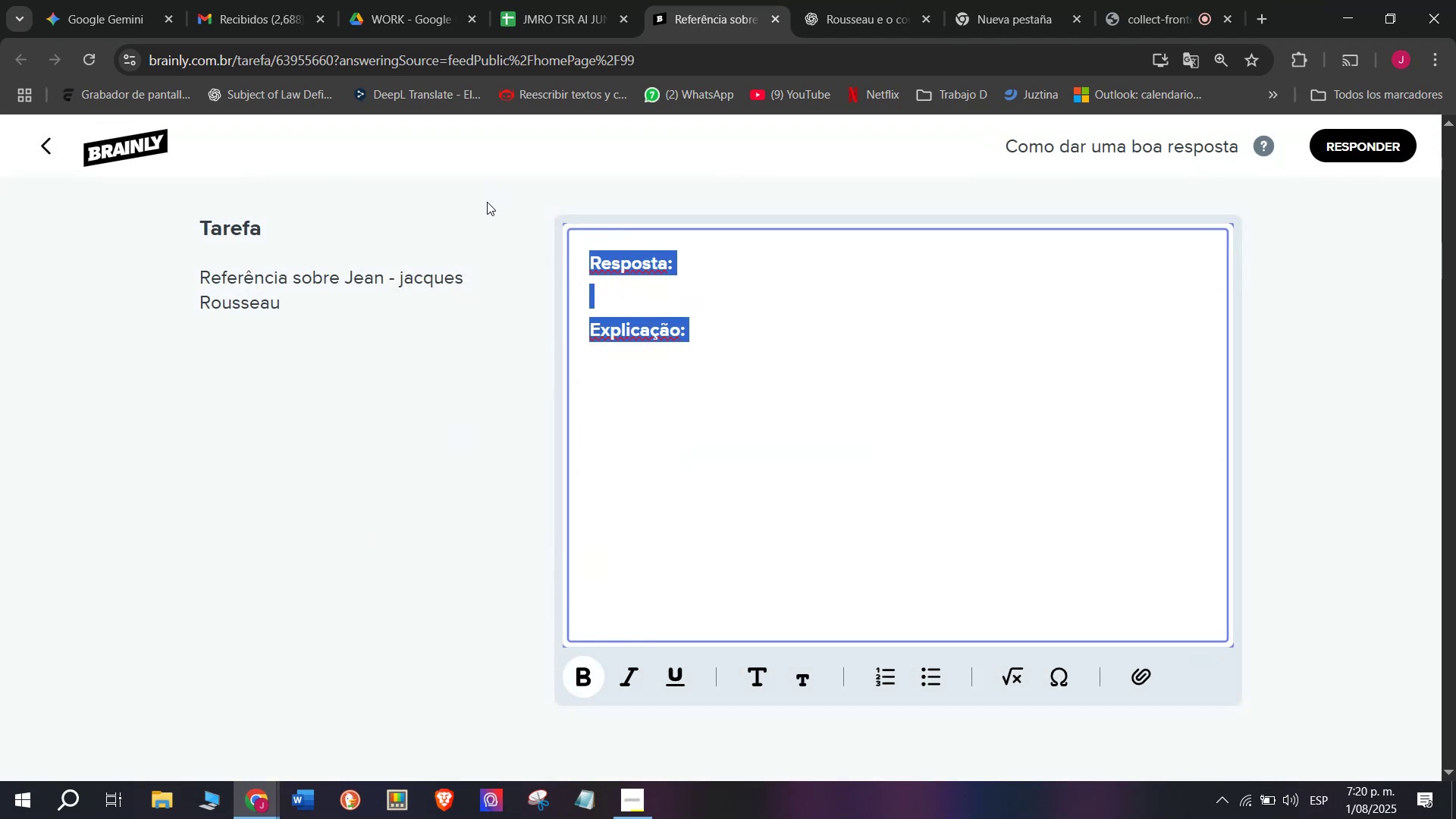 
key(Meta+V)
 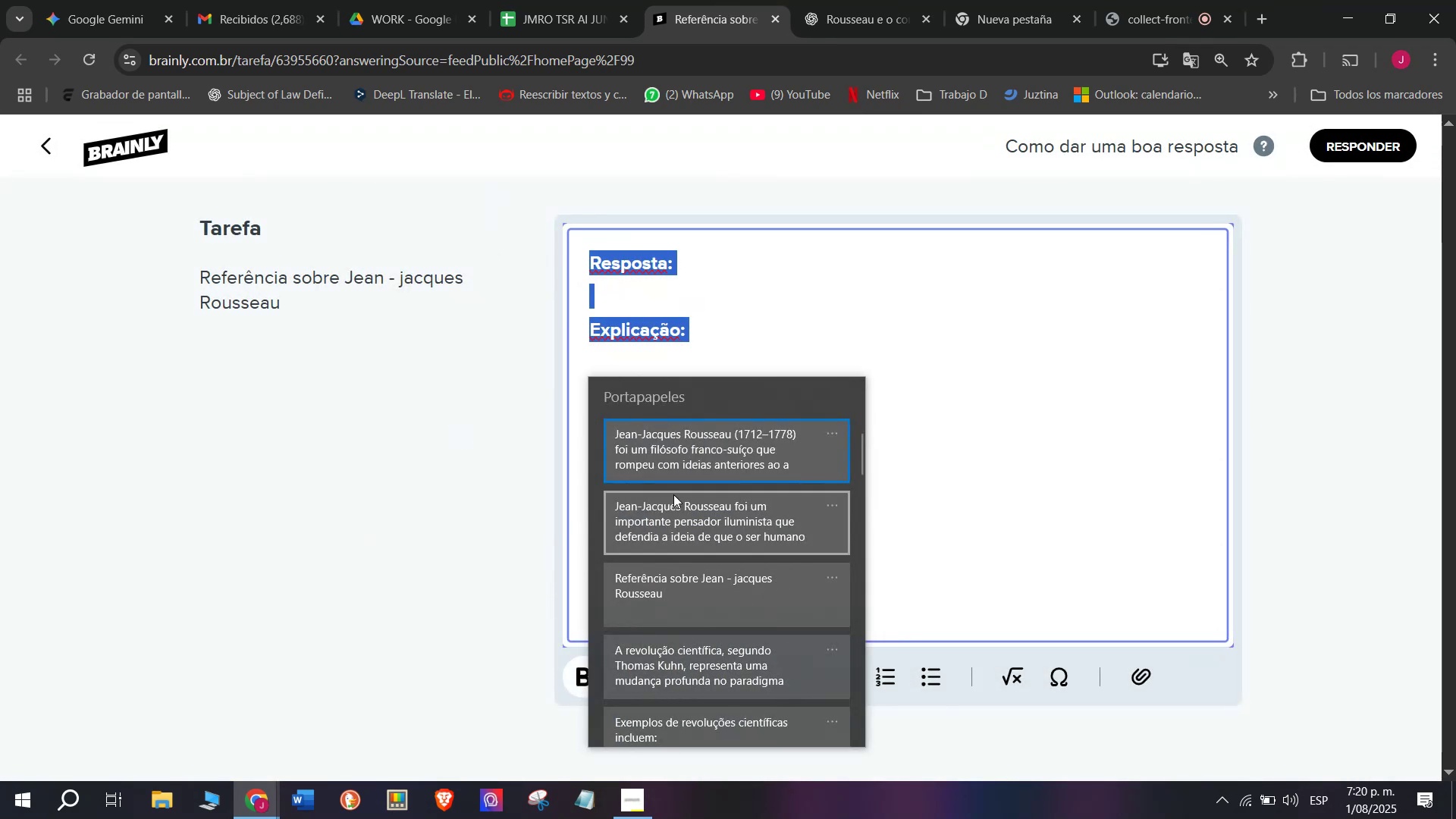 
key(Control+ControlLeft)
 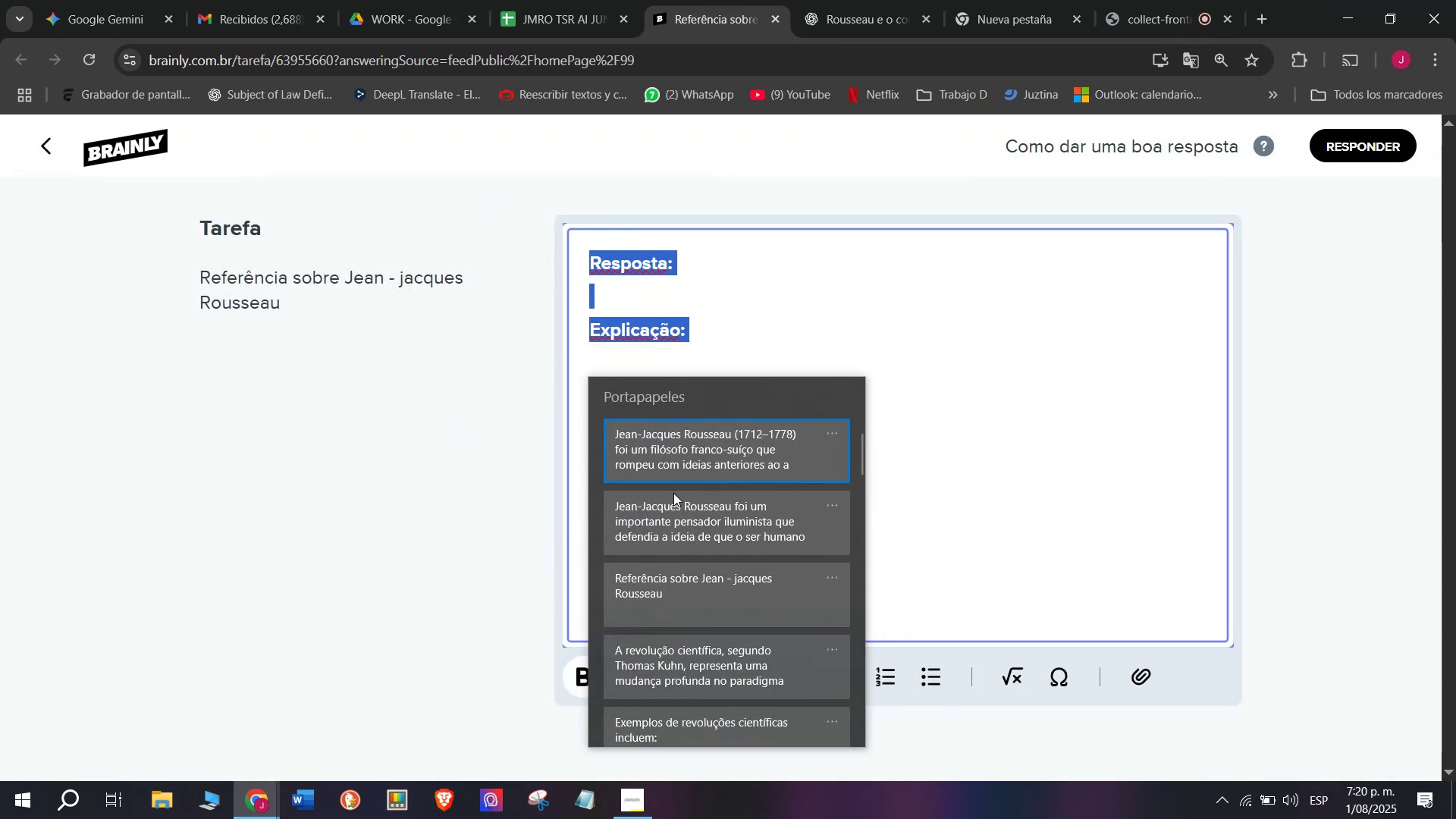 
key(Control+V)
 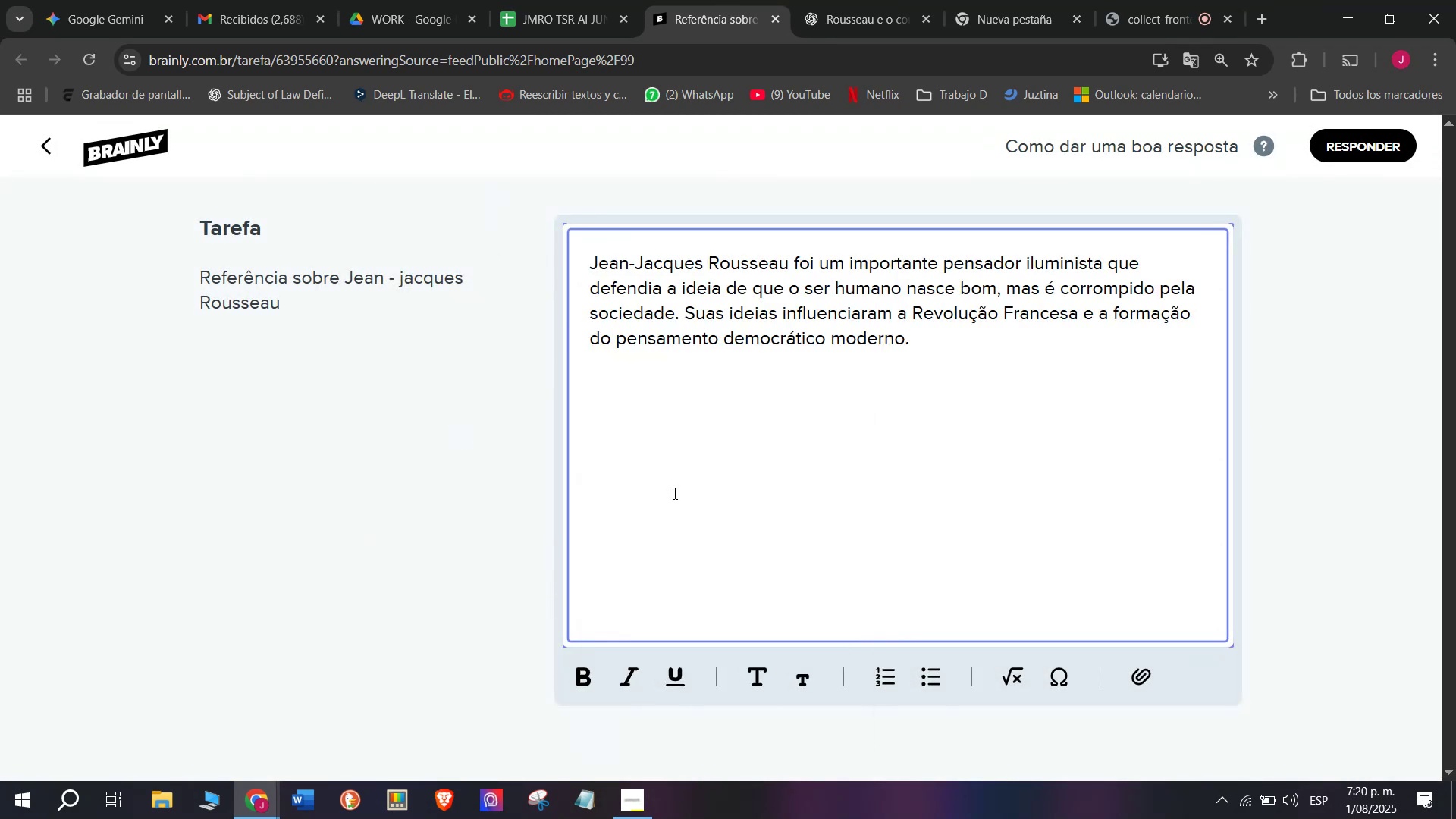 
key(Enter)
 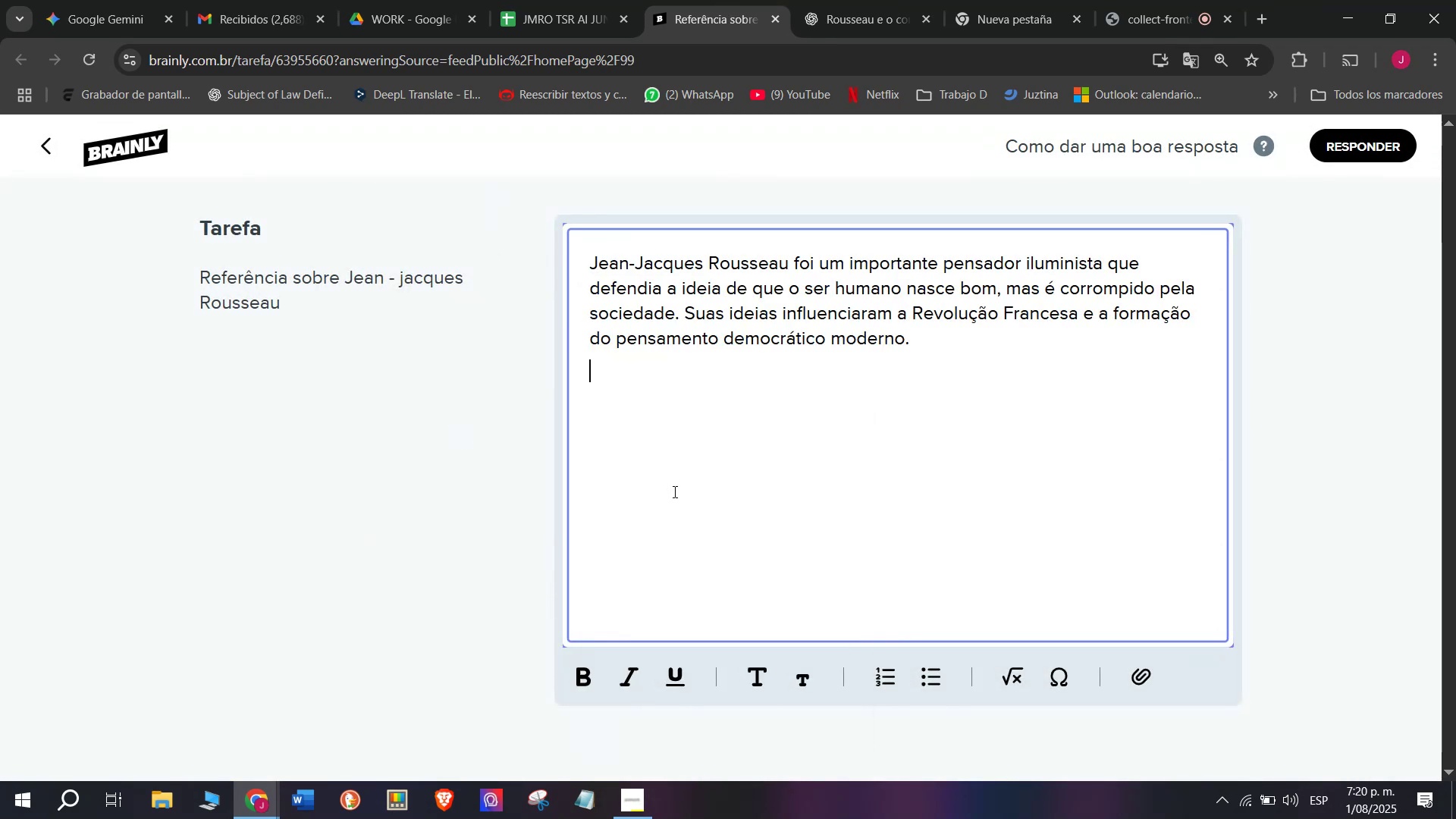 
key(Enter)
 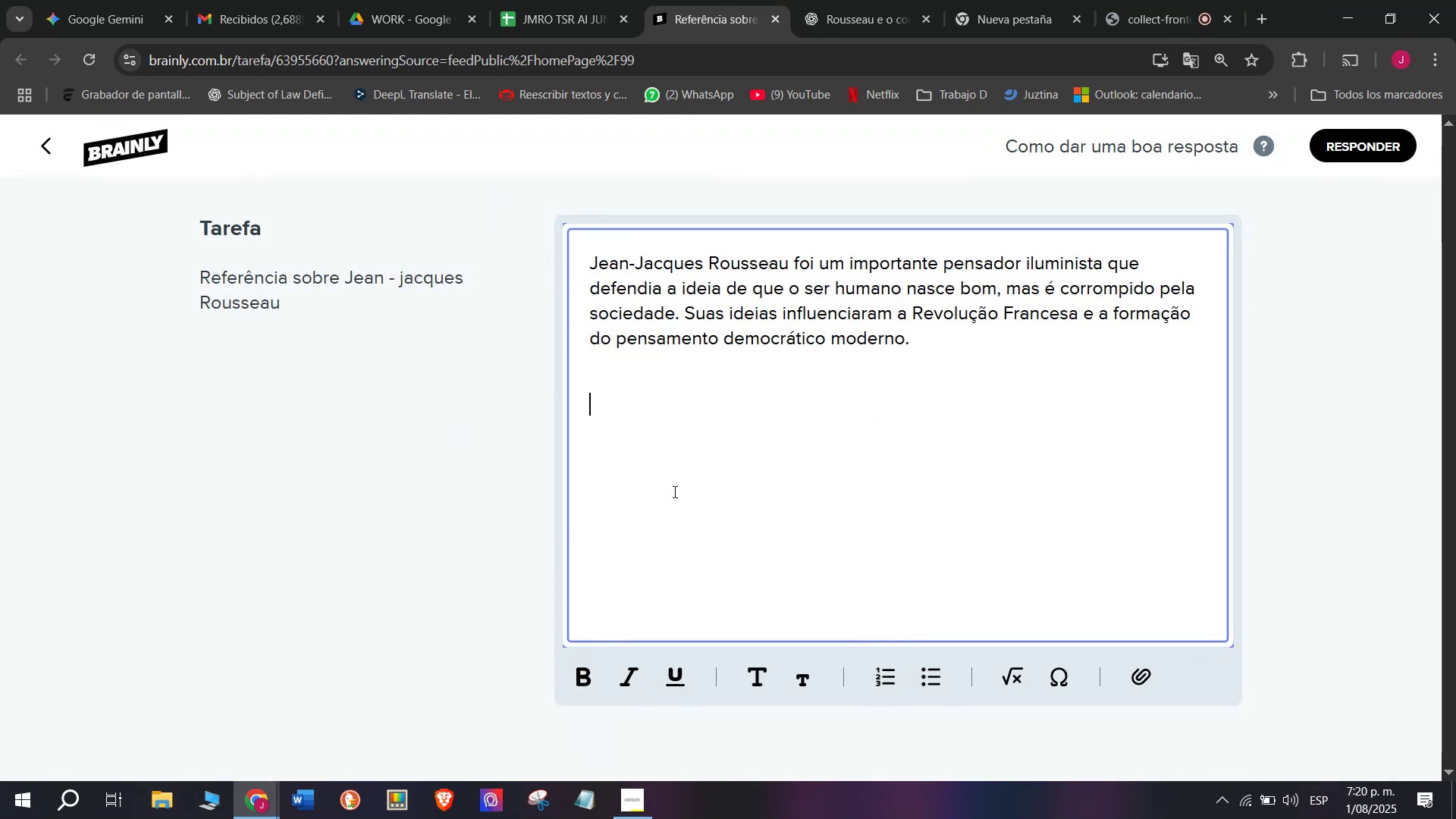 
key(Meta+MetaLeft)
 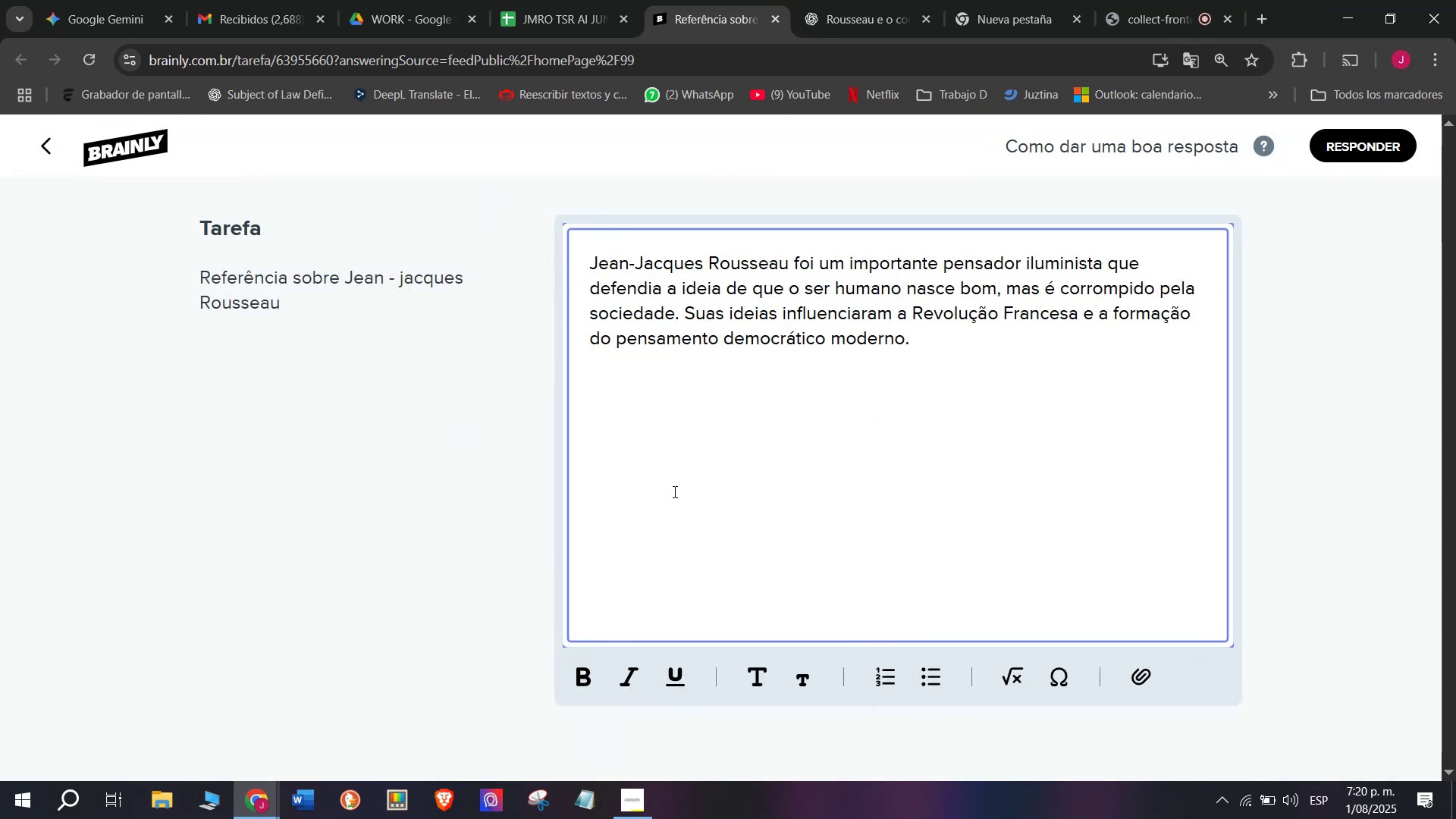 
key(Meta+V)
 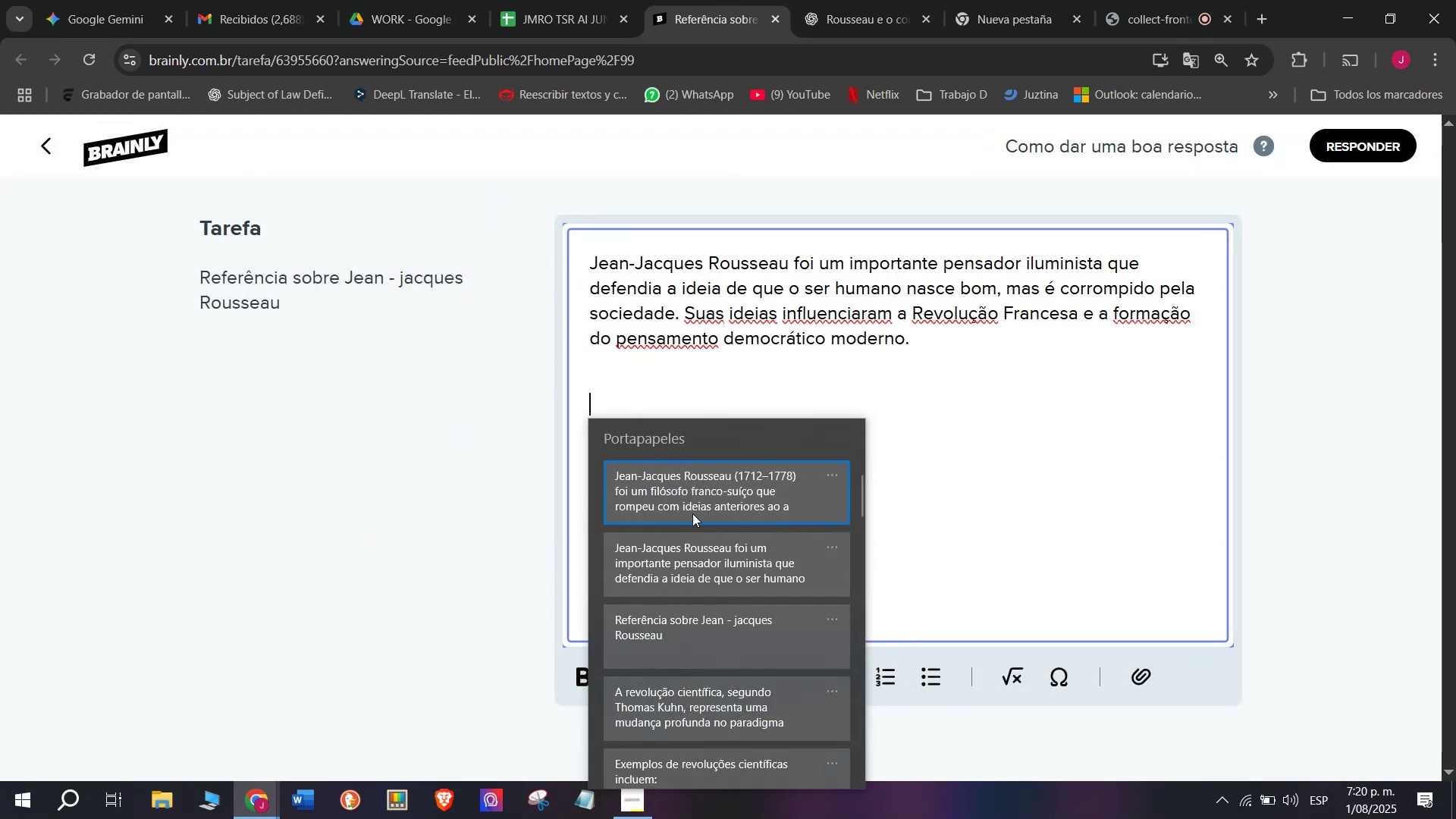 
left_click([692, 505])
 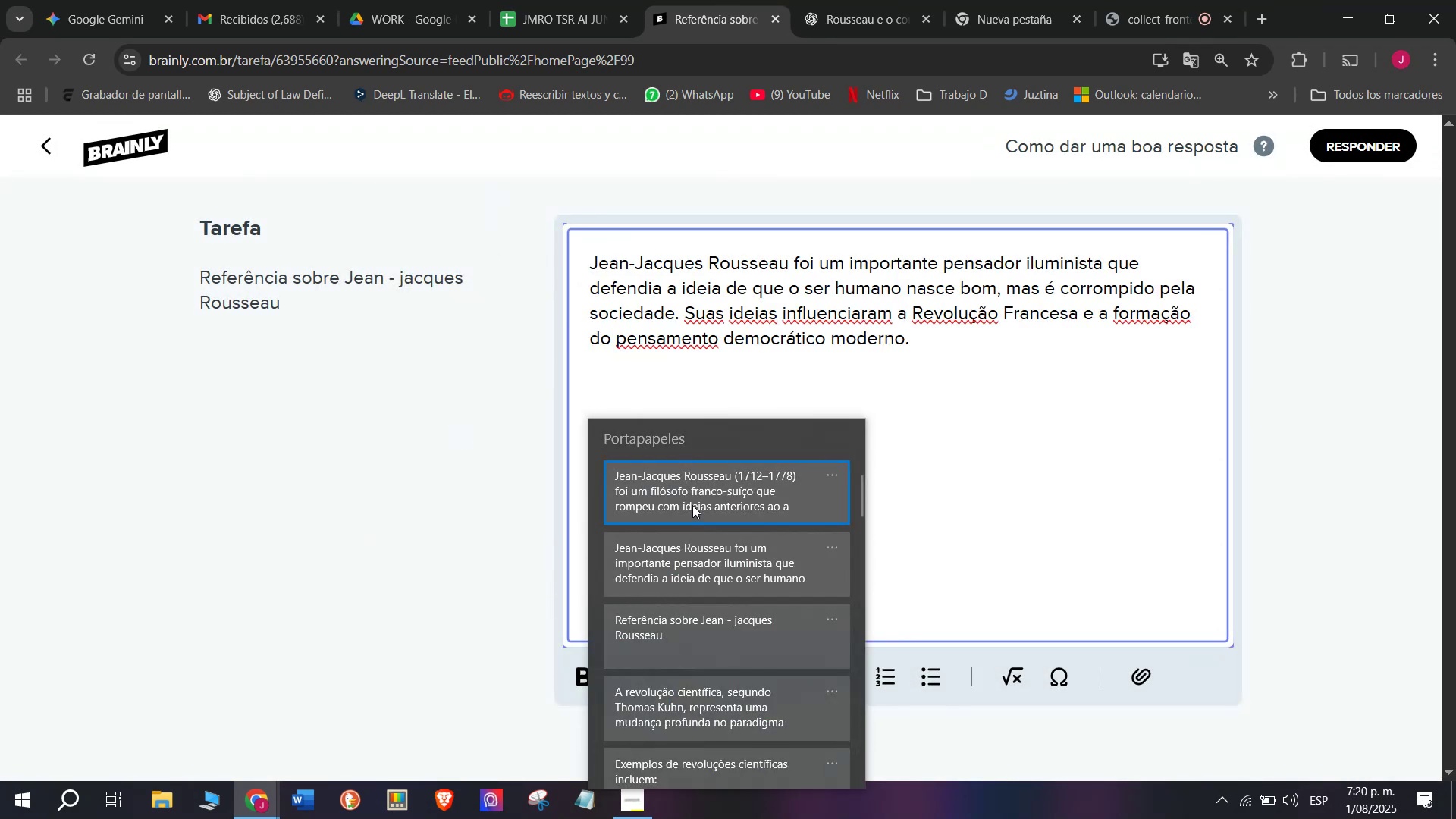 
key(Control+ControlLeft)
 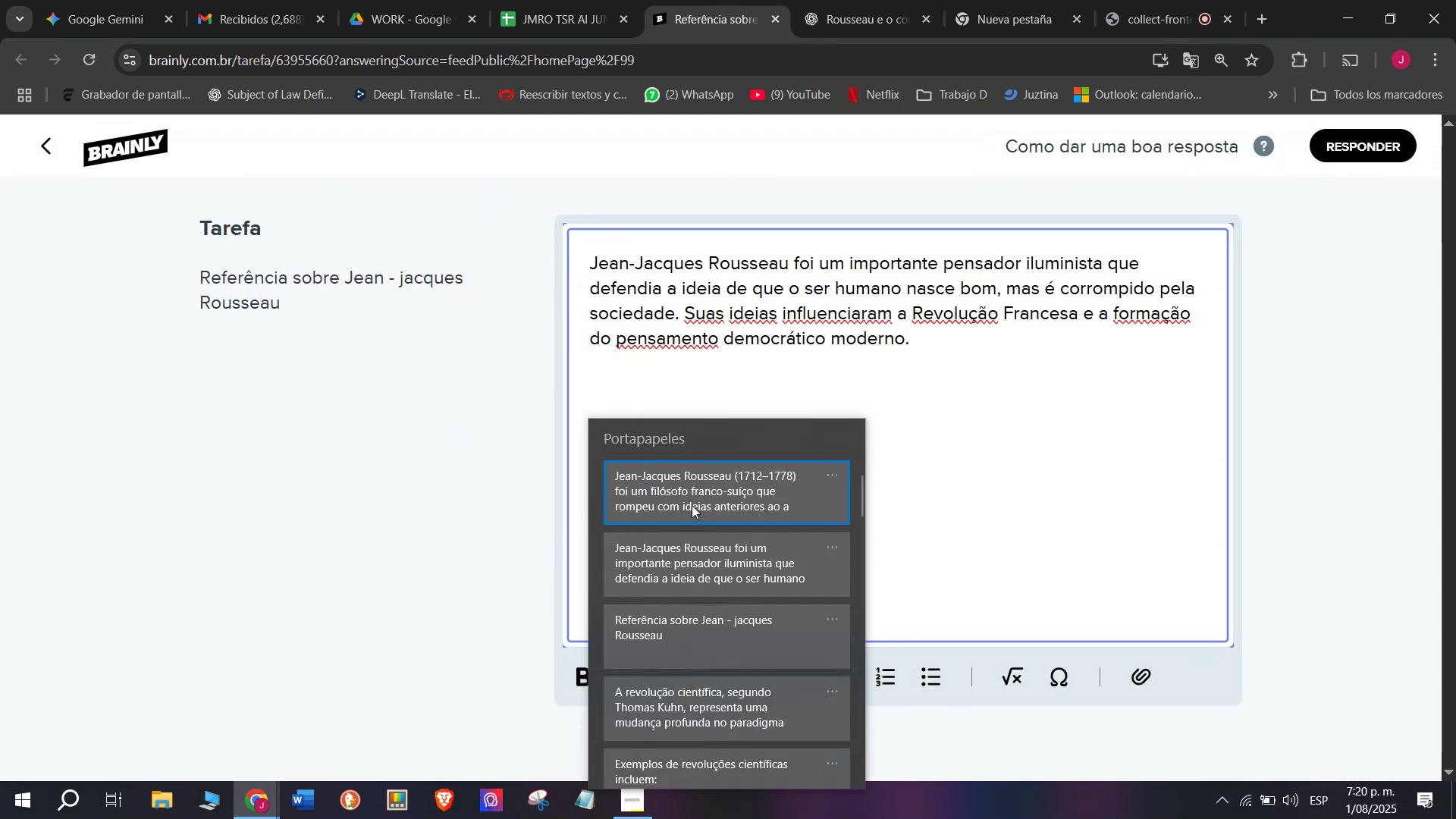 
key(Control+V)
 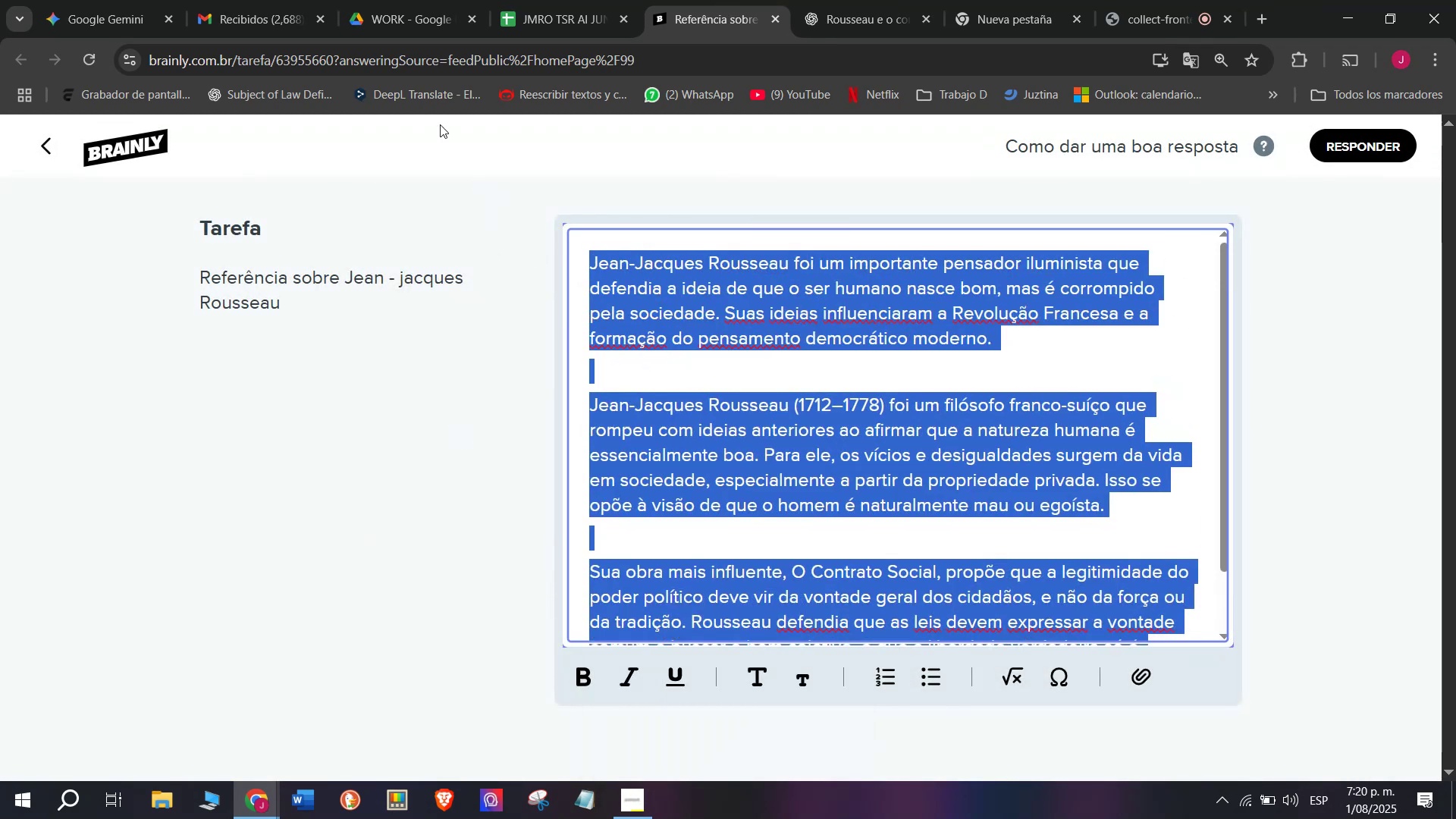 
key(Control+C)
 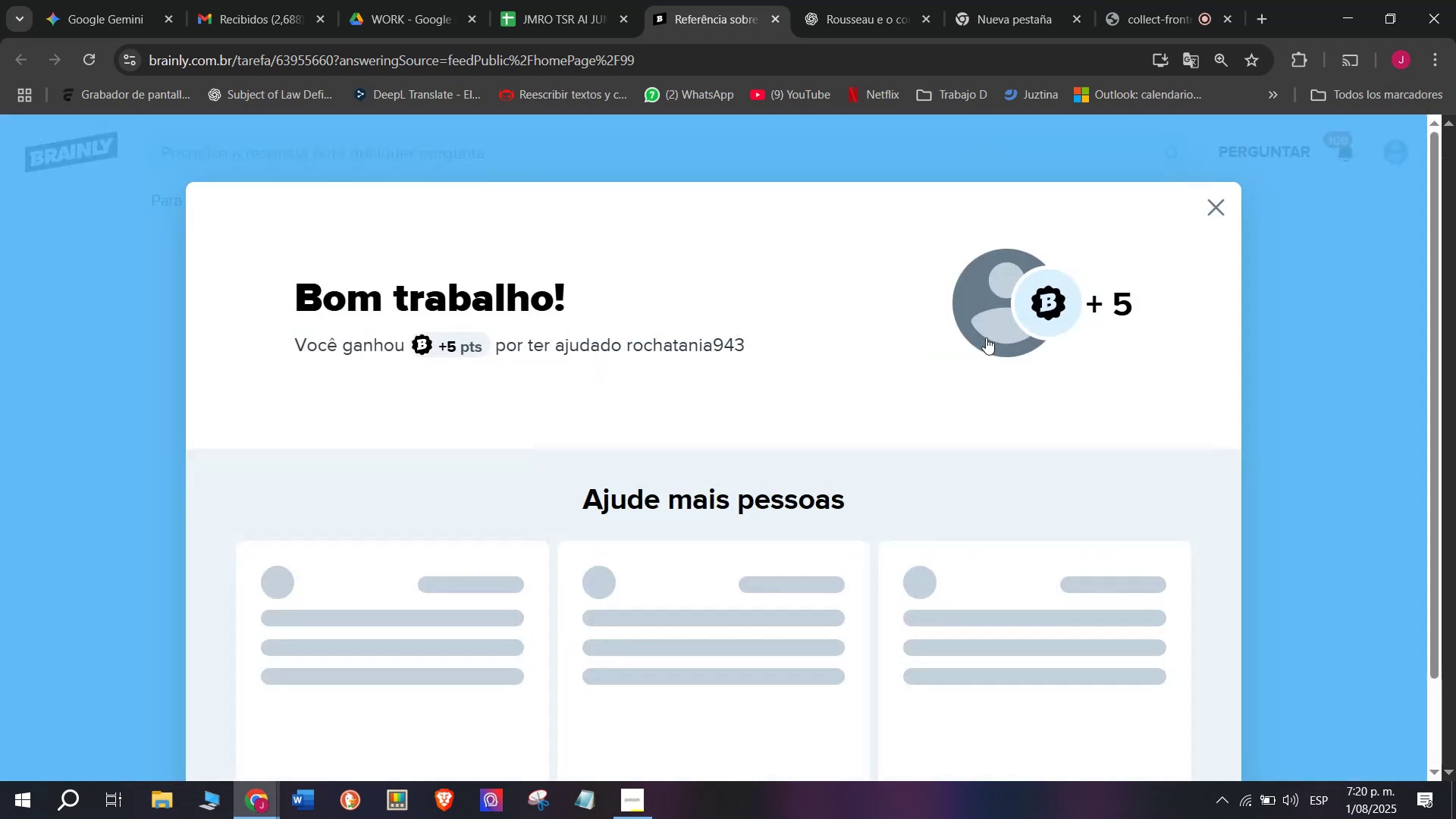 
left_click([560, 0])
 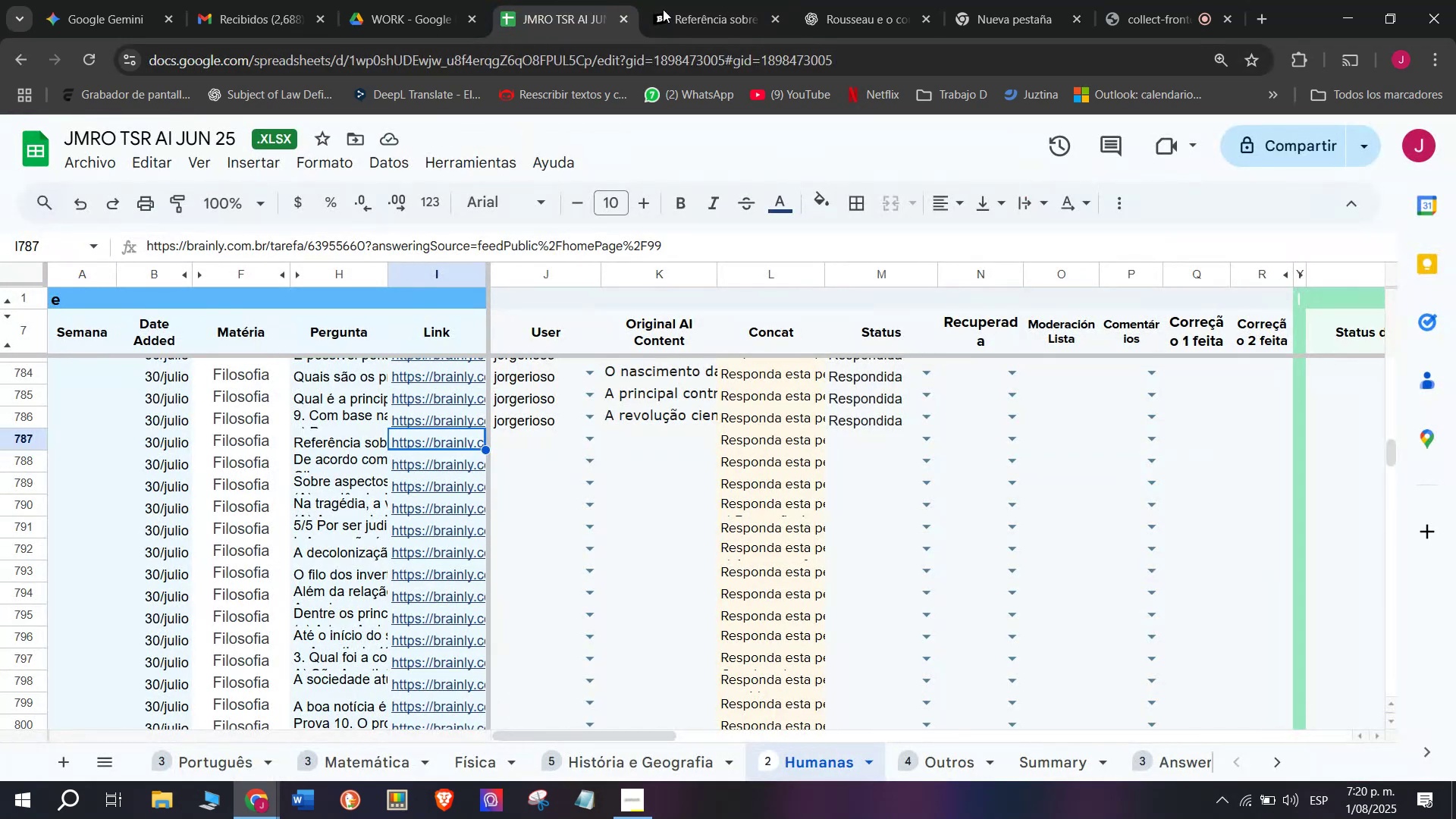 
left_click([745, 0])
 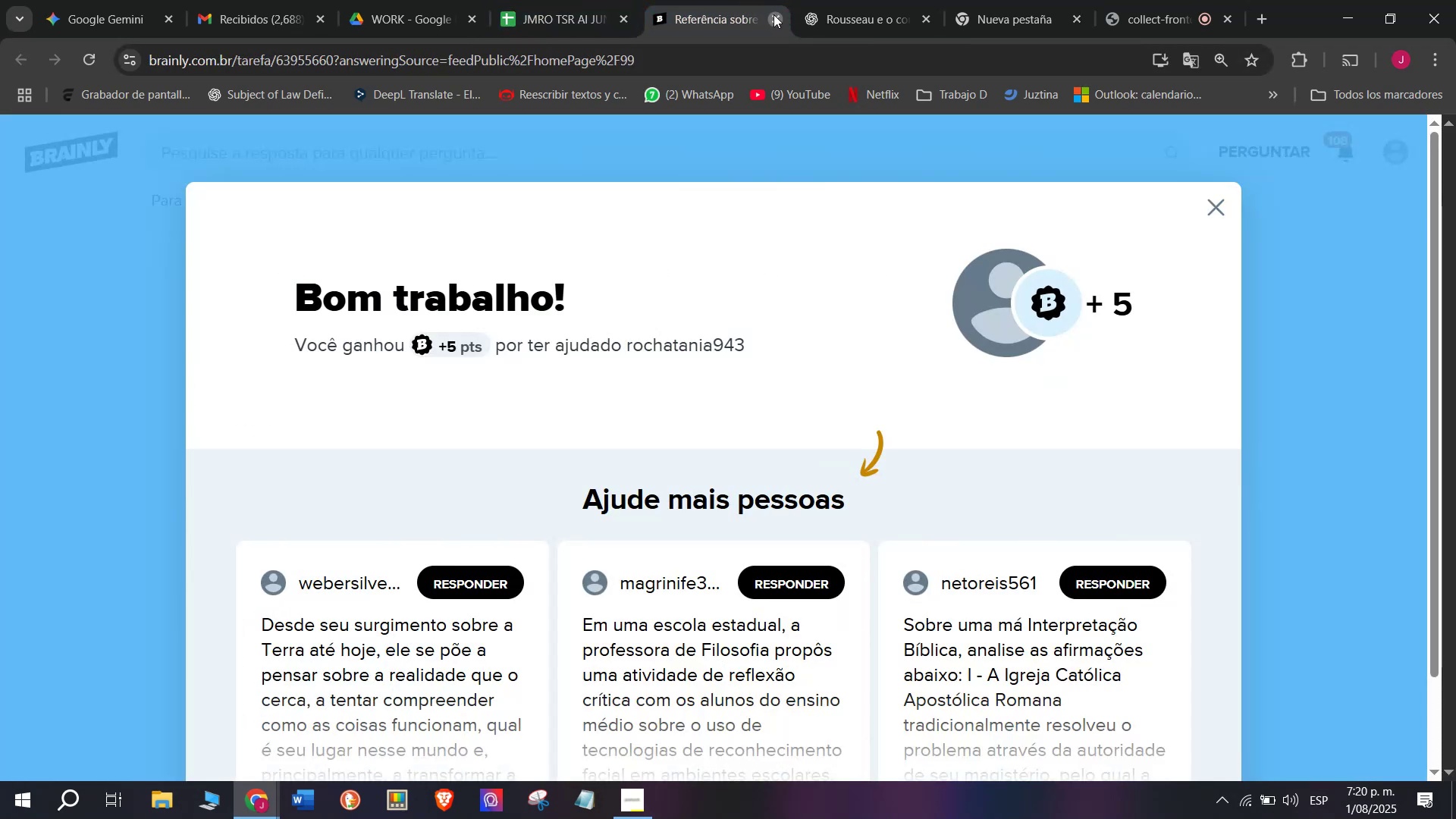 
triple_click([548, 0])
 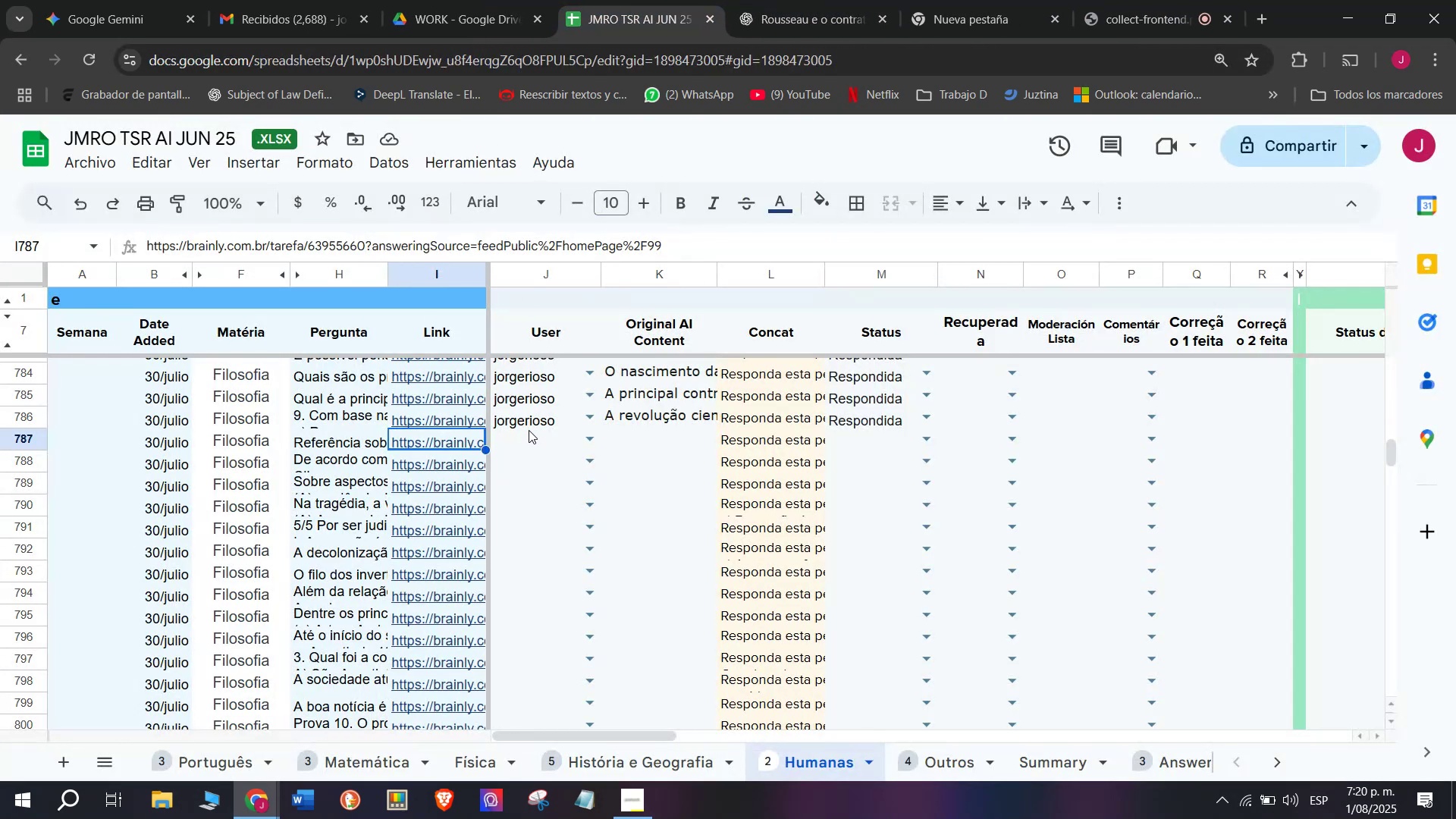 
left_click([857, 0])
 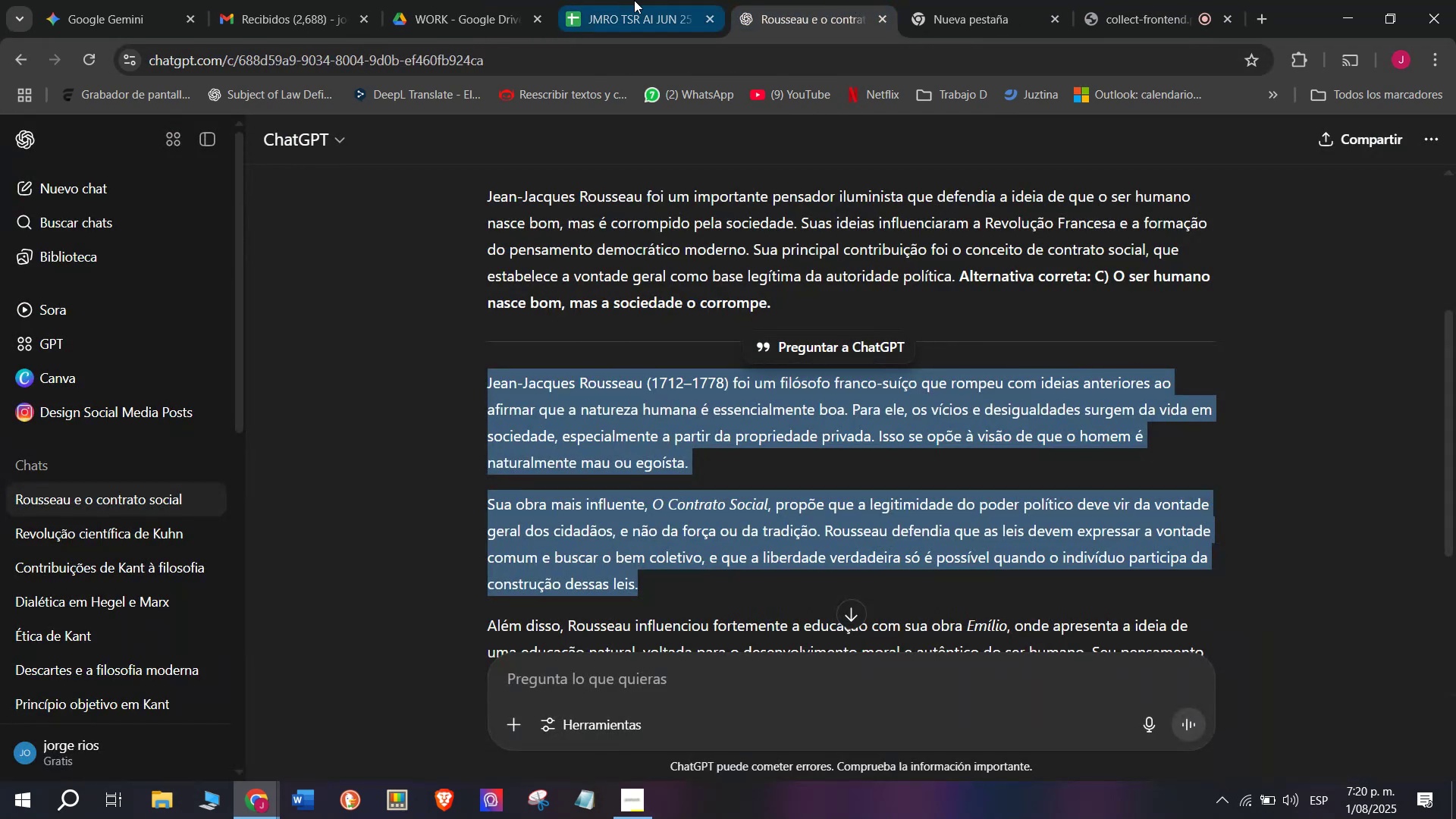 
left_click([628, 0])
 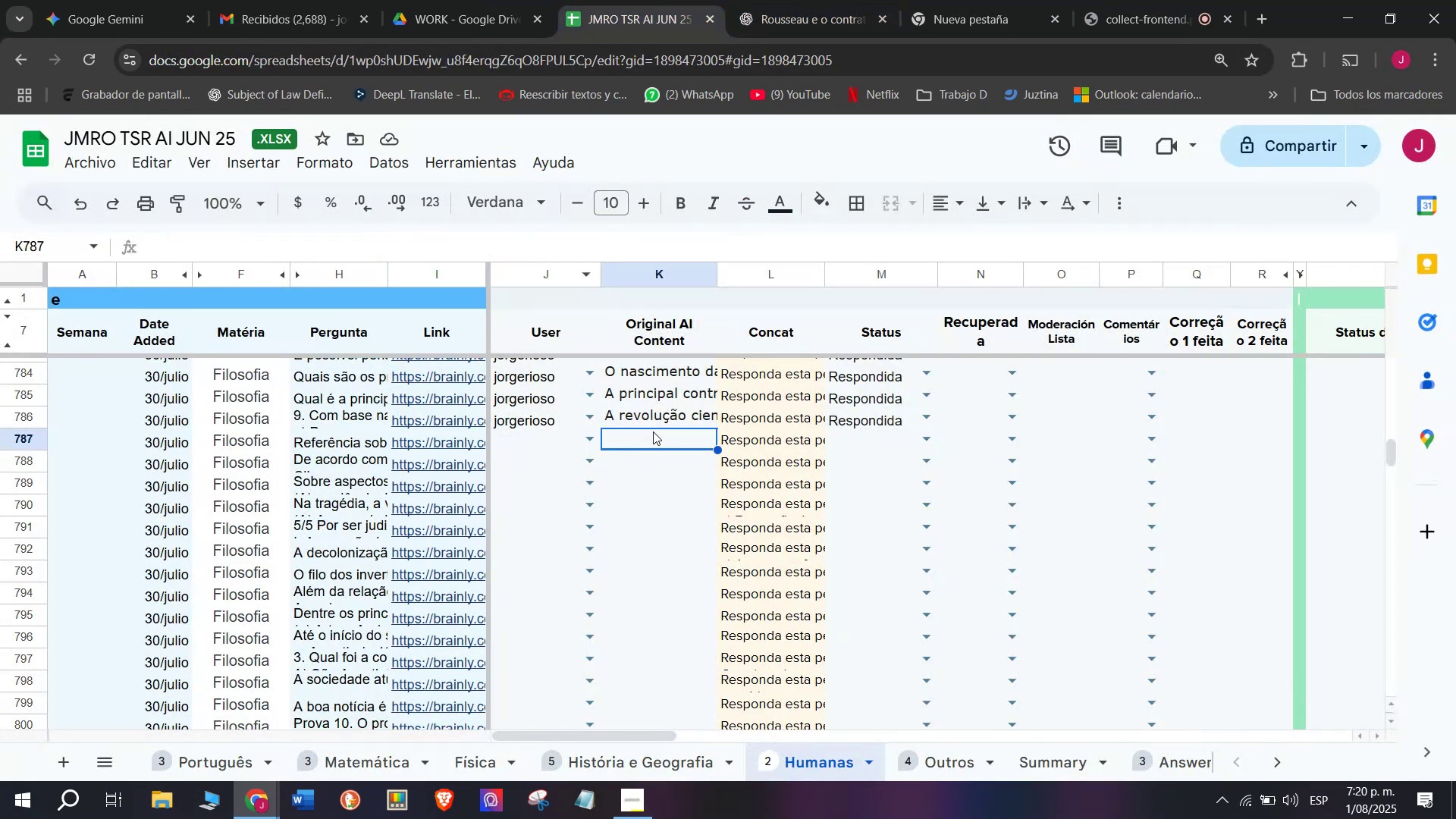 
double_click([641, 437])
 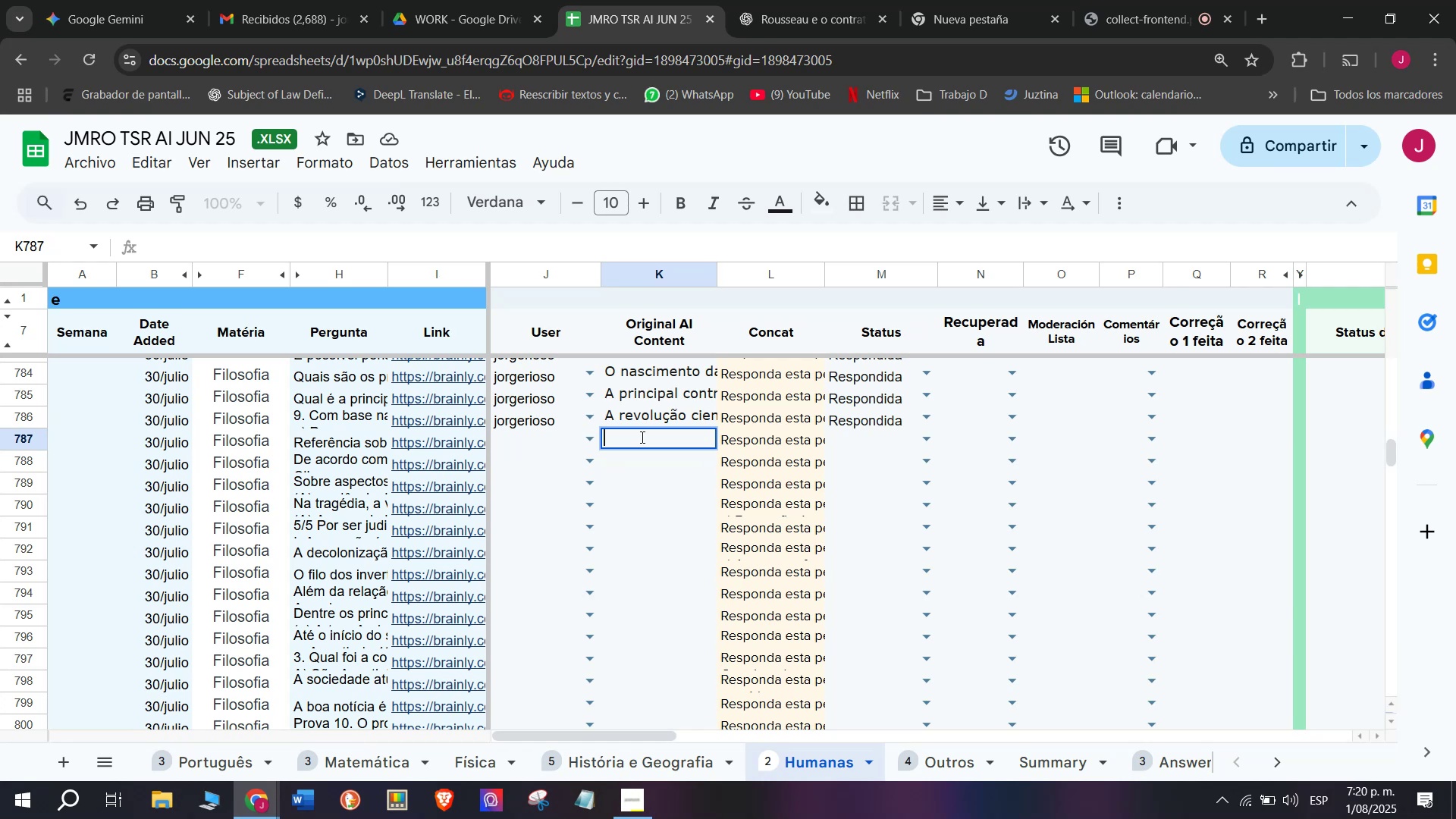 
key(Control+V)
 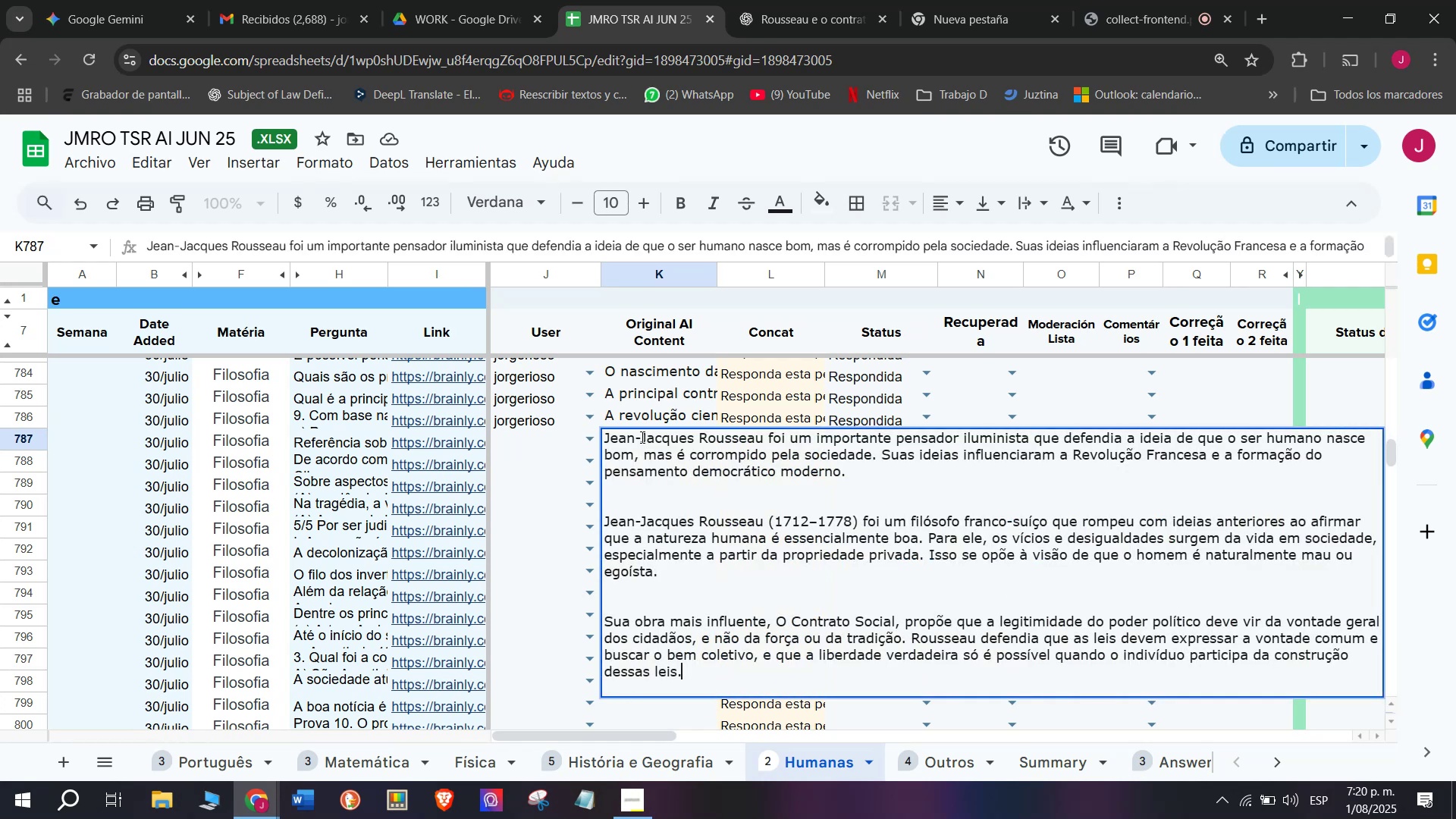 
key(Enter)
 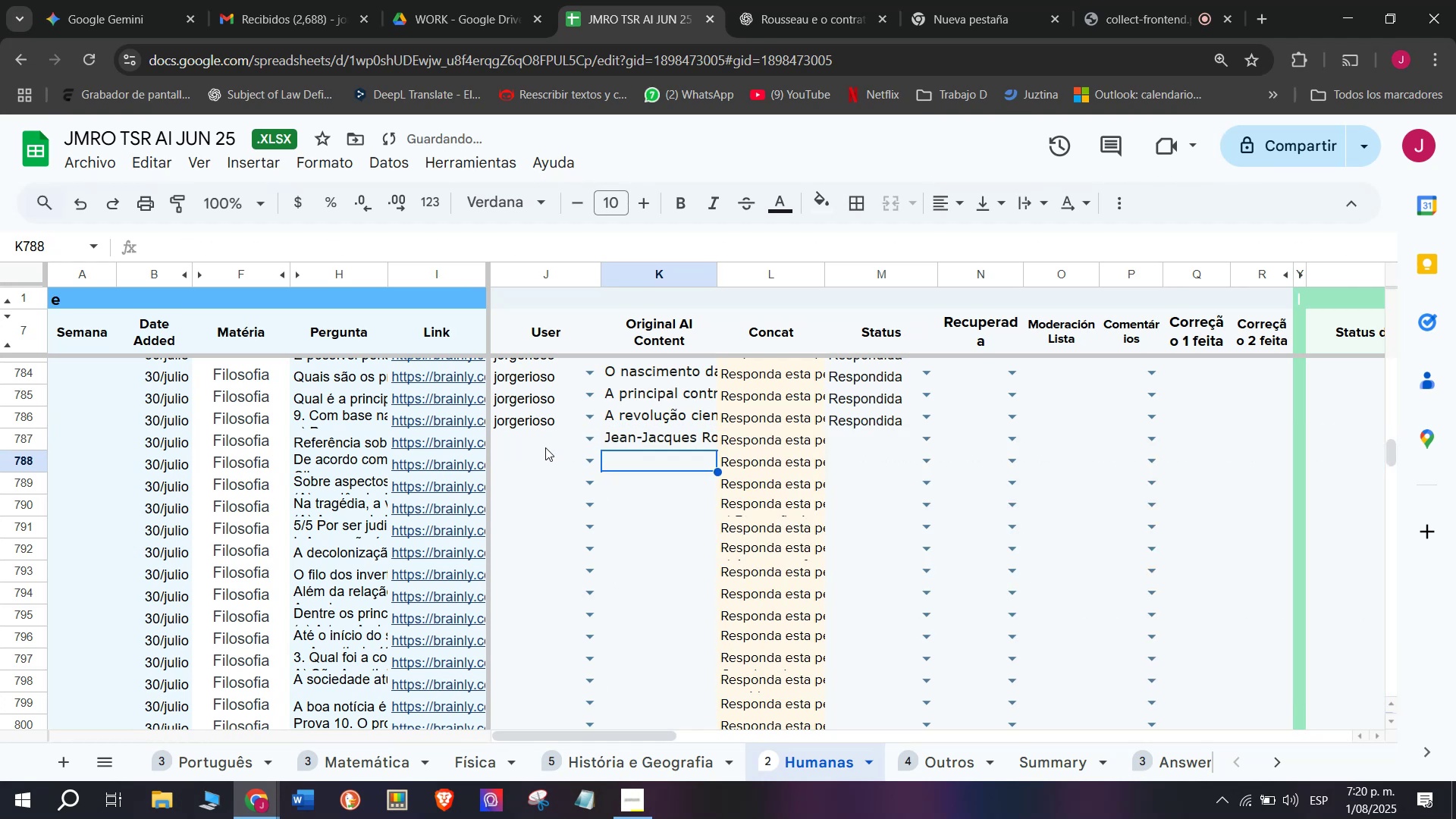 
left_click([545, 447])
 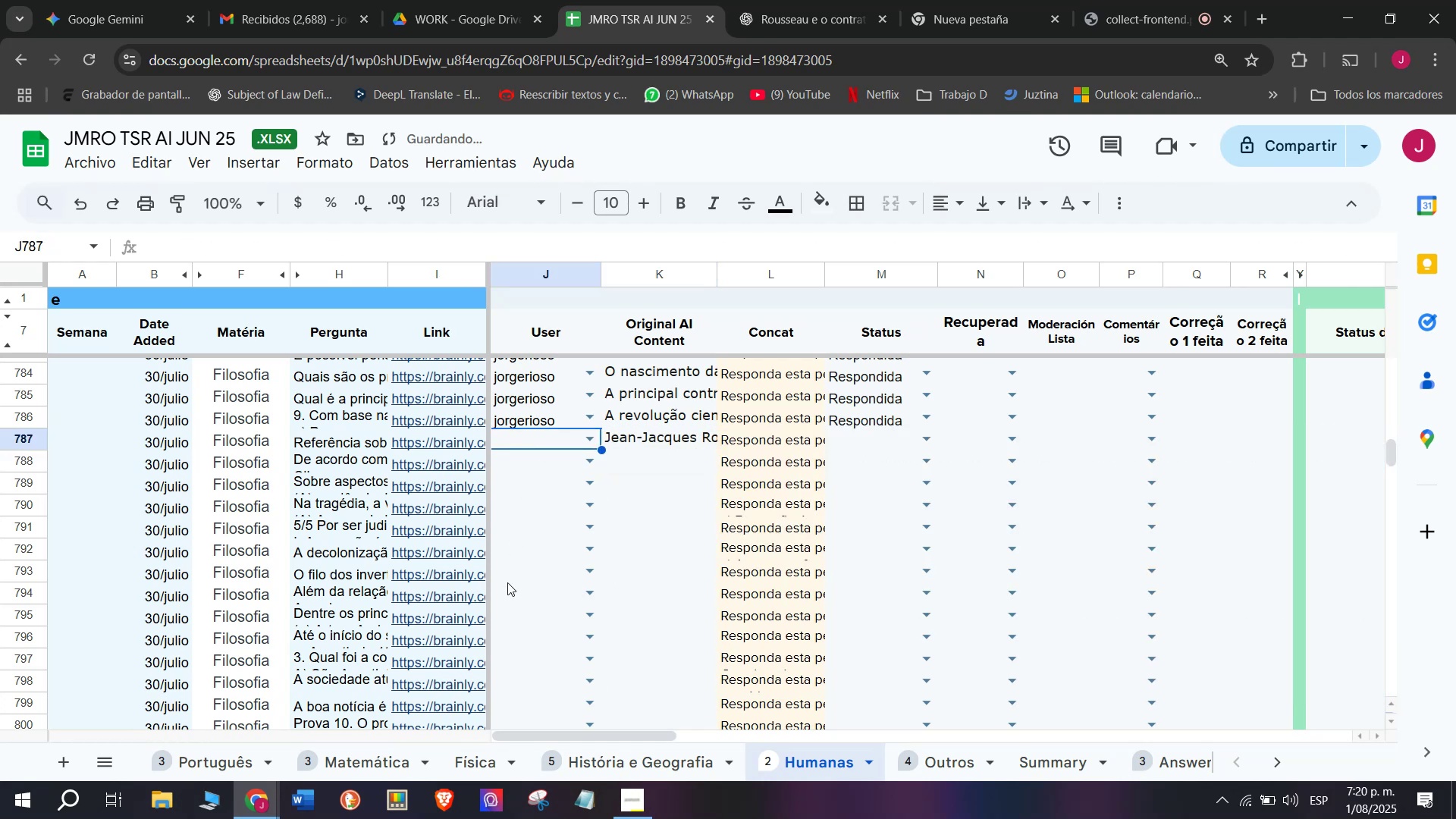 
key(J)
 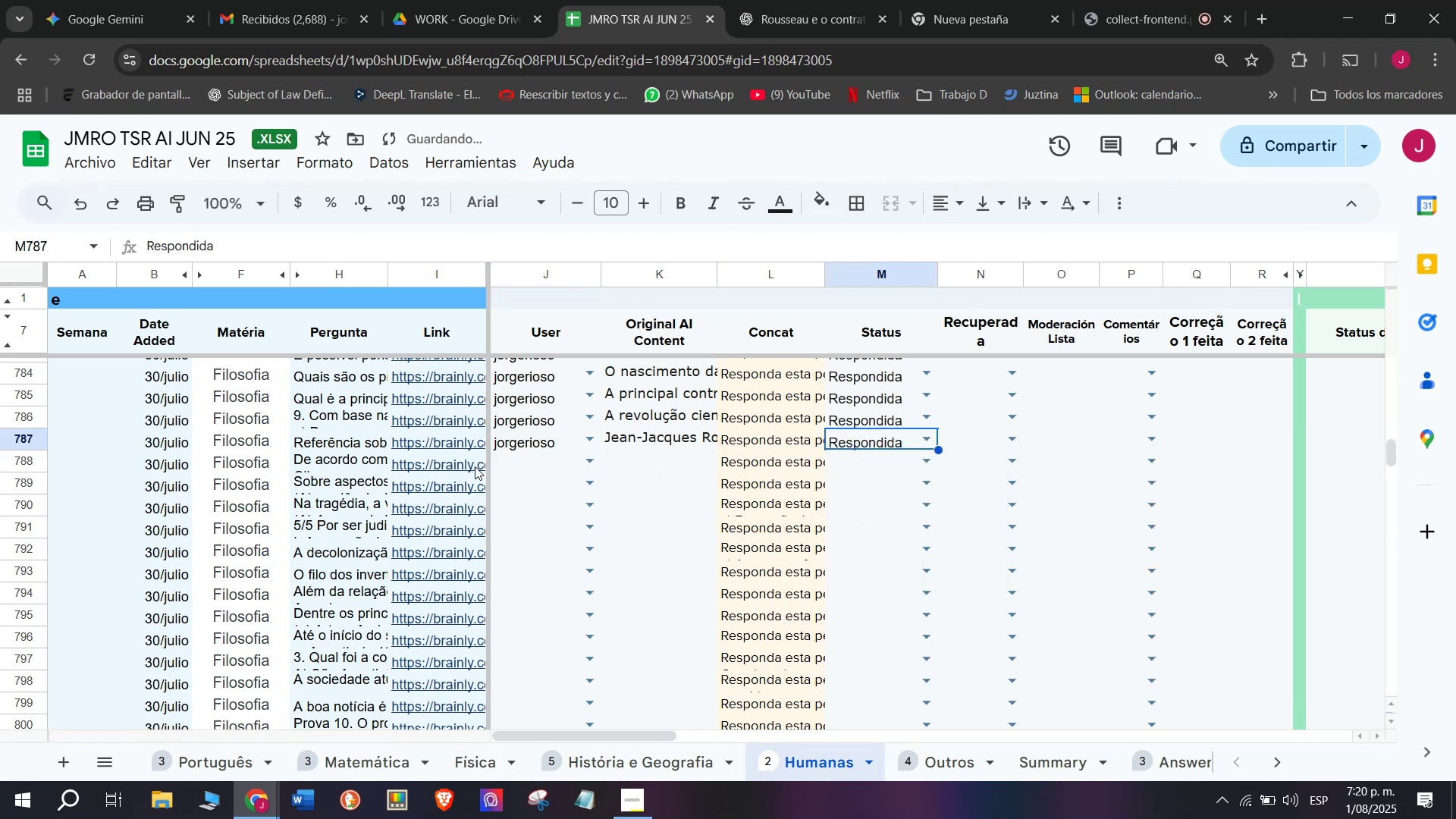 
left_click([479, 490])
 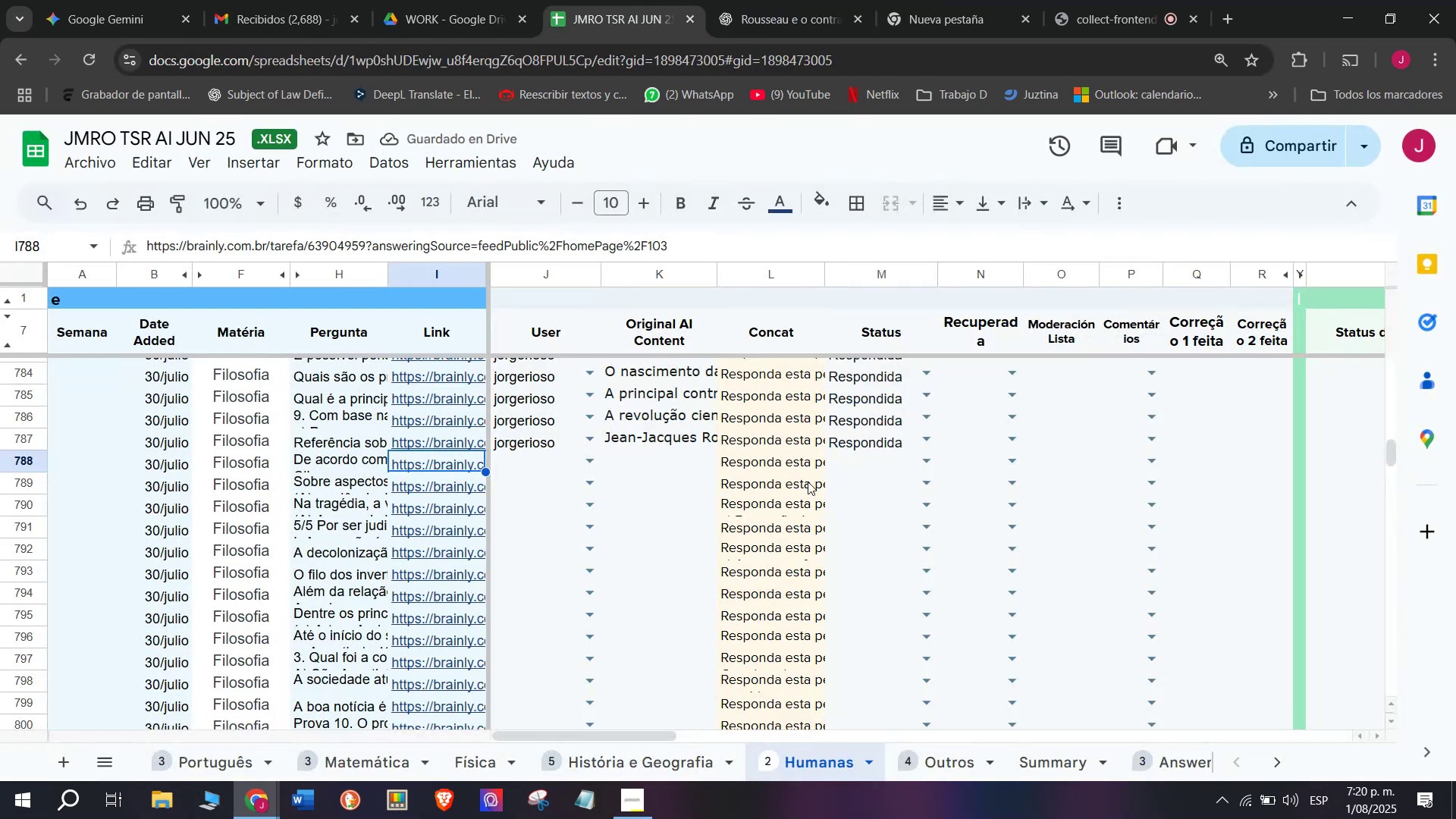 
left_click([933, 463])
 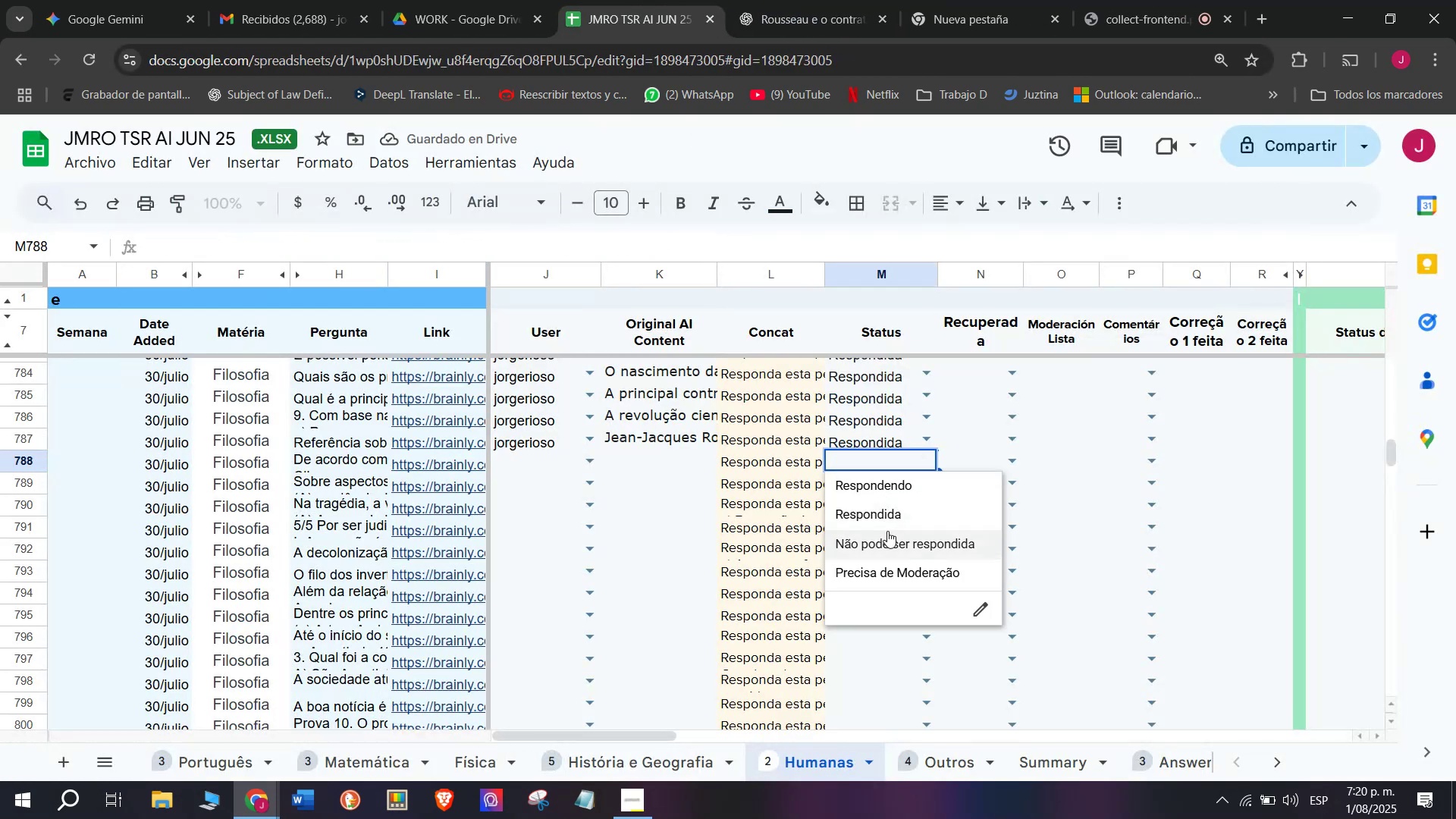 
left_click([885, 542])
 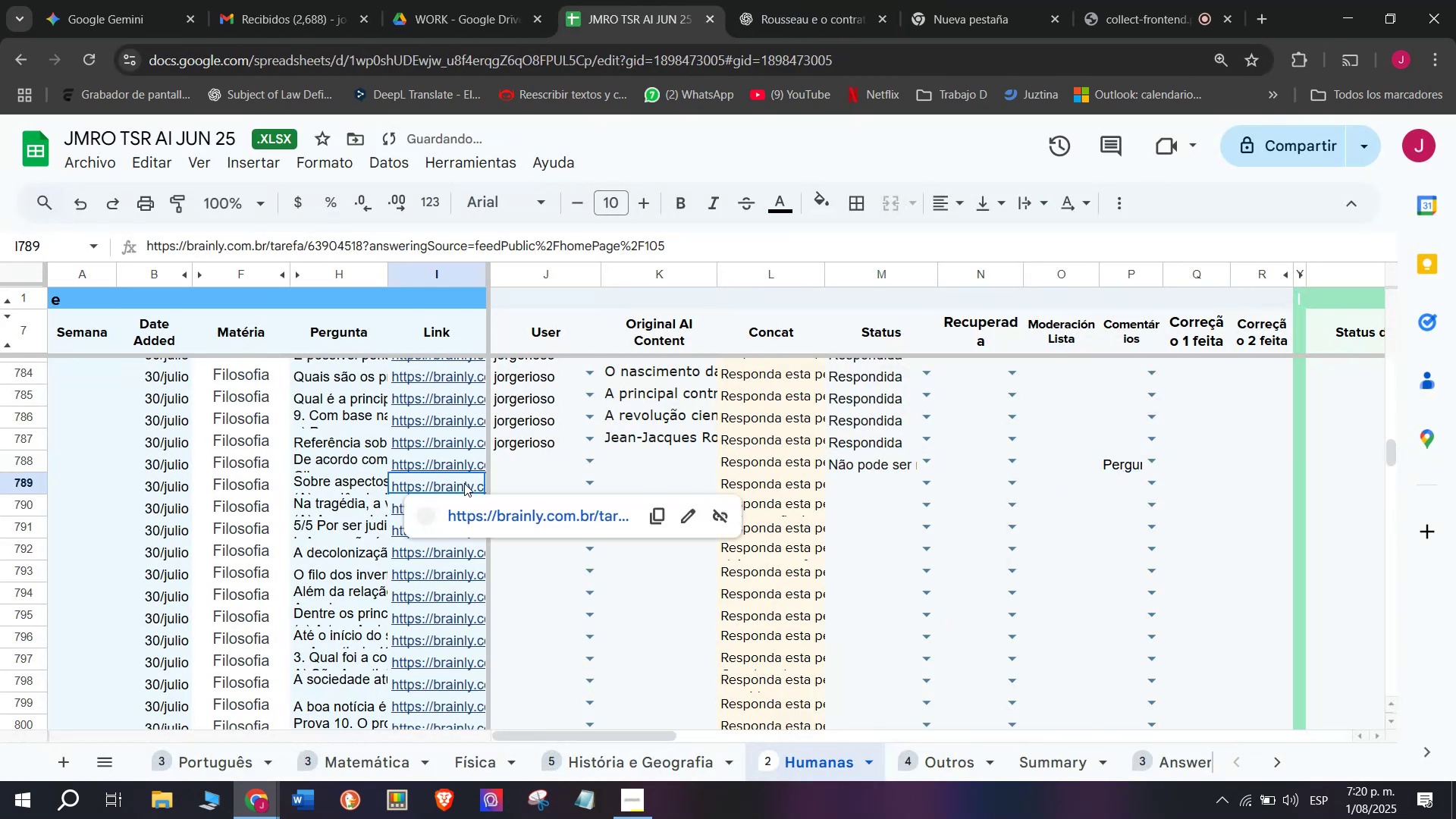 
wait(5.3)
 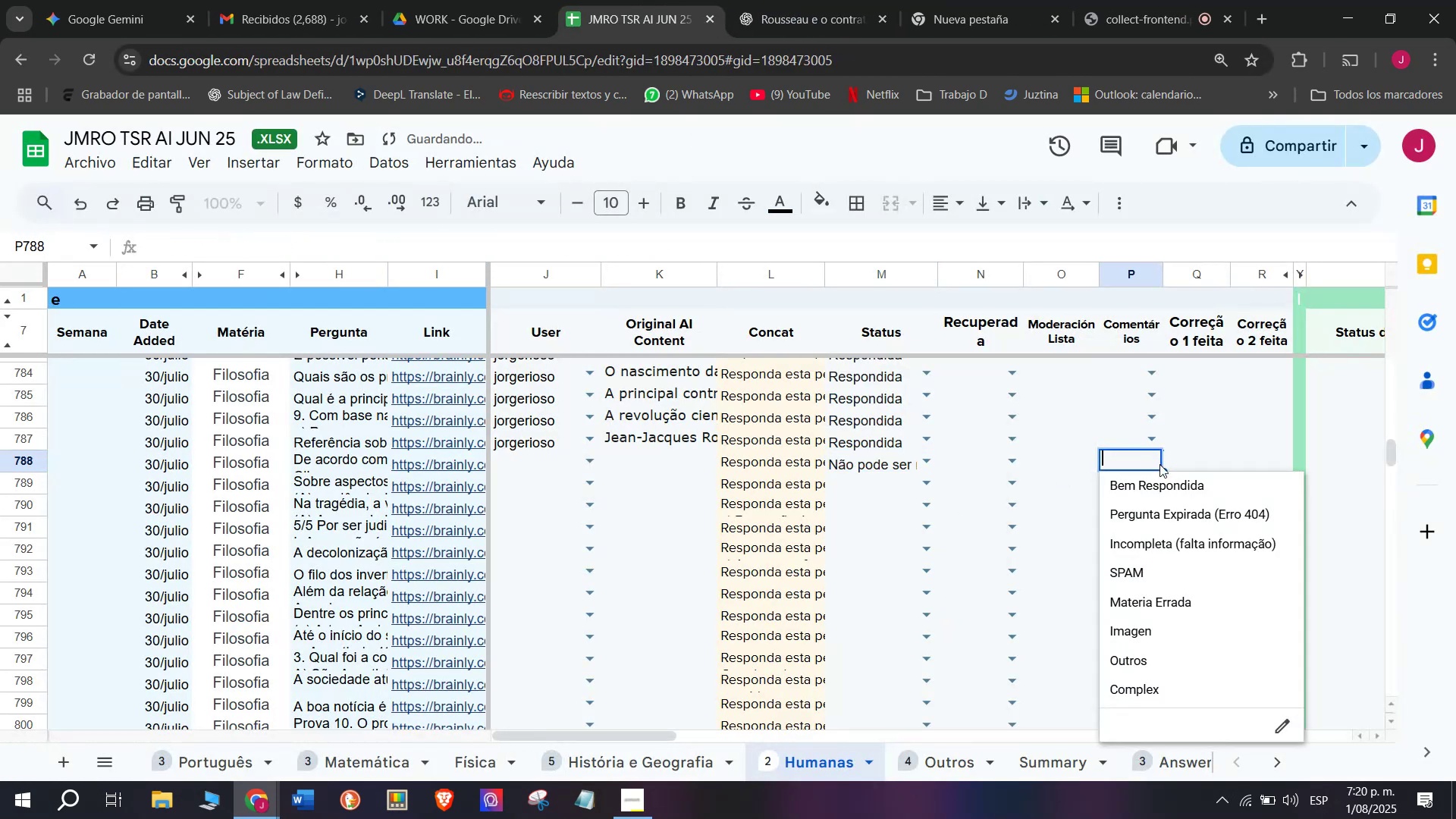 
double_click([465, 521])
 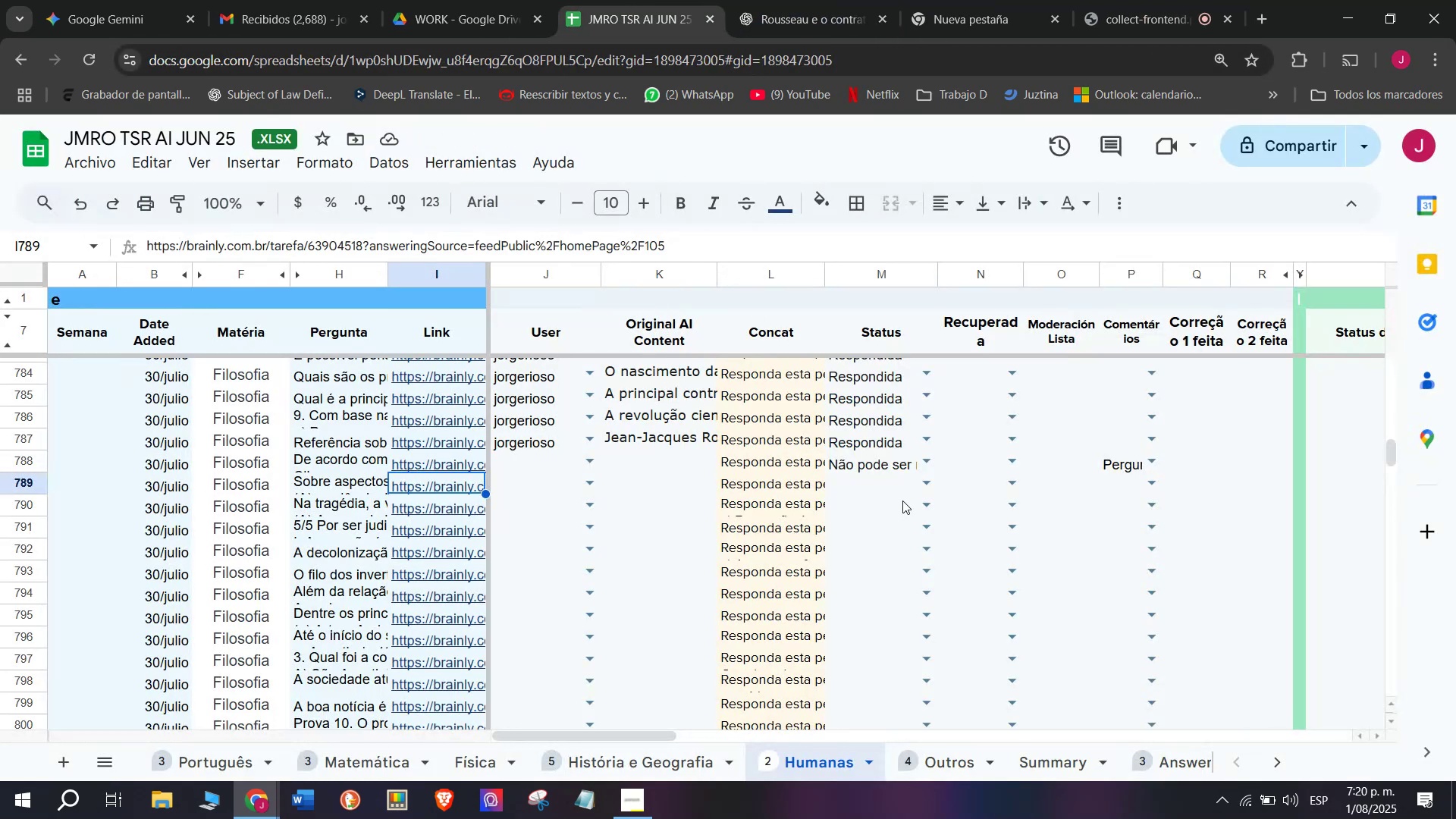 
left_click([880, 567])
 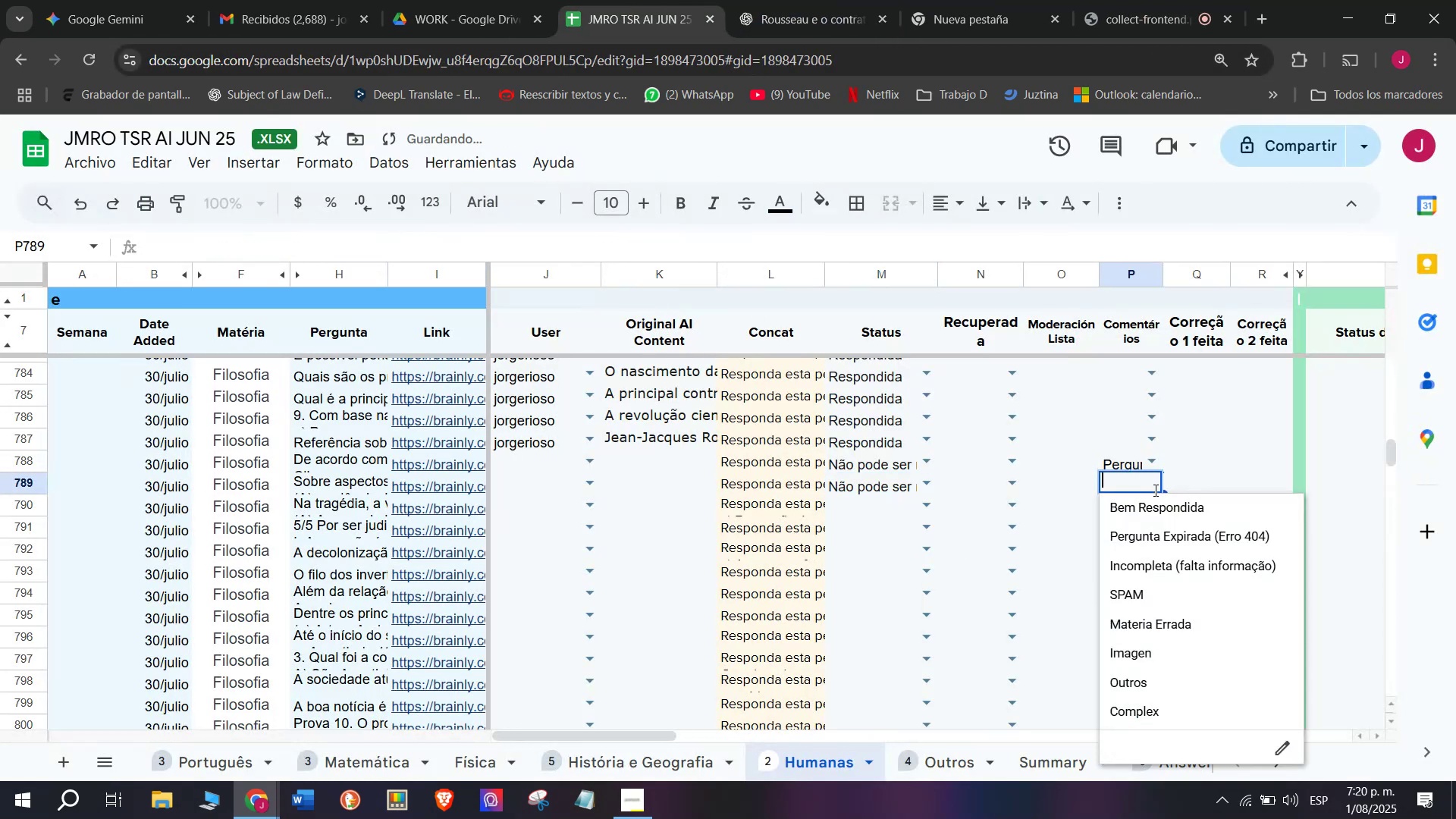 
left_click([1144, 540])
 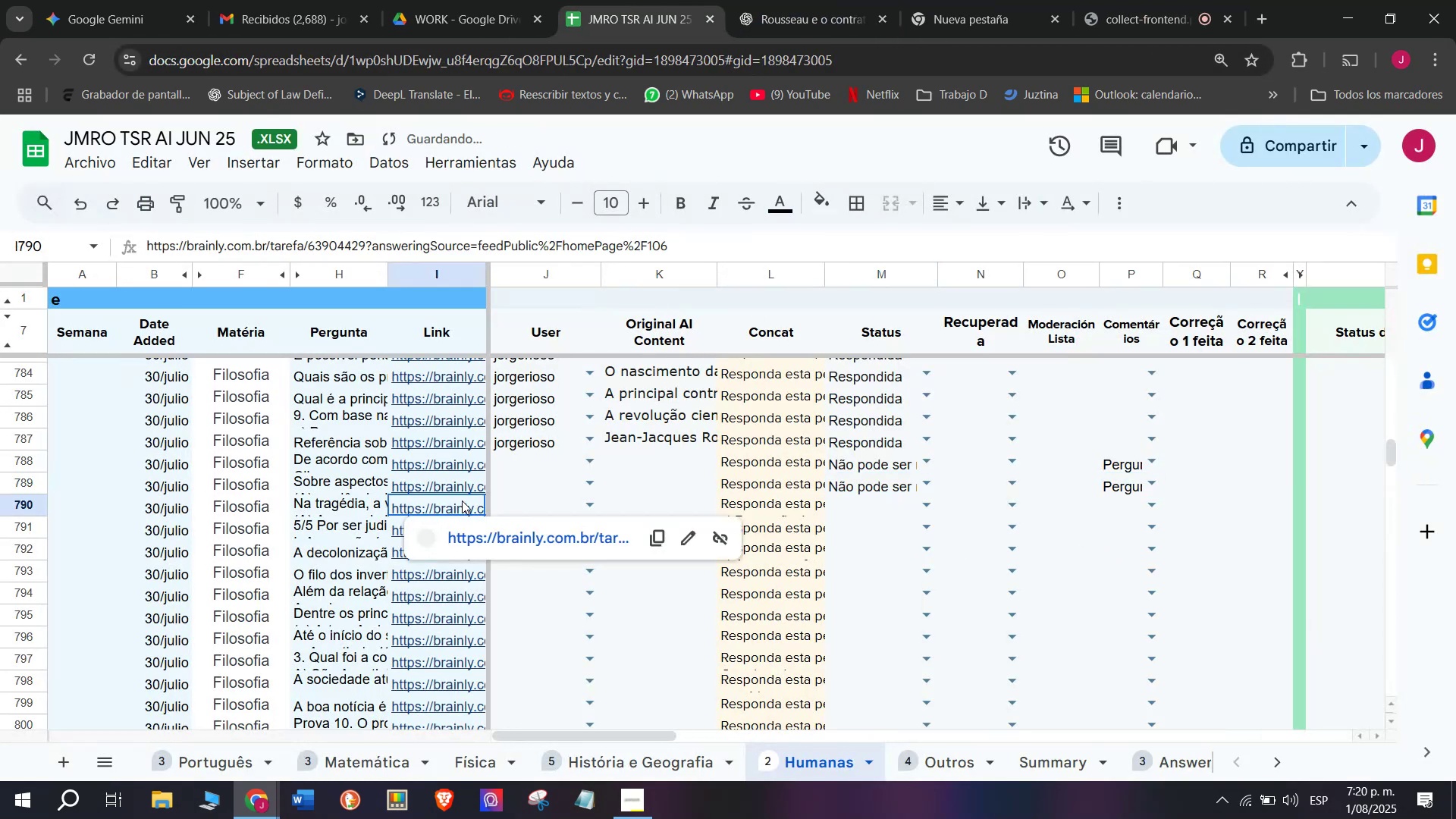 
left_click([459, 529])
 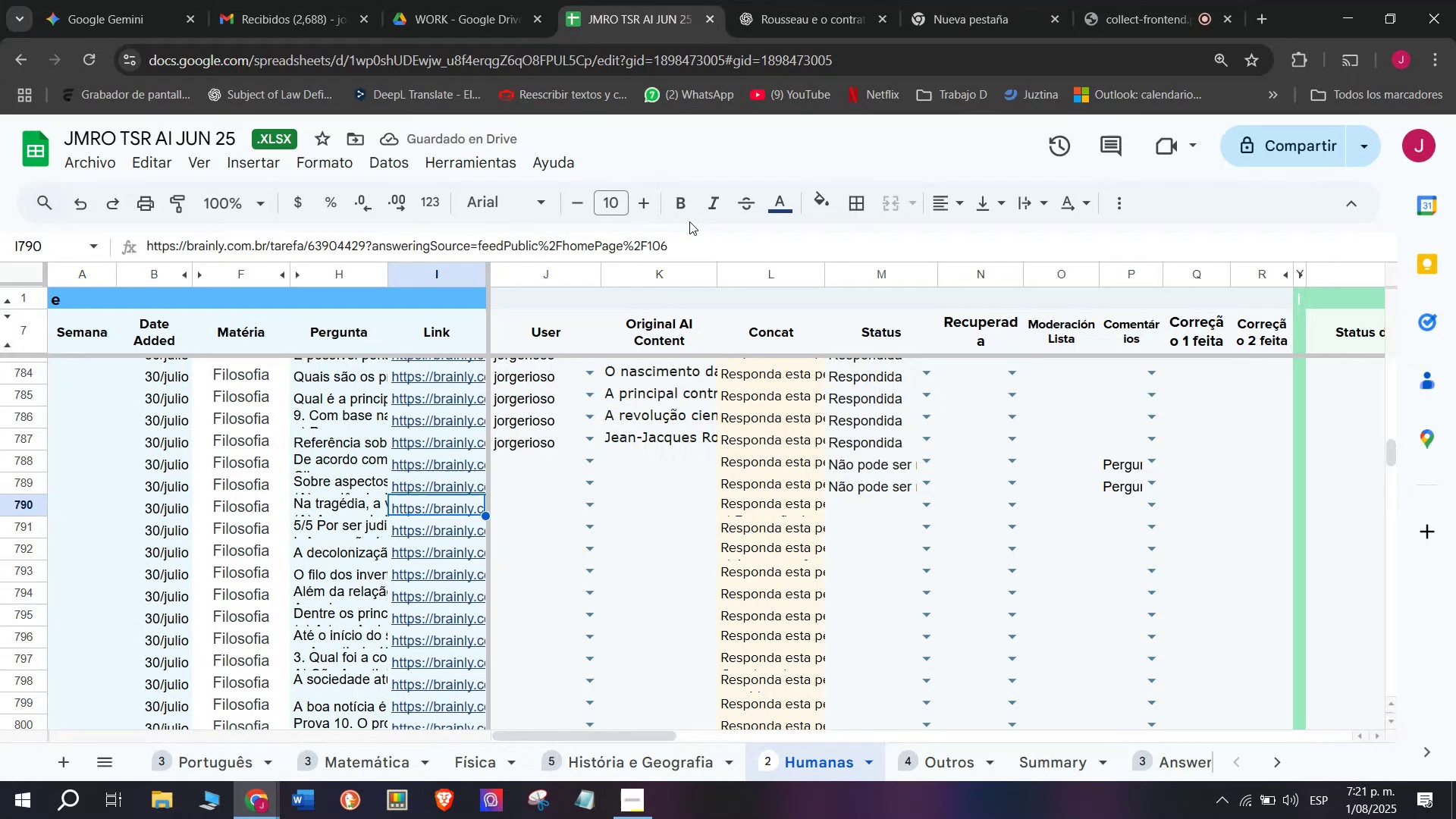 
left_click([924, 509])
 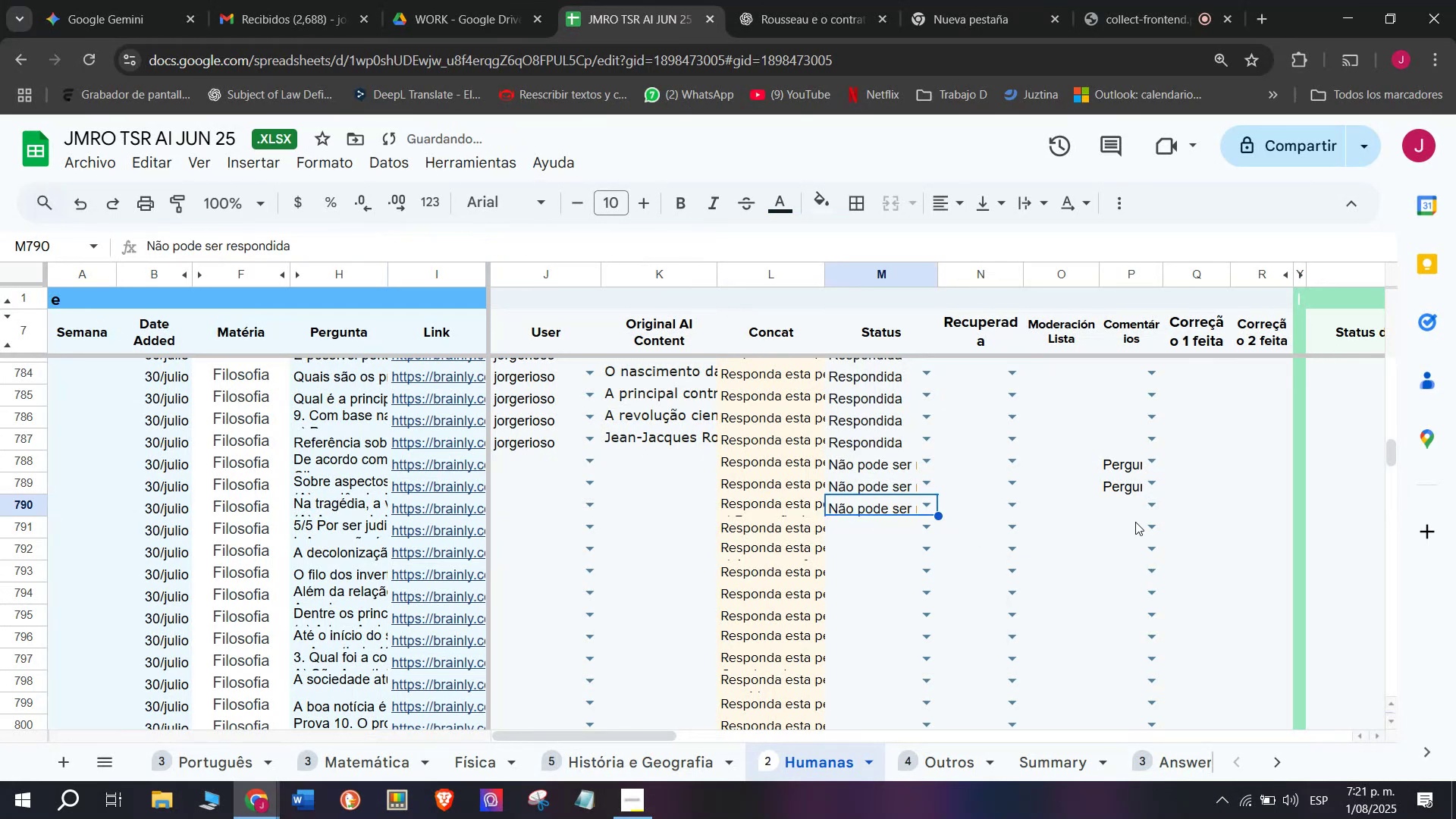 
left_click([1152, 510])
 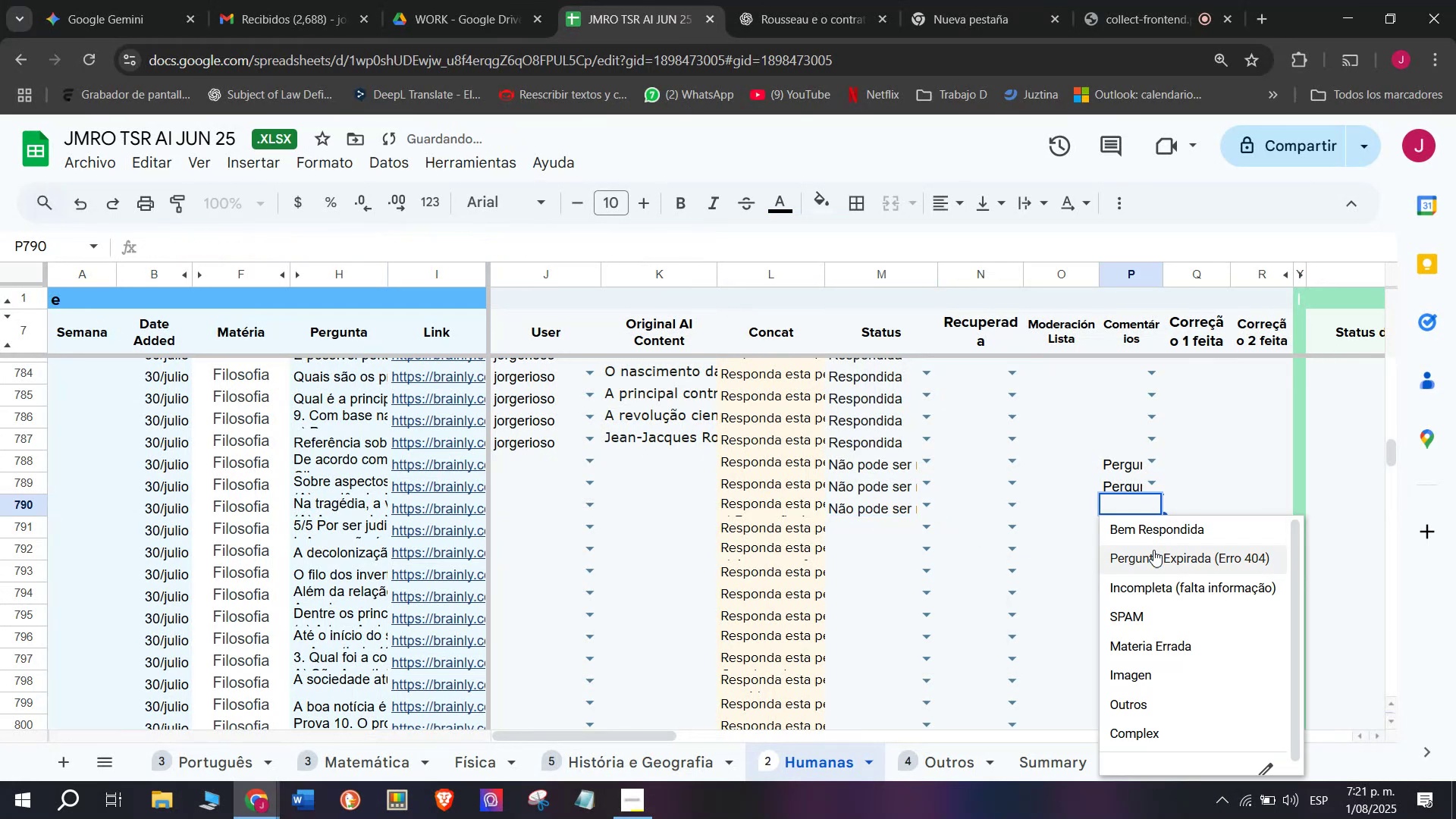 
left_click([1153, 555])
 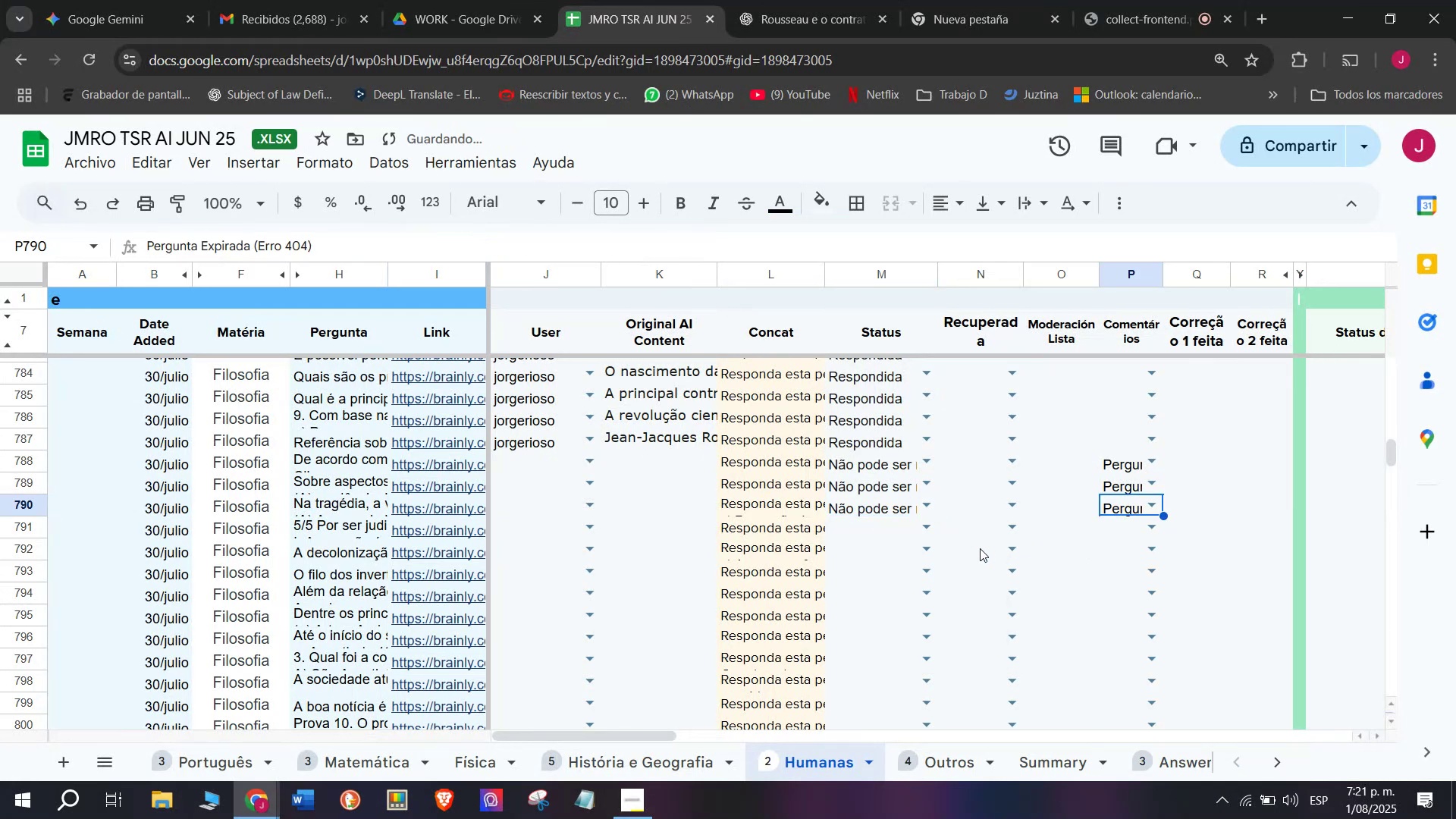 
scroll: coordinate [980, 548], scroll_direction: down, amount: 1.0
 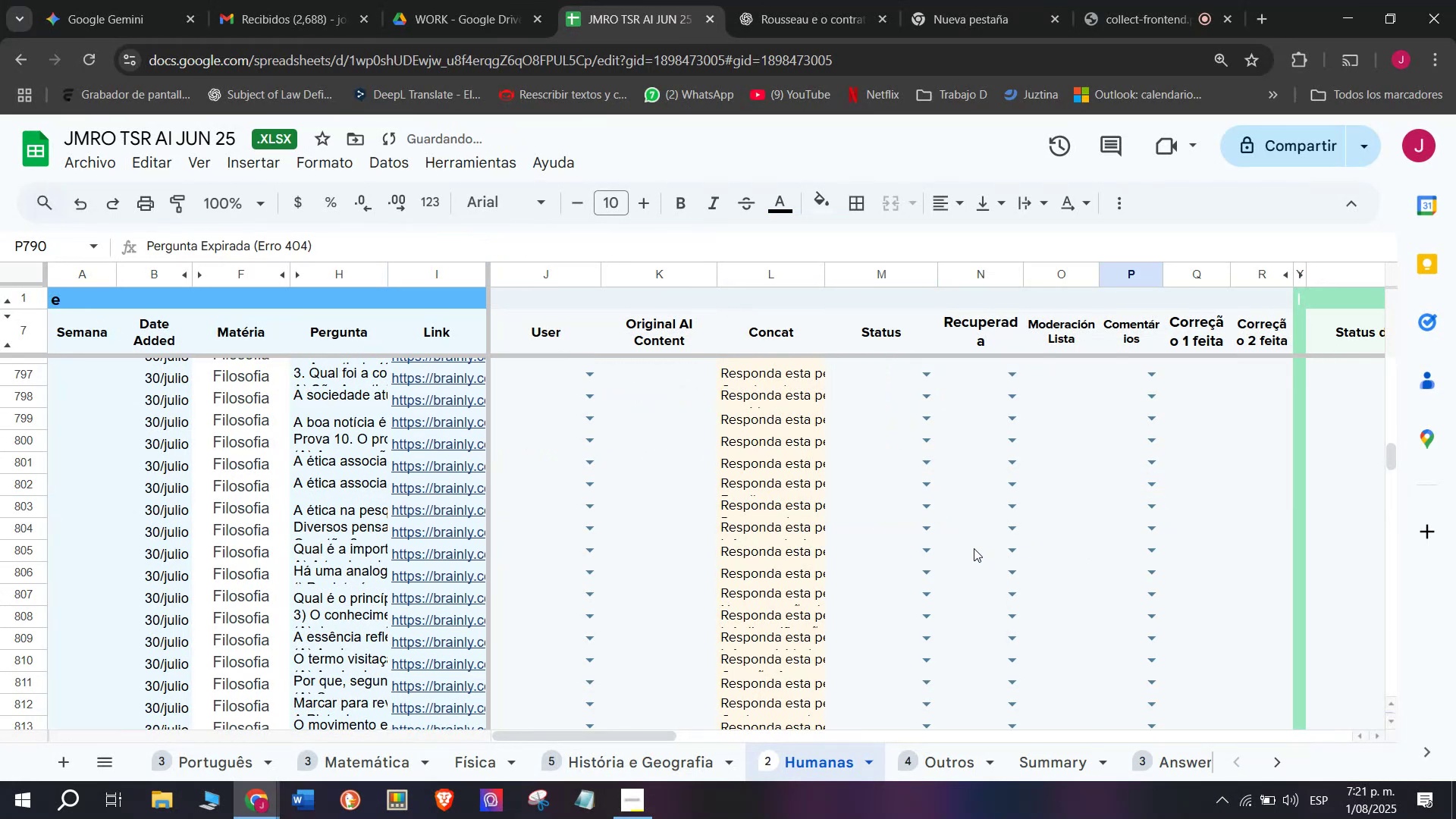 
scroll: coordinate [973, 548], scroll_direction: up, amount: 1.0
 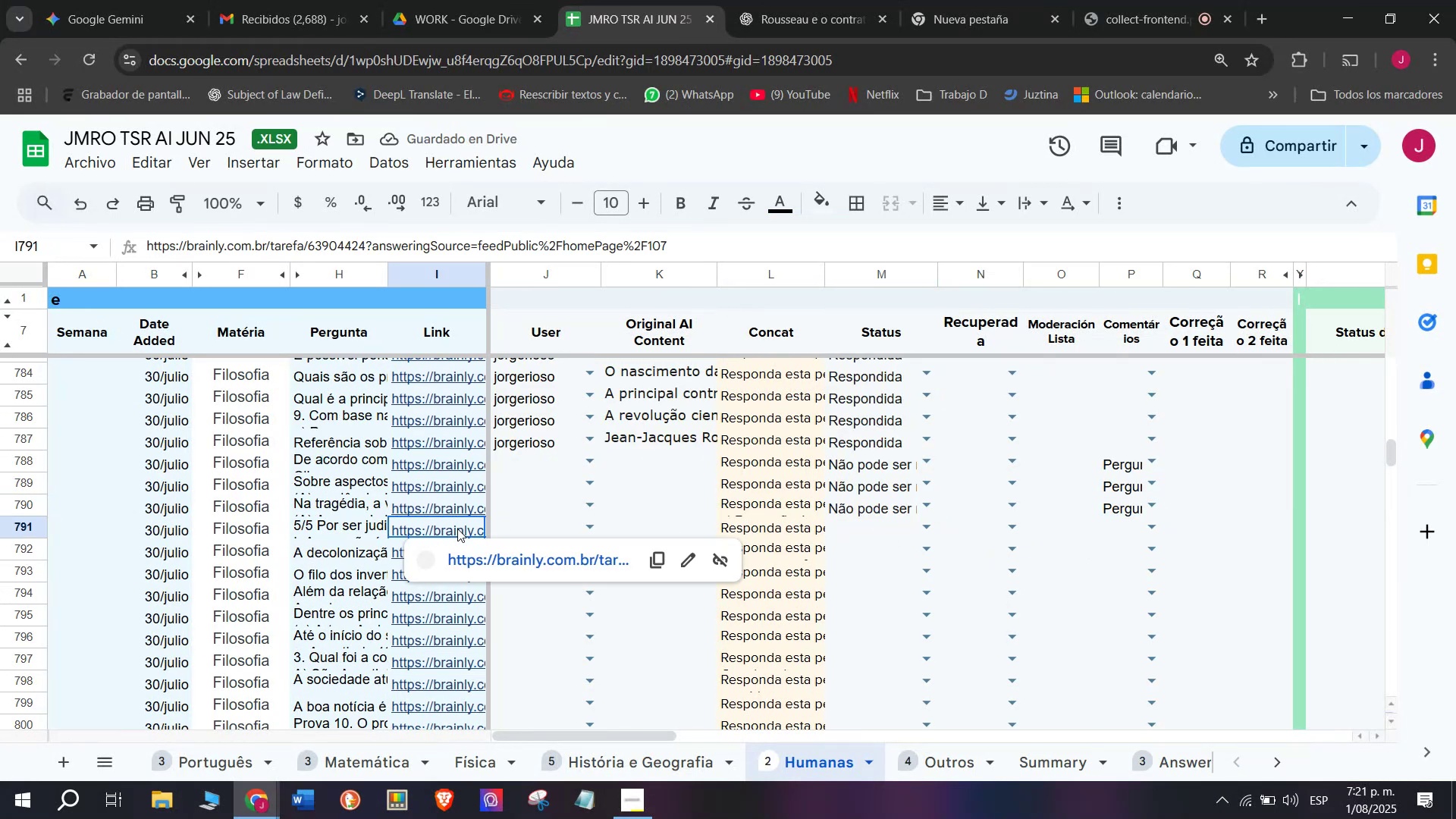 
double_click([457, 551])
 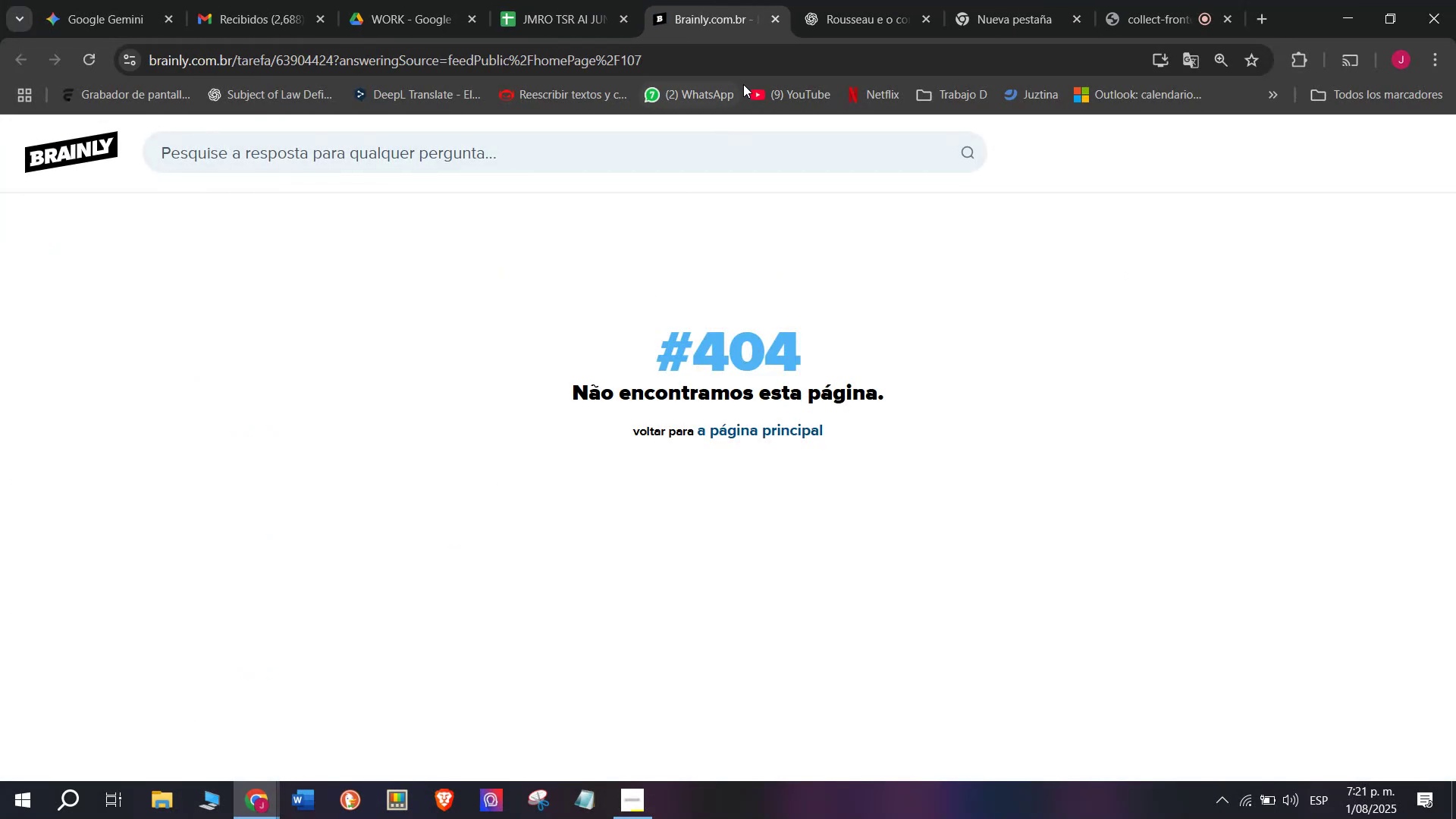 
left_click([772, 14])
 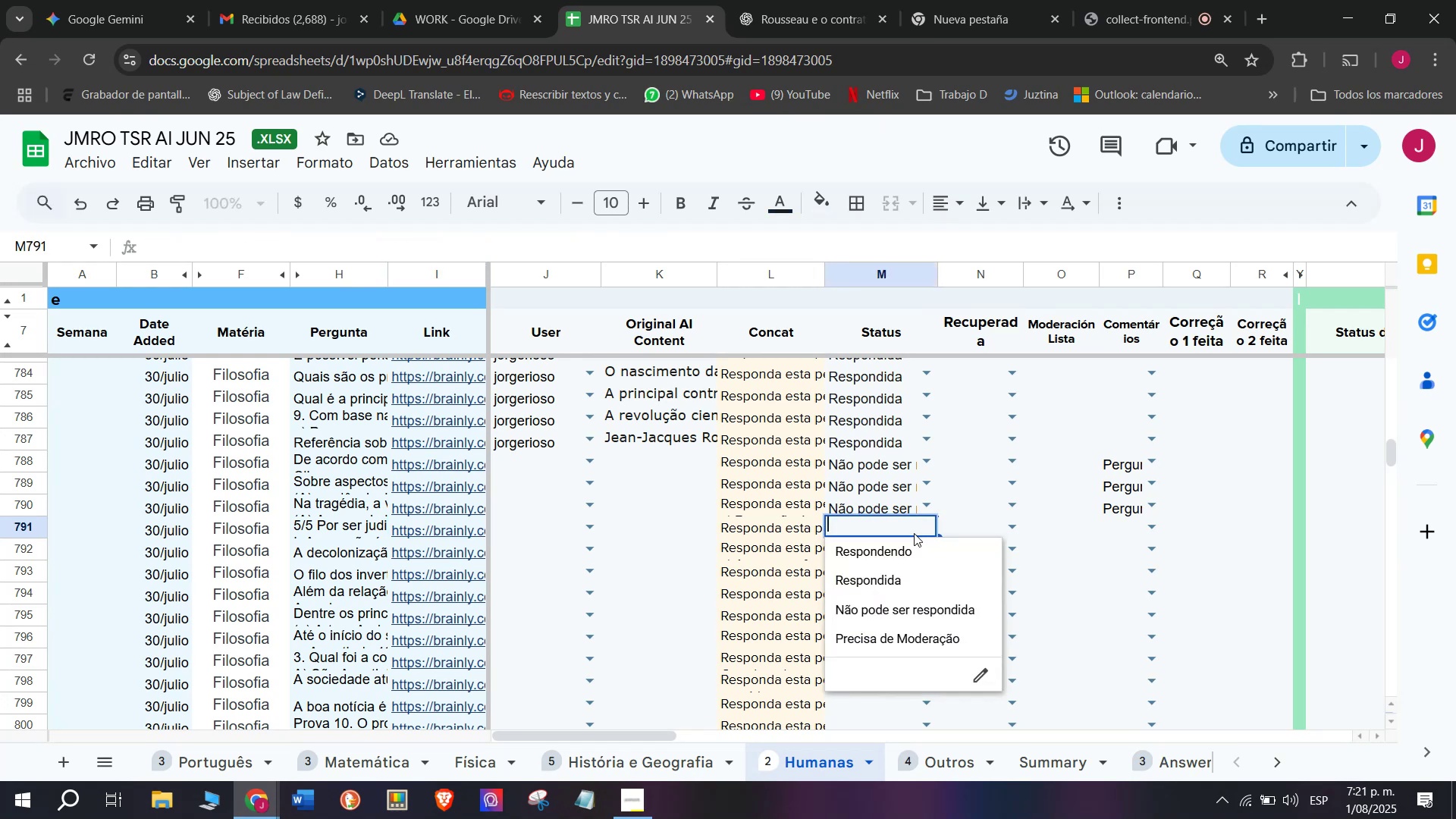 
left_click([858, 598])
 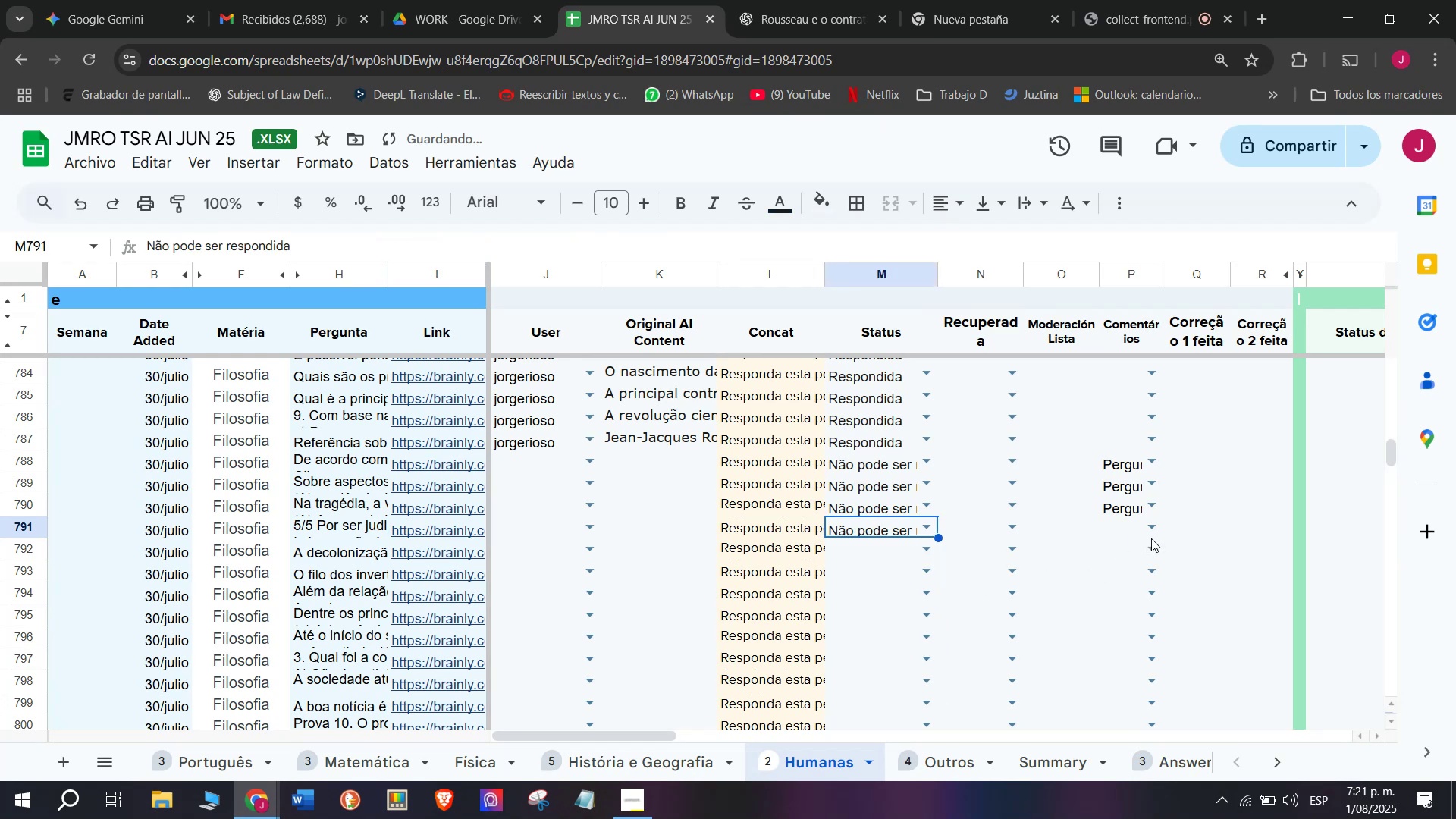 
left_click([1156, 532])
 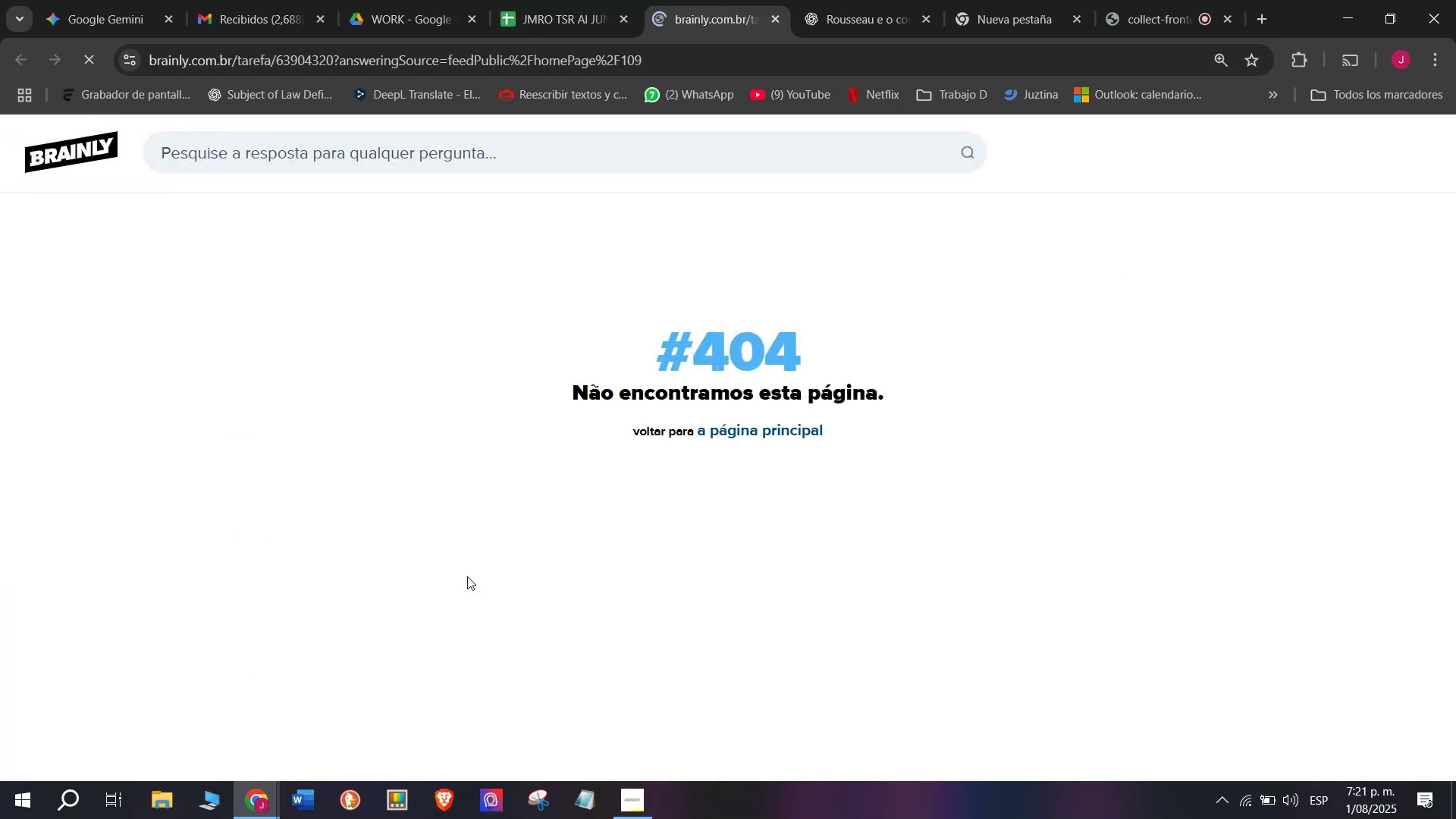 
wait(5.4)
 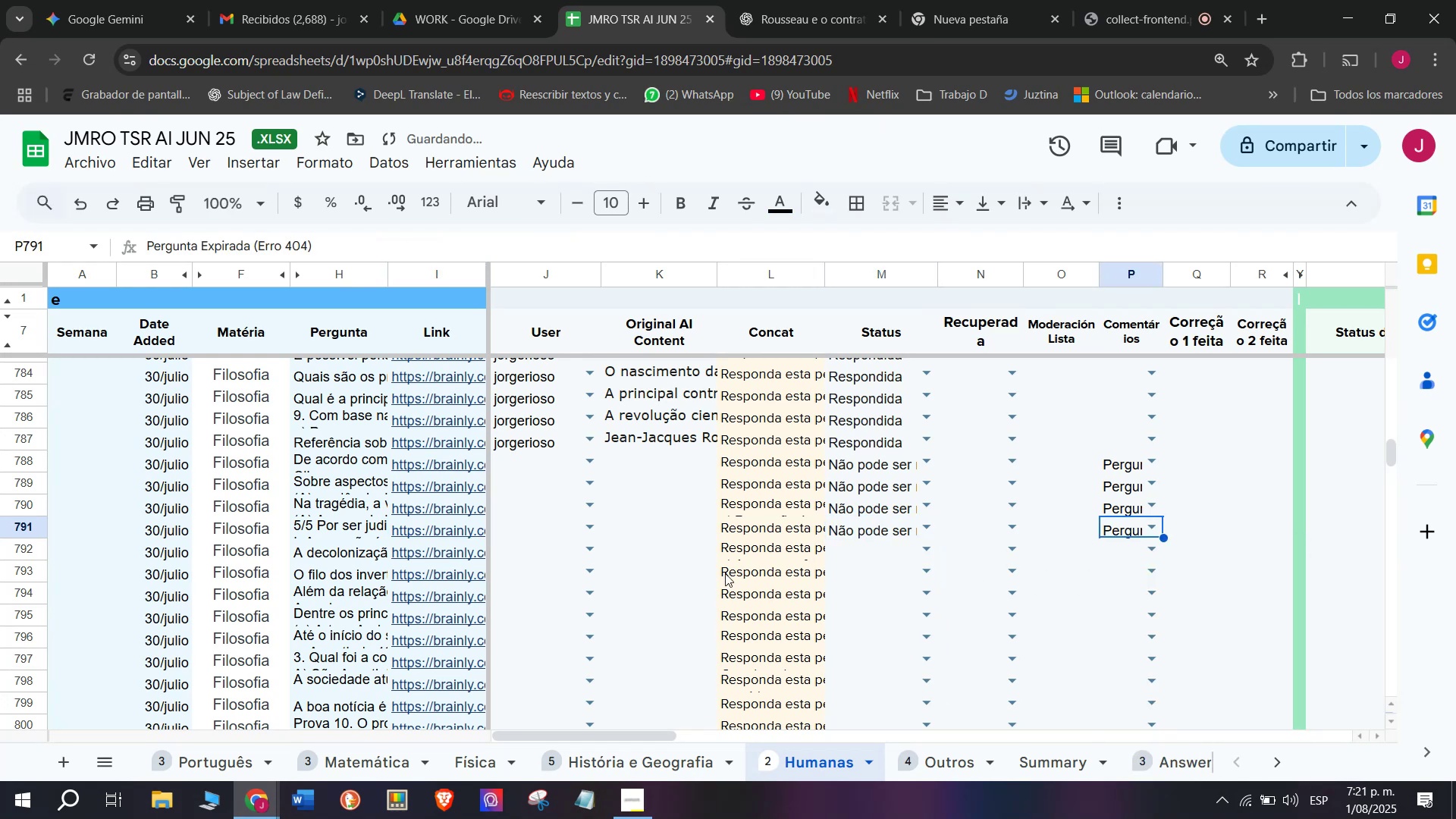 
left_click([770, 14])
 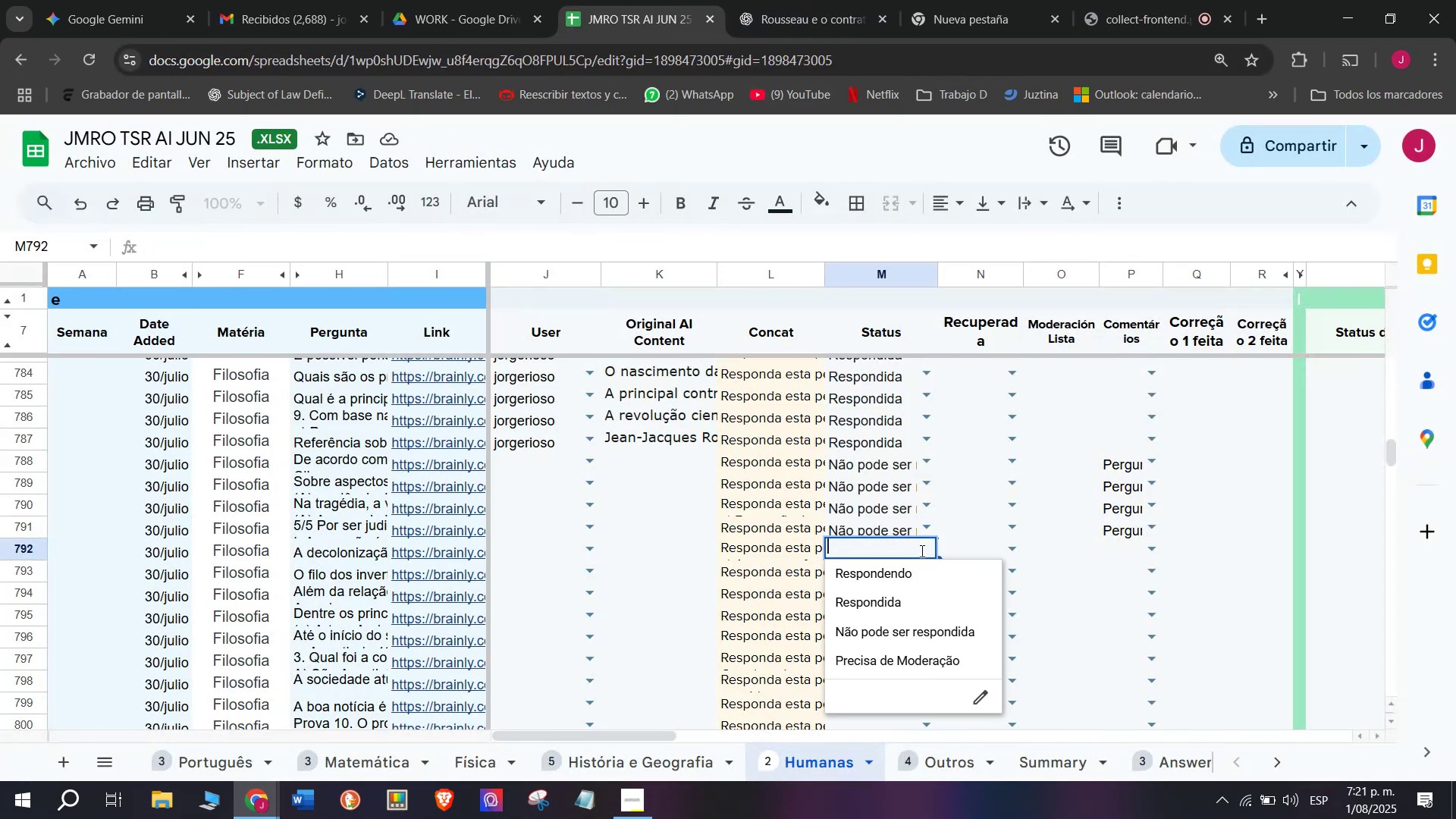 
left_click([849, 631])
 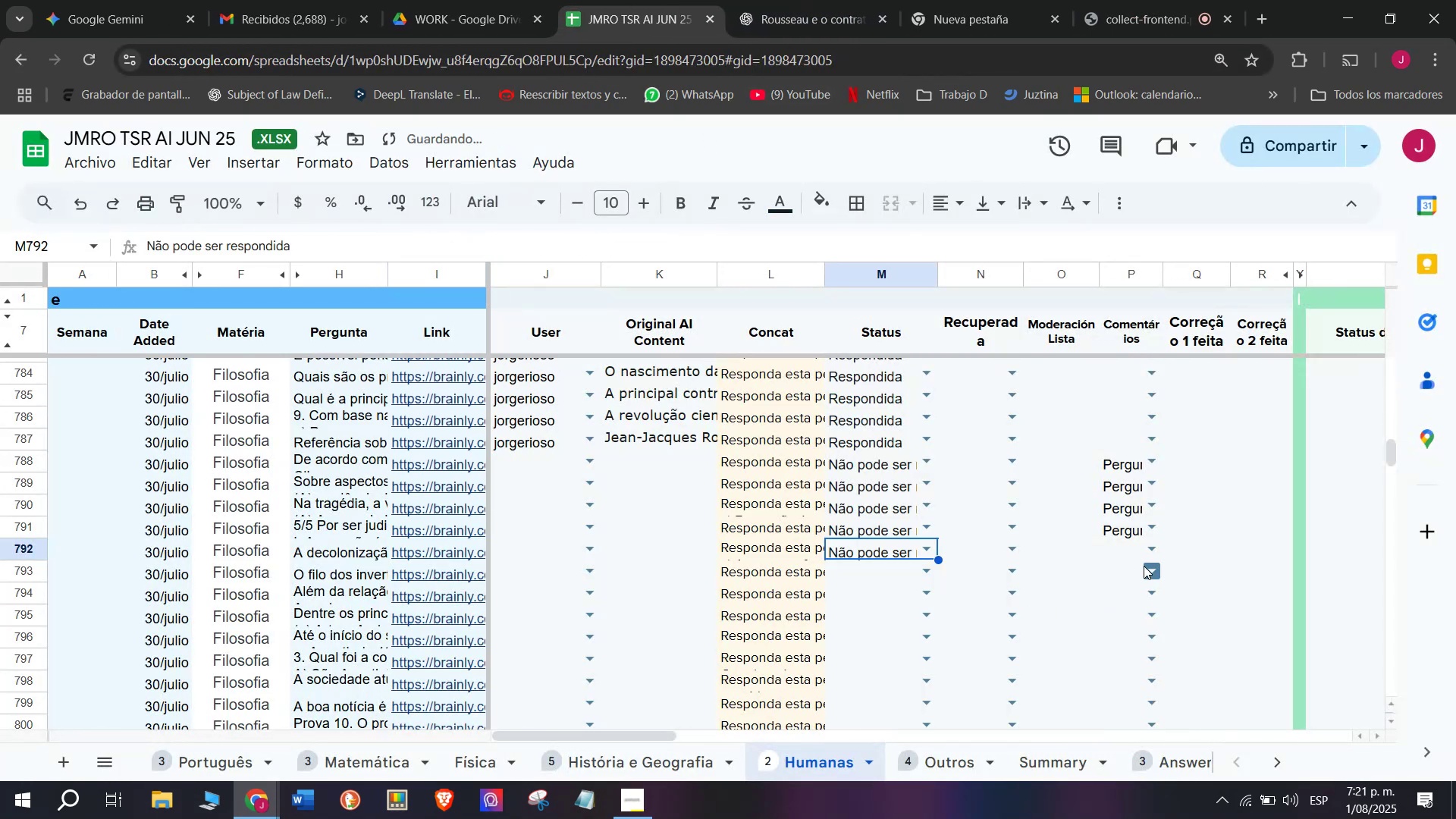 
left_click([1145, 562])
 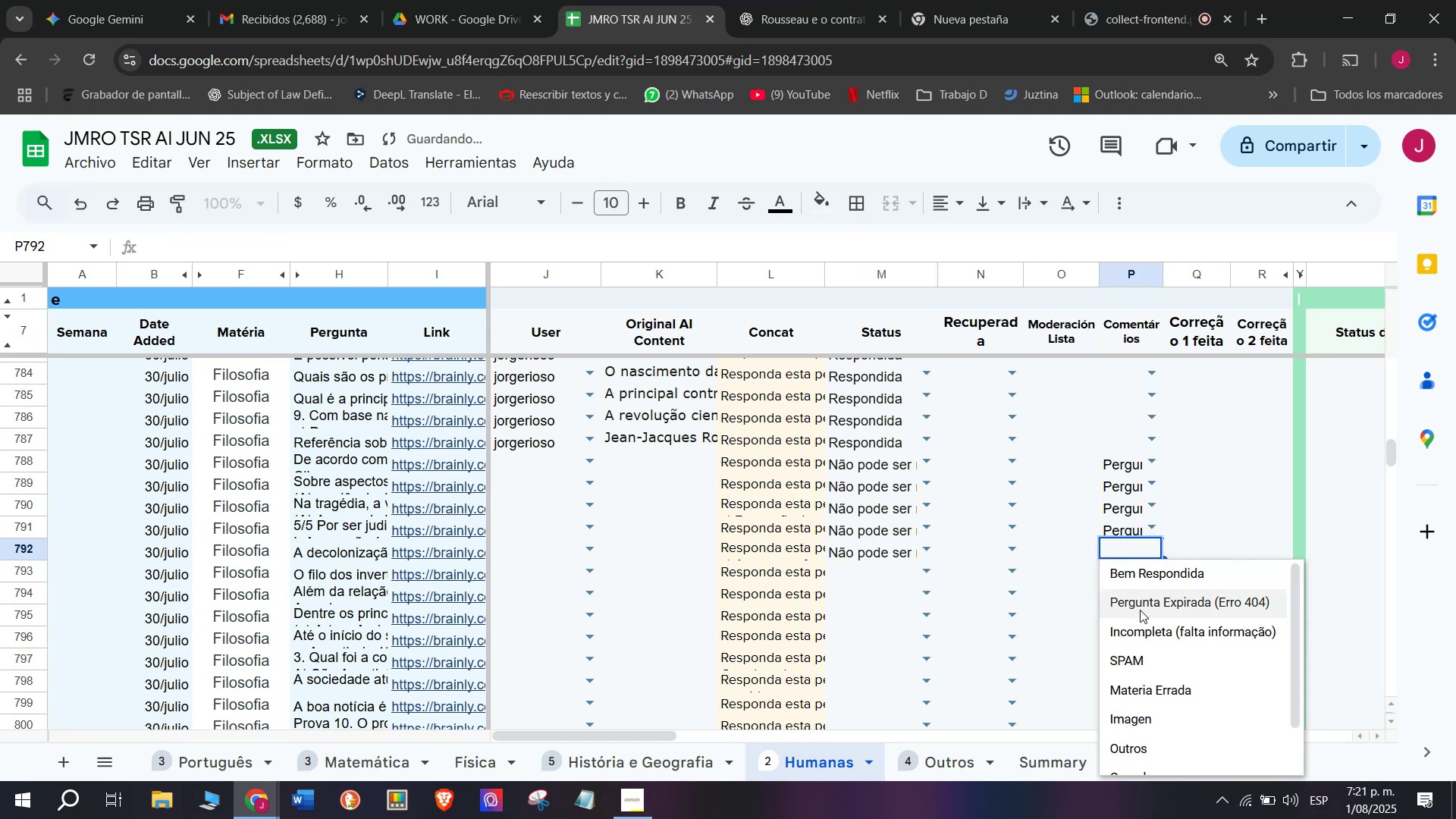 
scroll: coordinate [965, 632], scroll_direction: down, amount: 1.0
 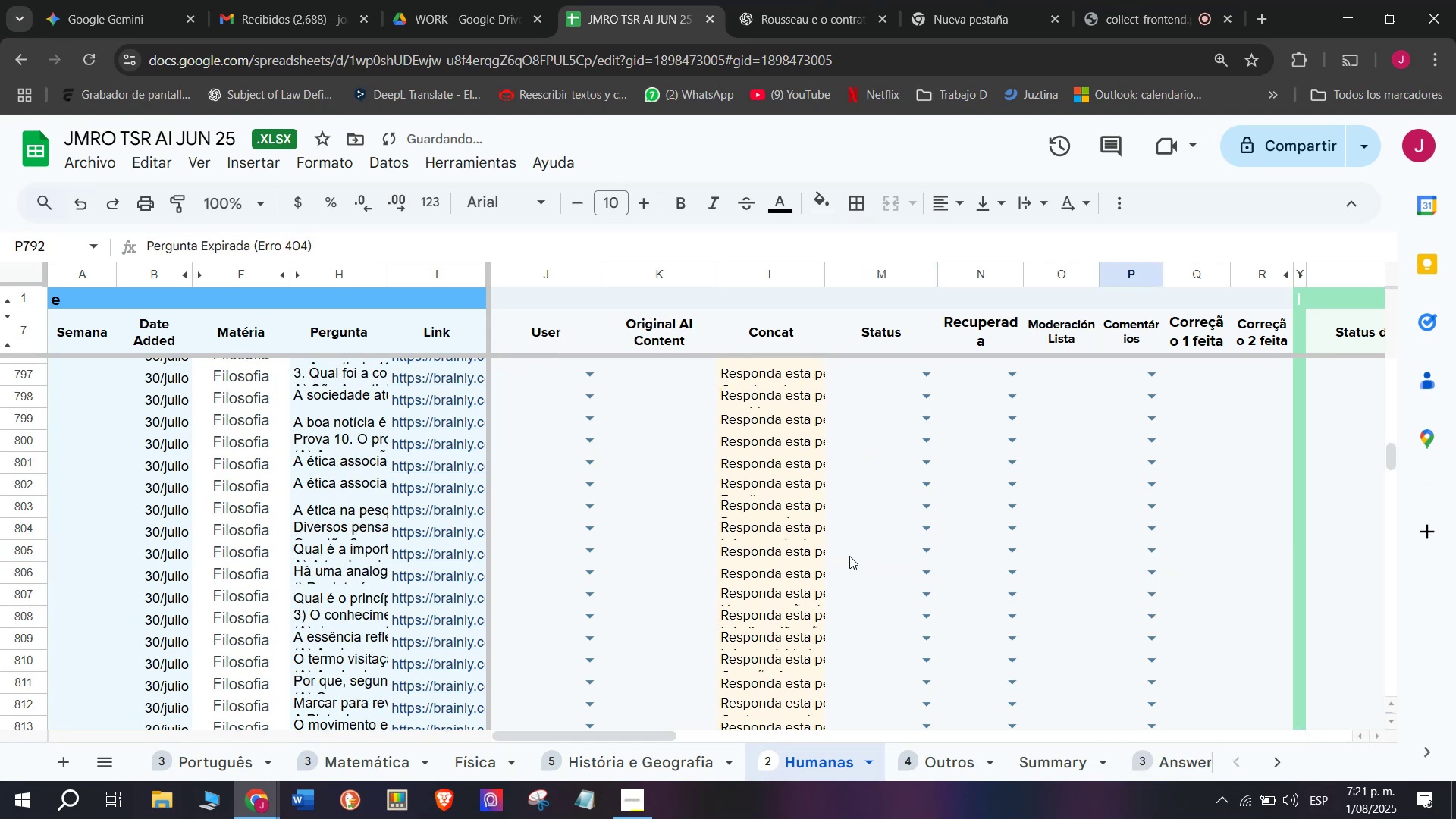 
scroll: coordinate [828, 544], scroll_direction: up, amount: 1.0
 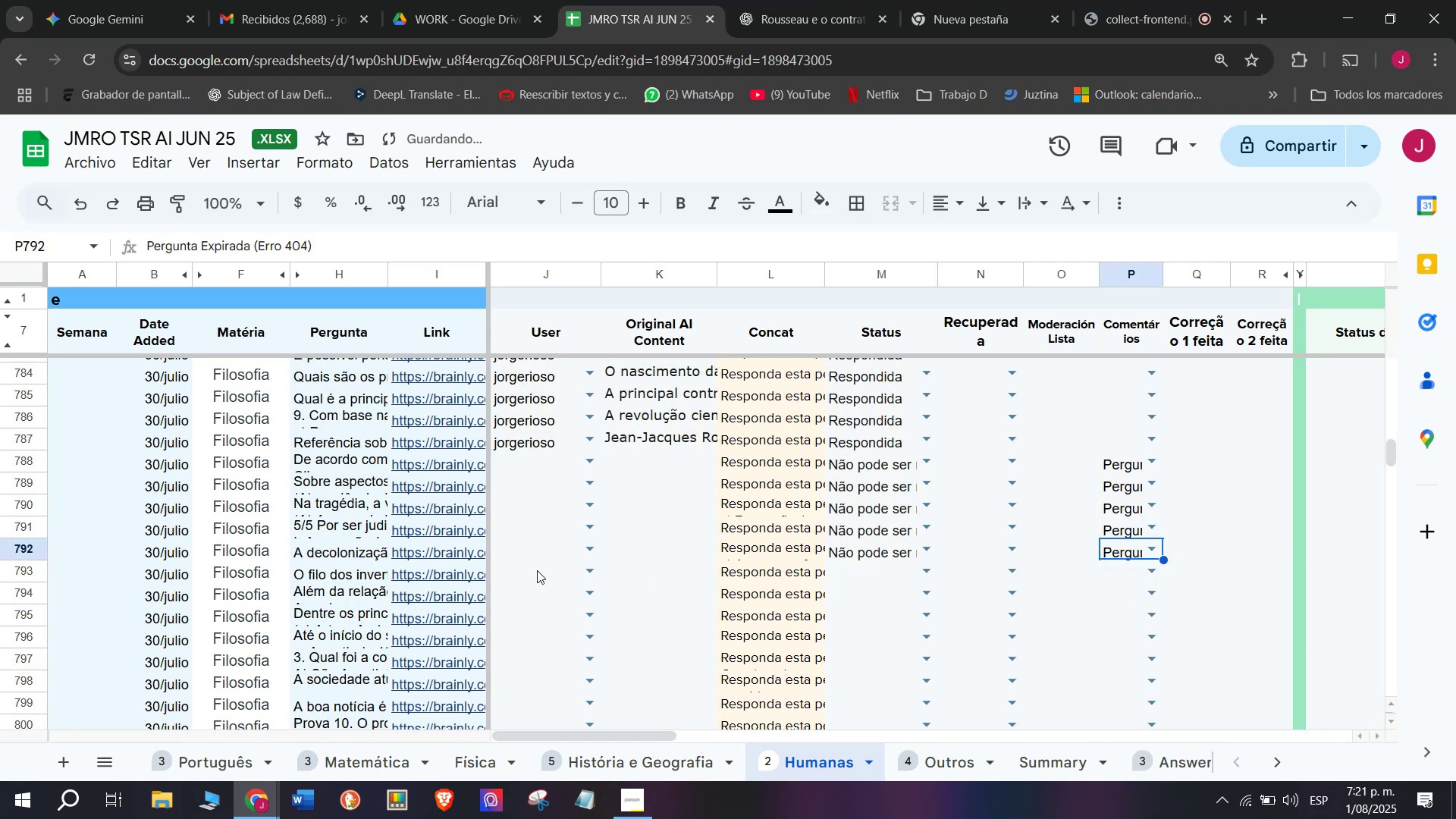 
left_click([460, 572])
 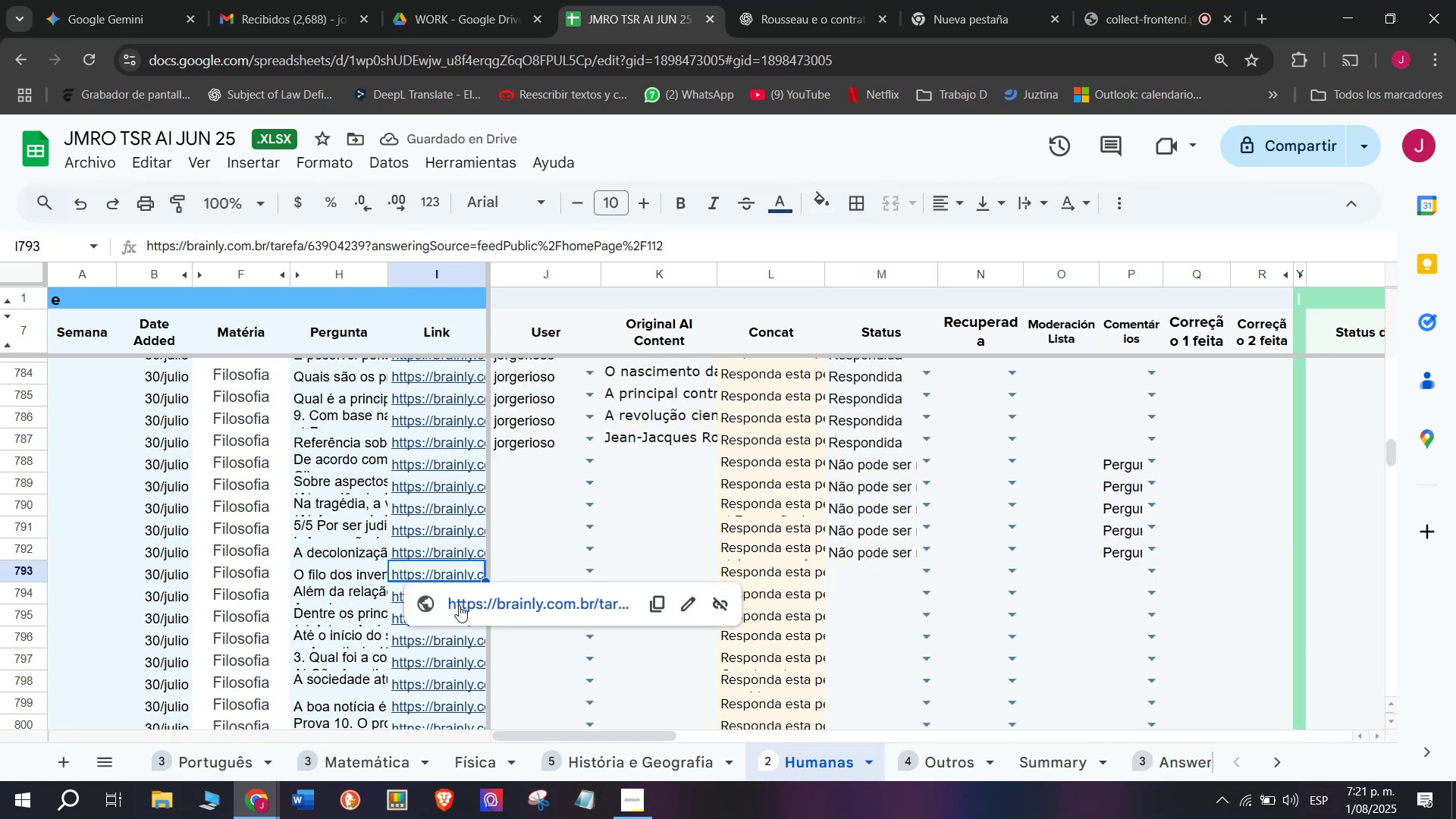 
left_click([459, 605])
 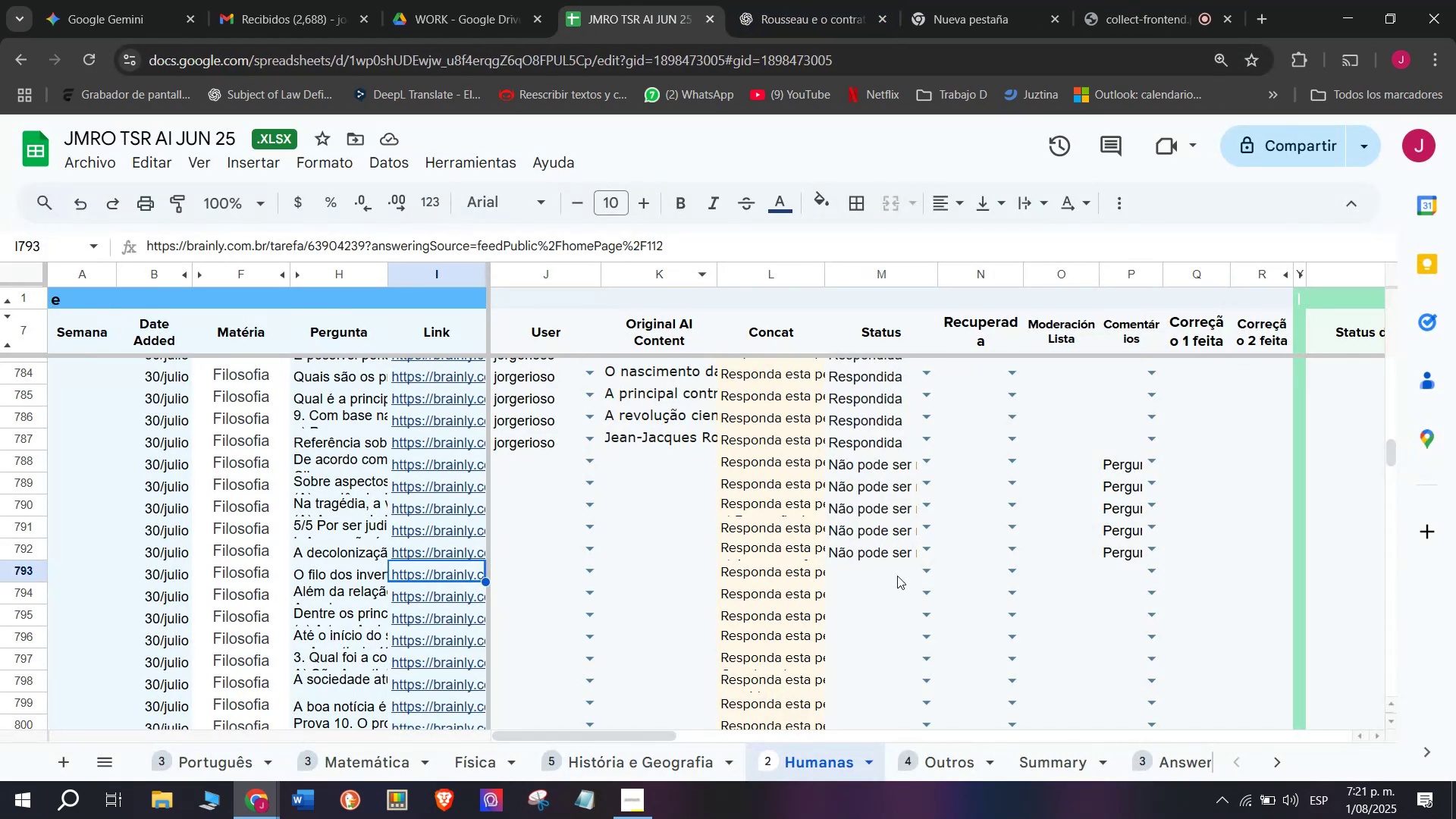 
left_click([851, 652])
 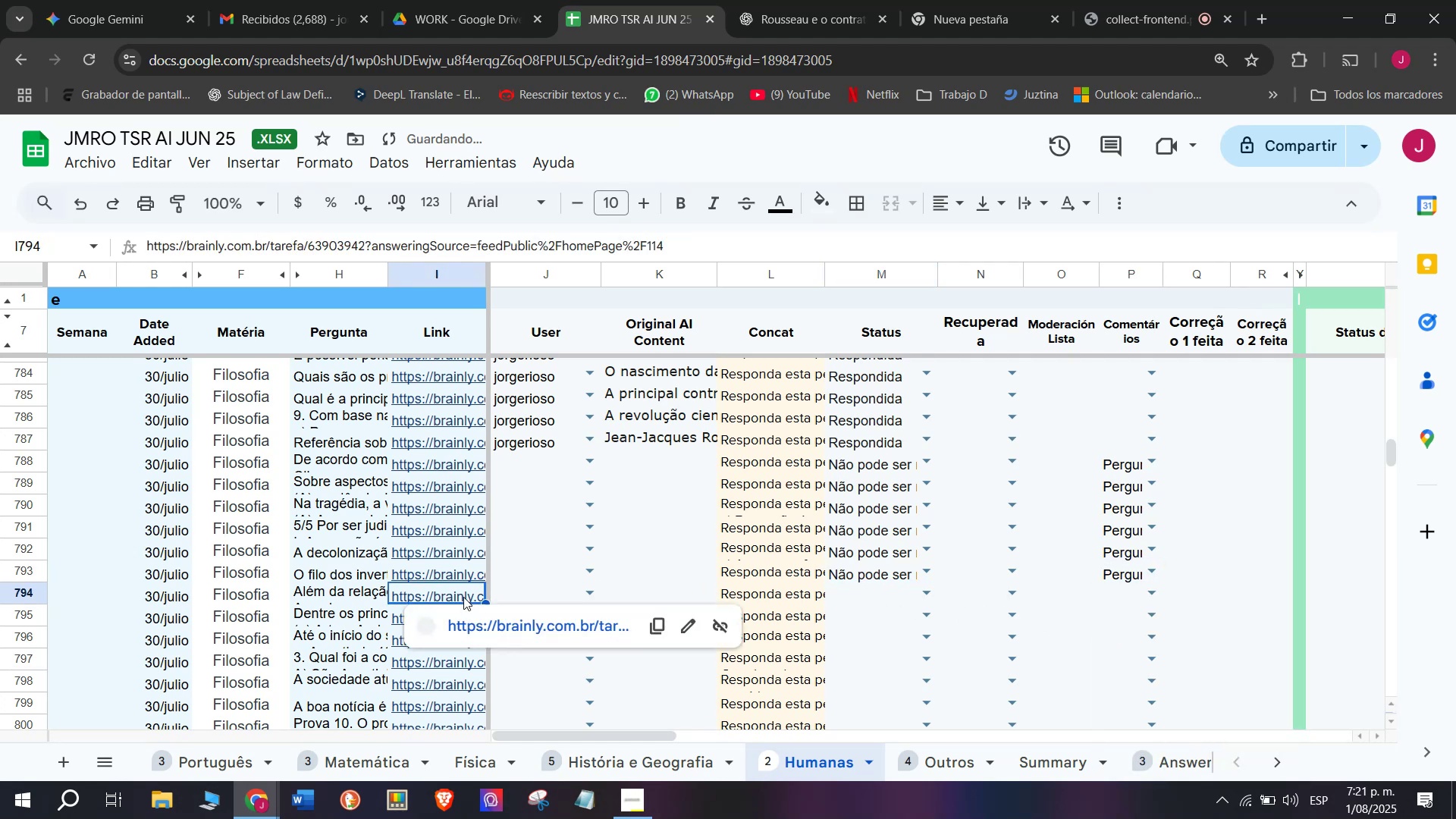 
wait(8.47)
 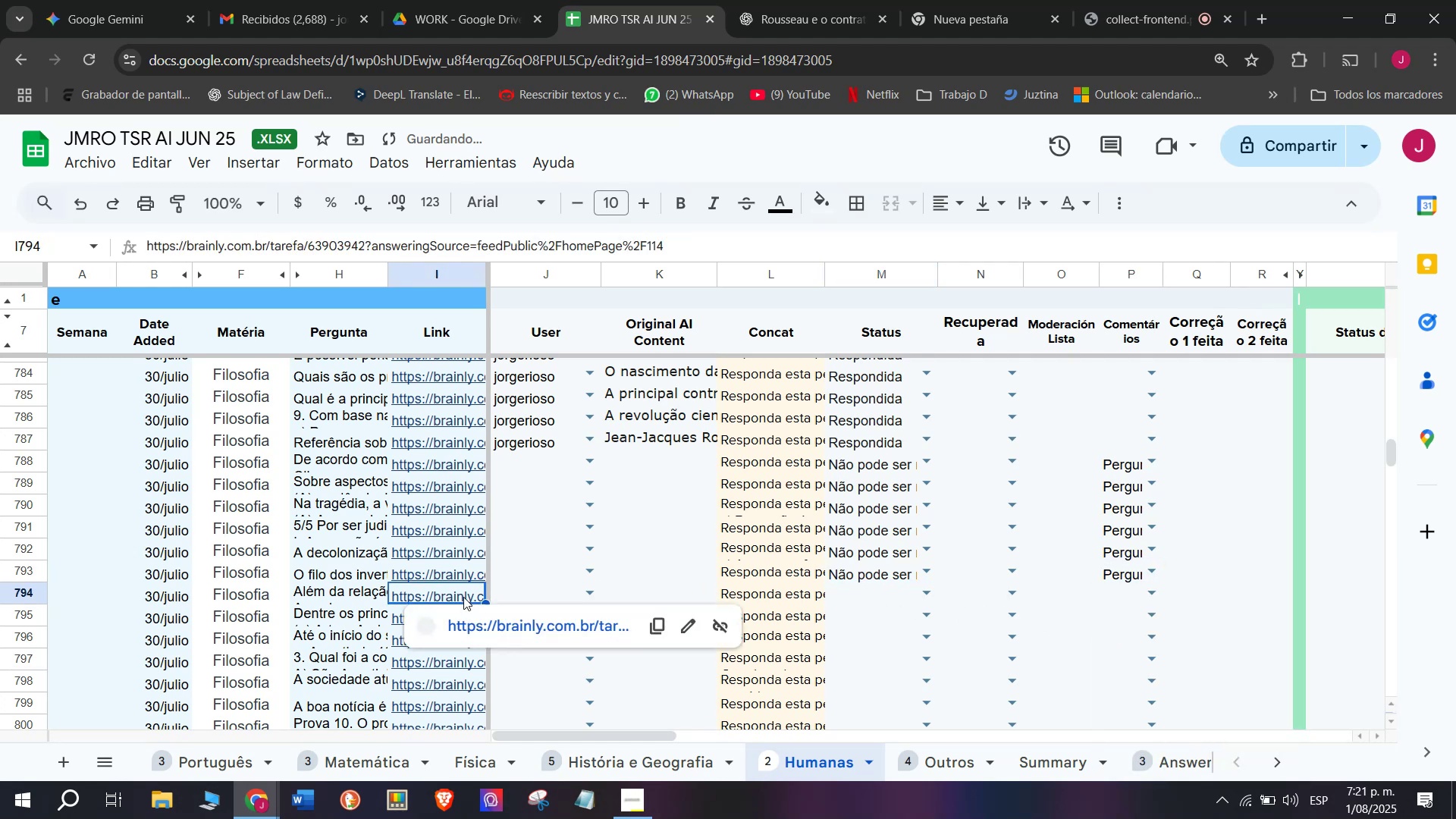 
left_click([921, 588])
 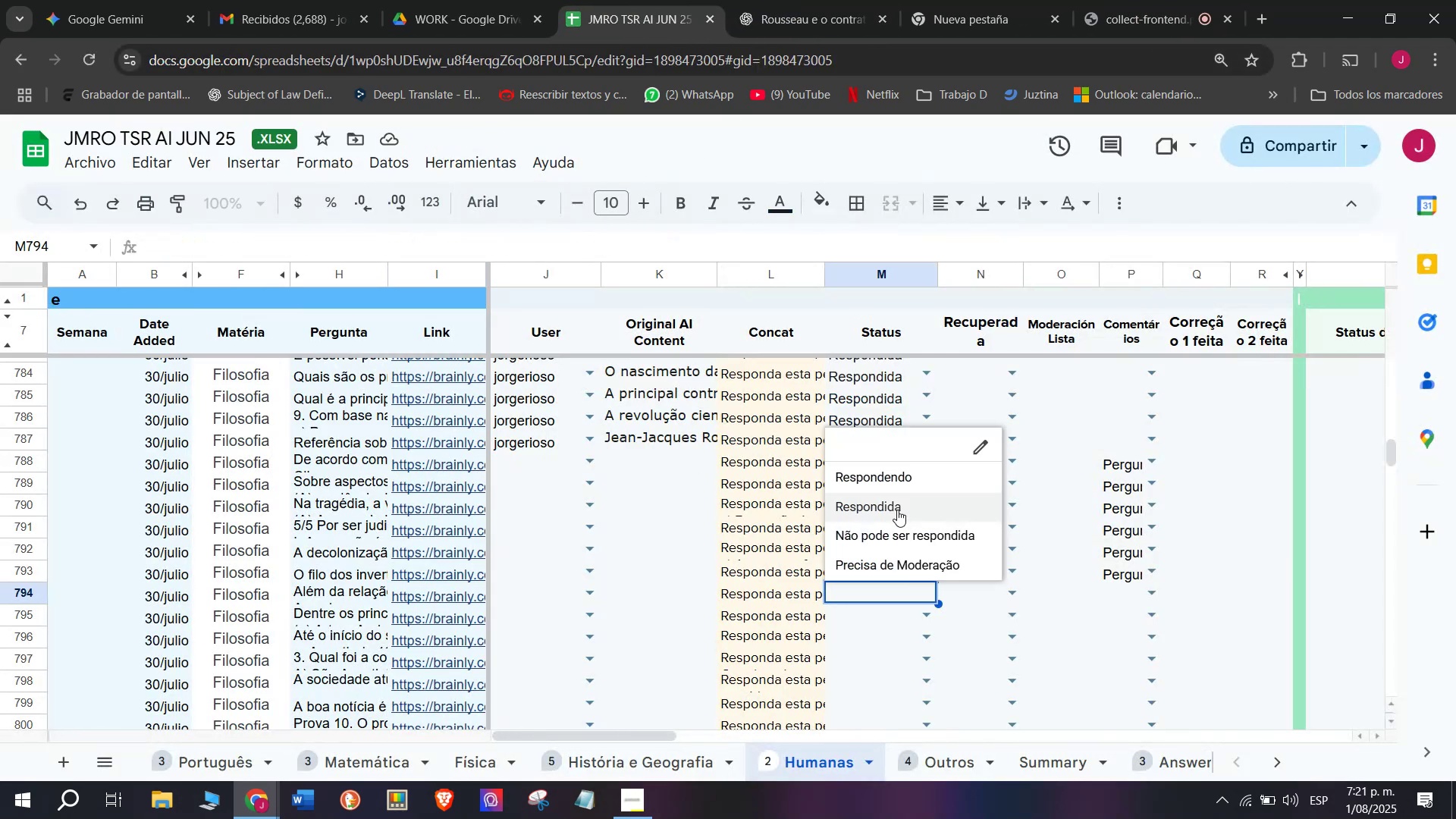 
left_click([878, 532])
 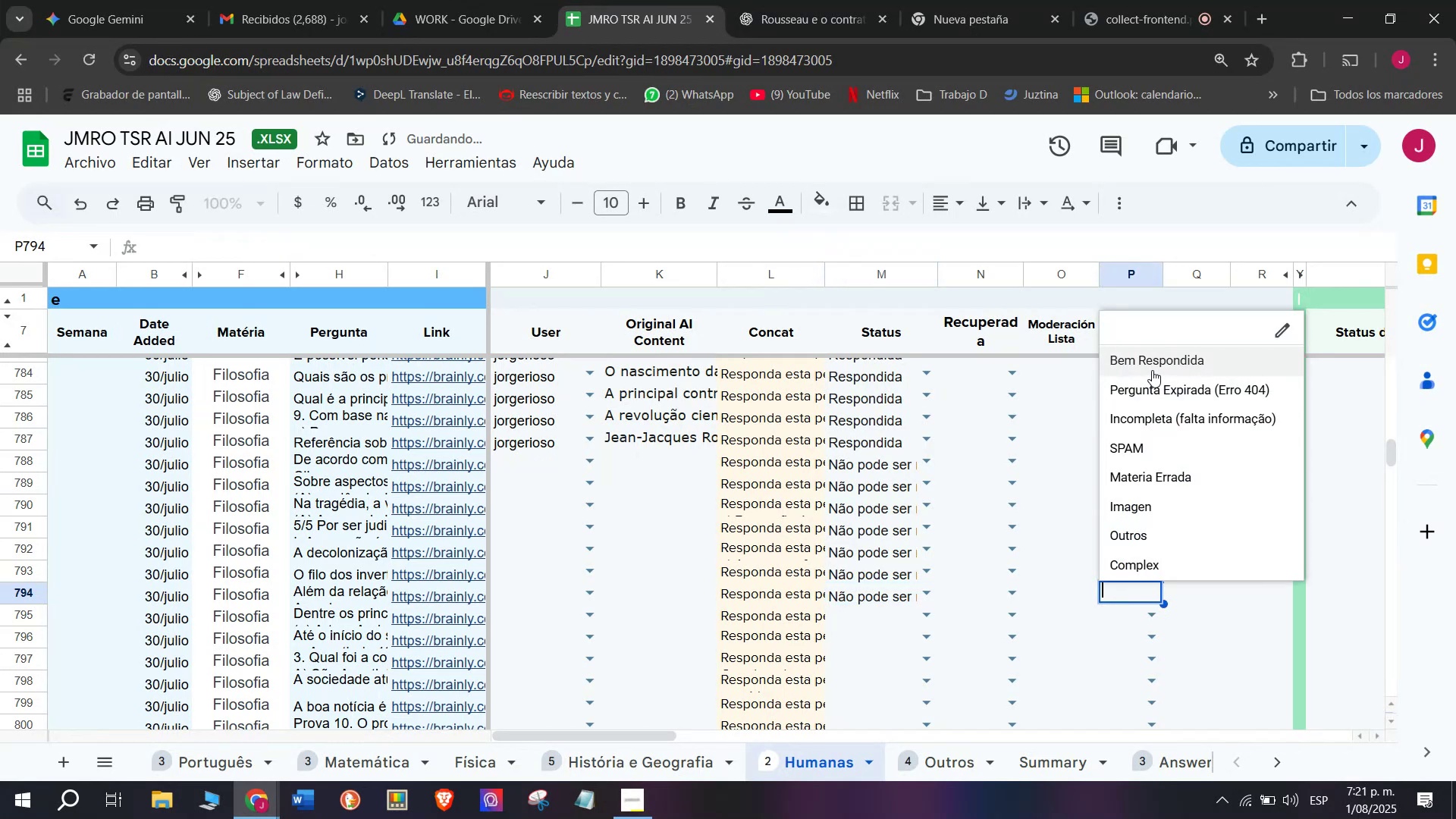 
left_click([1141, 391])
 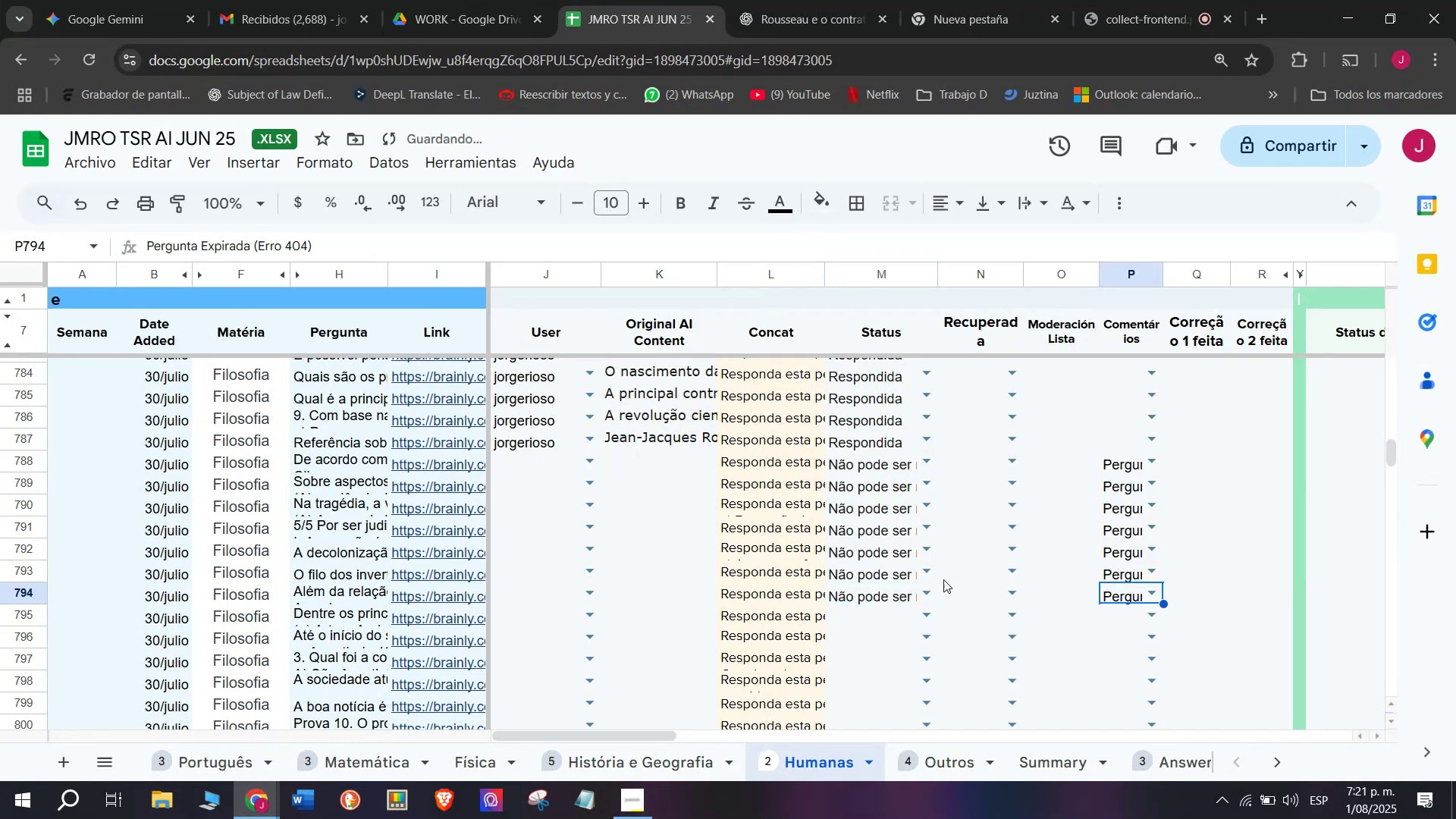 
scroll: coordinate [940, 577], scroll_direction: down, amount: 10.0
 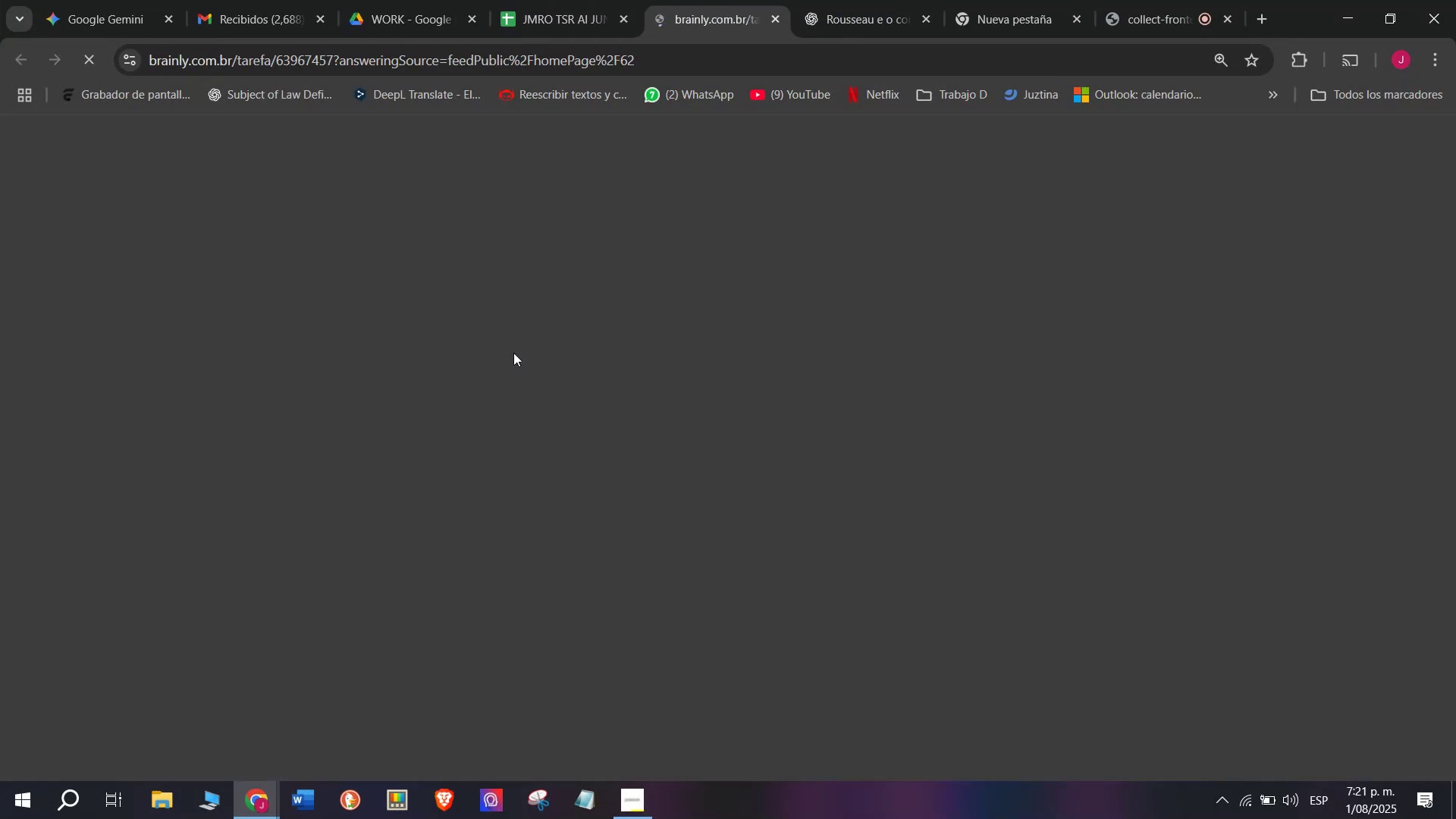 
left_click([774, 24])
 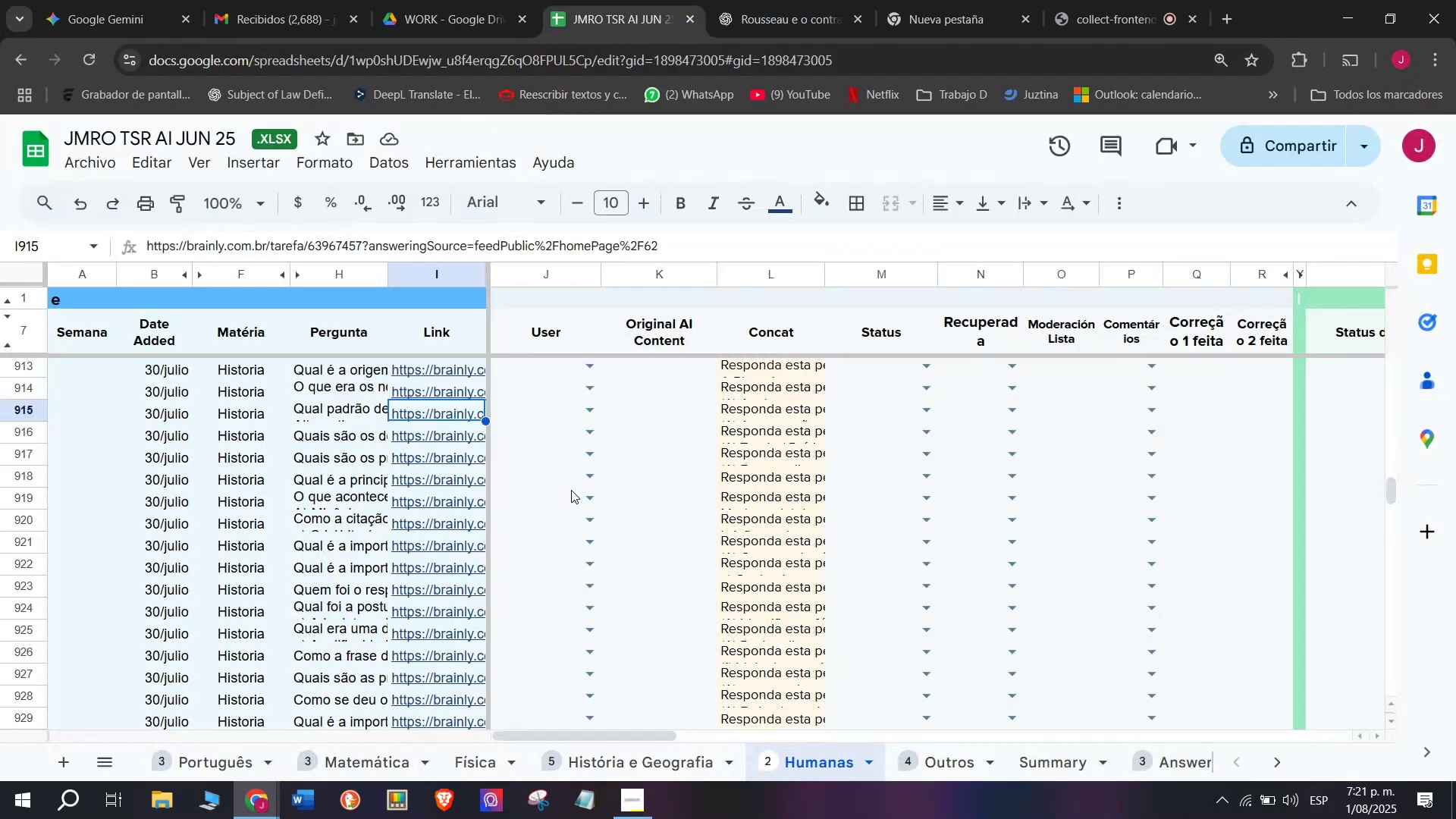 
scroll: coordinate [571, 490], scroll_direction: up, amount: 10.0
 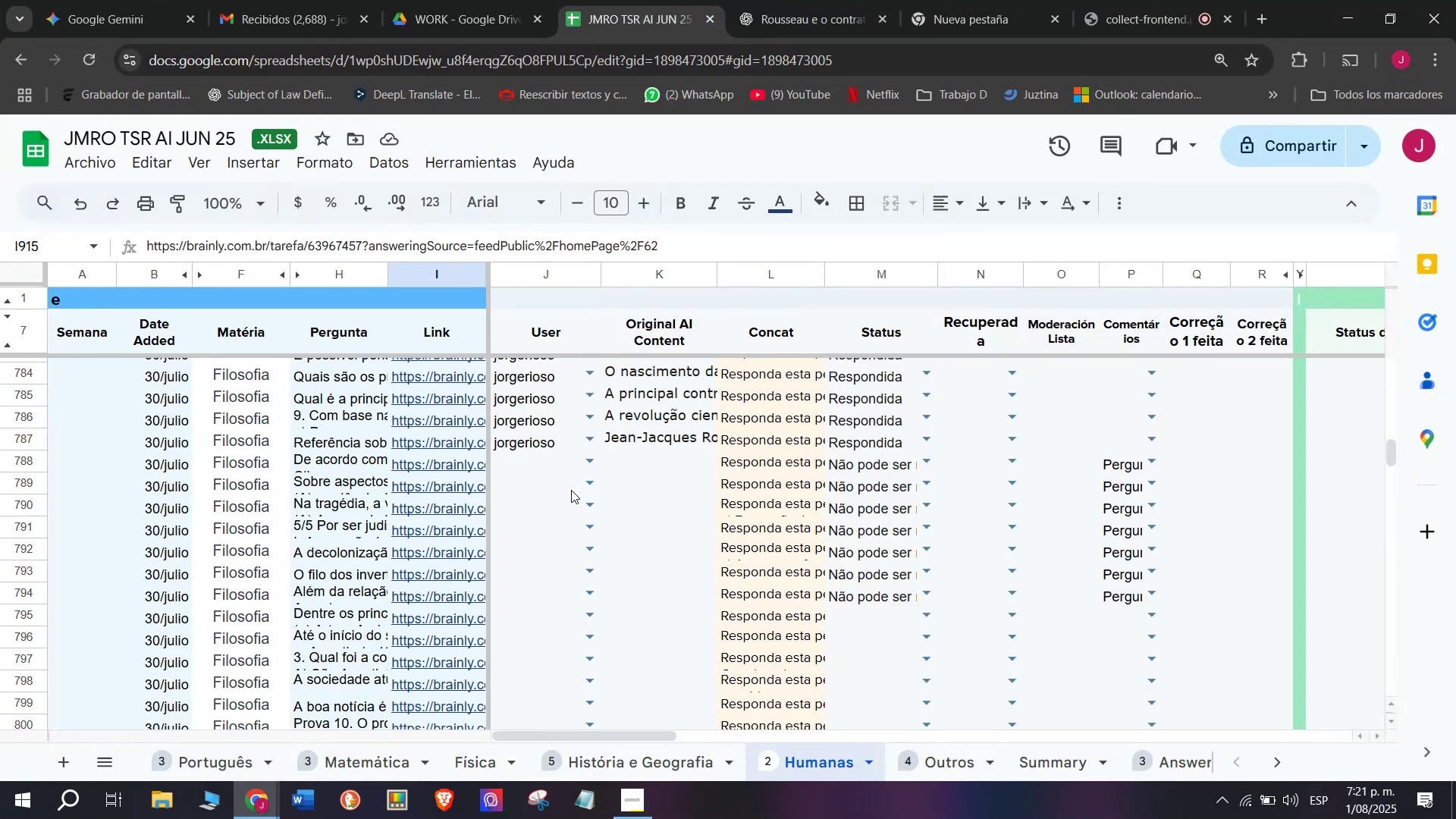 
scroll: coordinate [571, 490], scroll_direction: none, amount: 0.0
 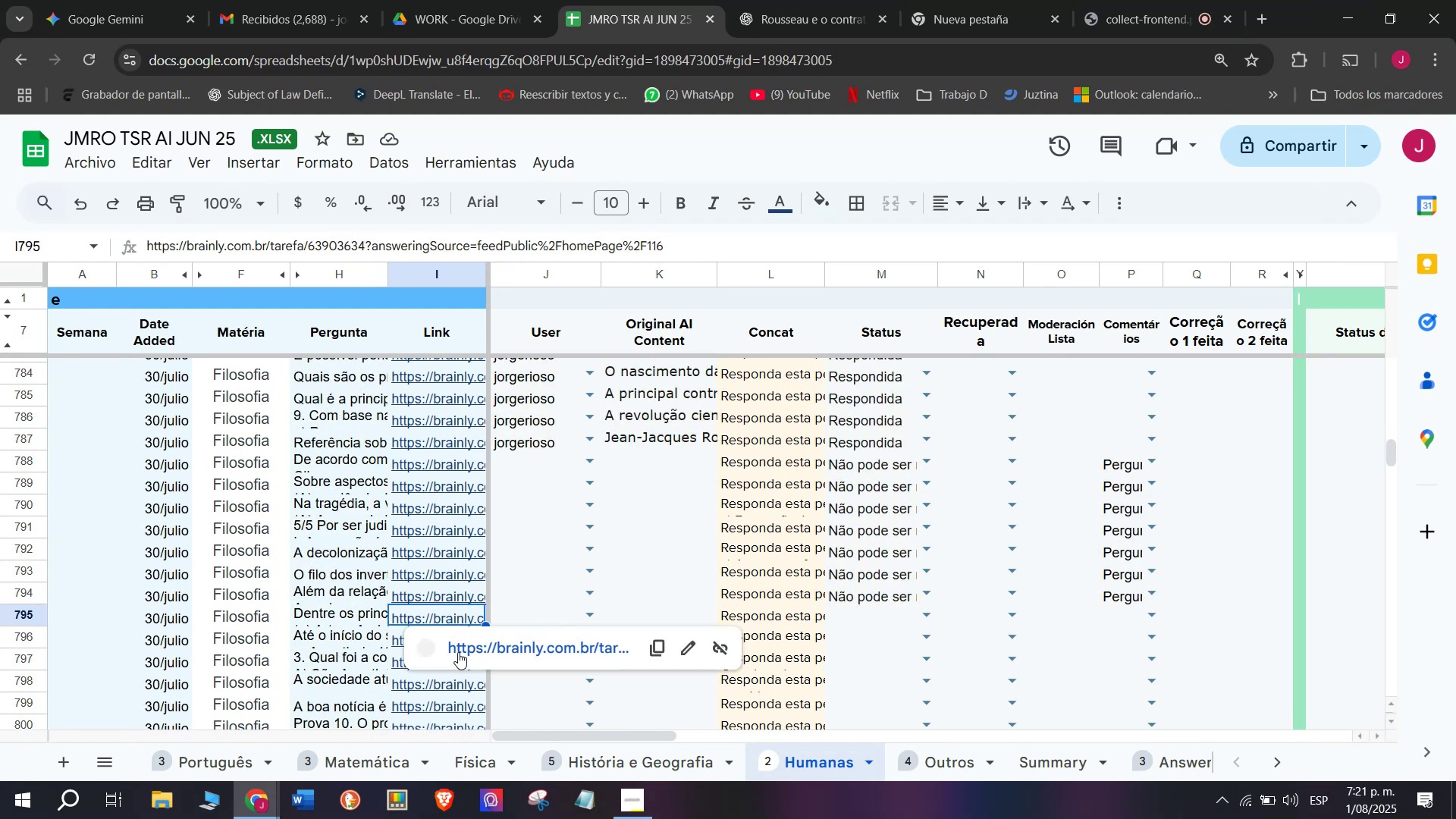 
wait(6.52)
 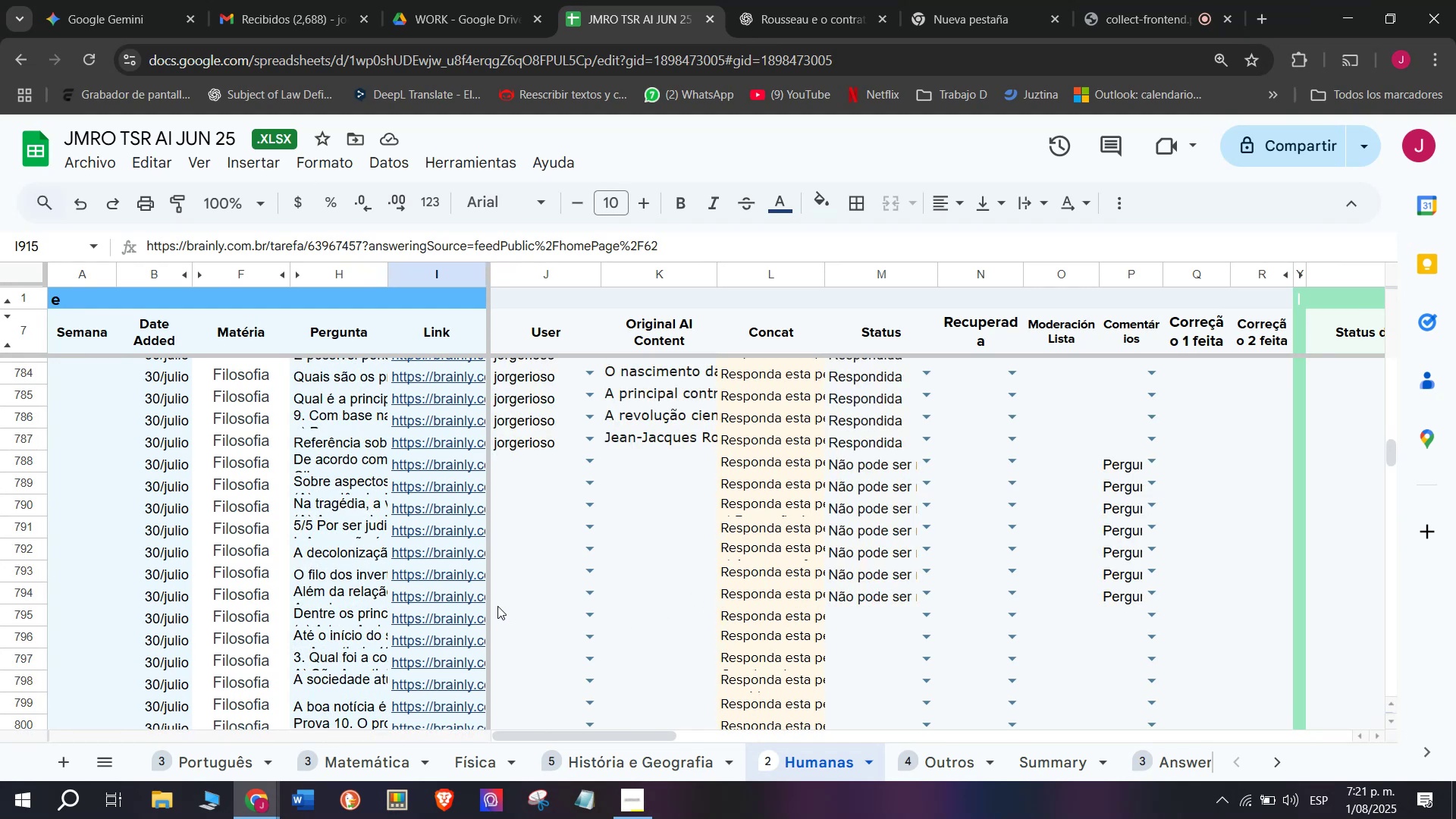 
left_click([776, 14])
 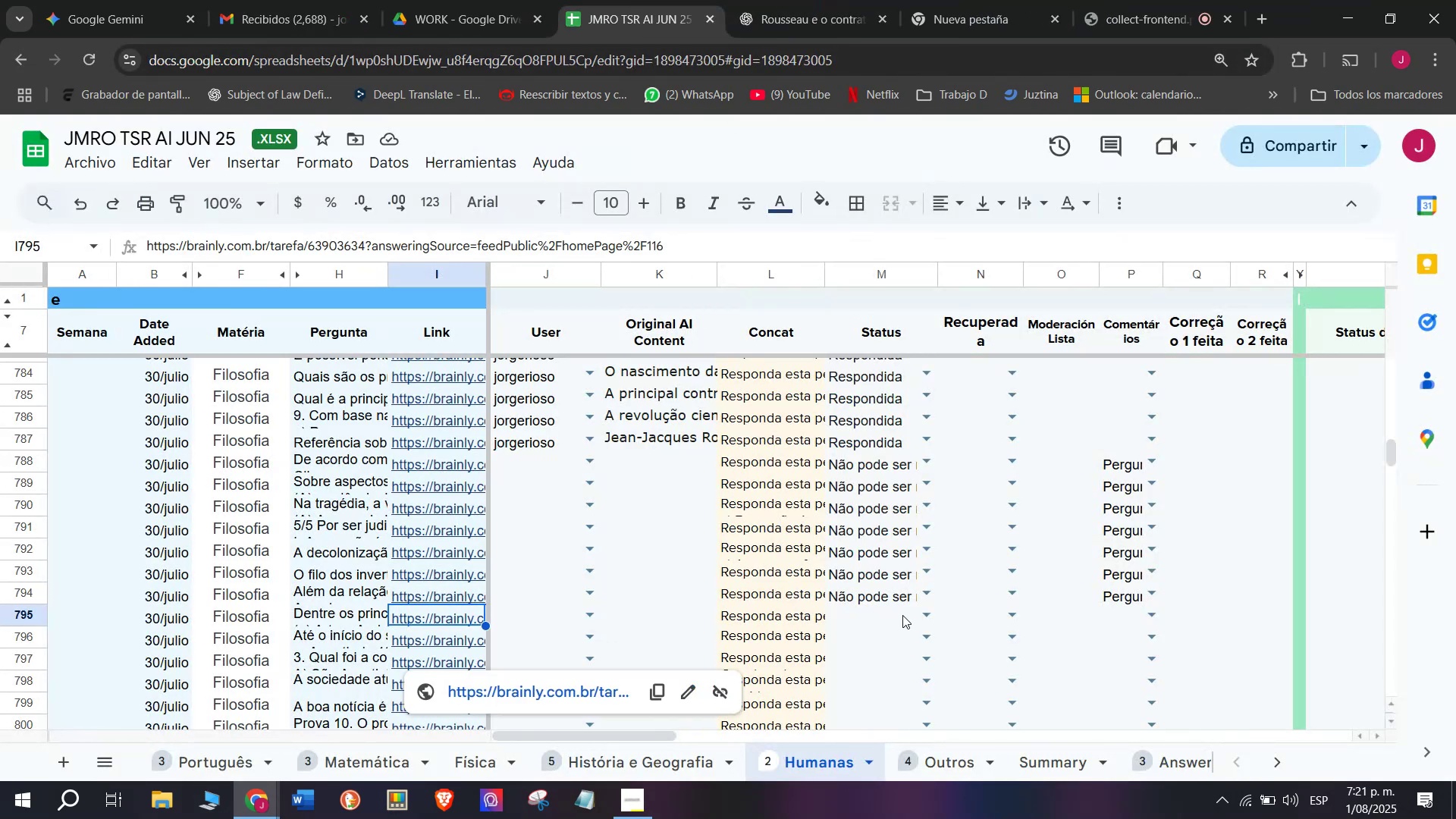 
left_click([920, 612])
 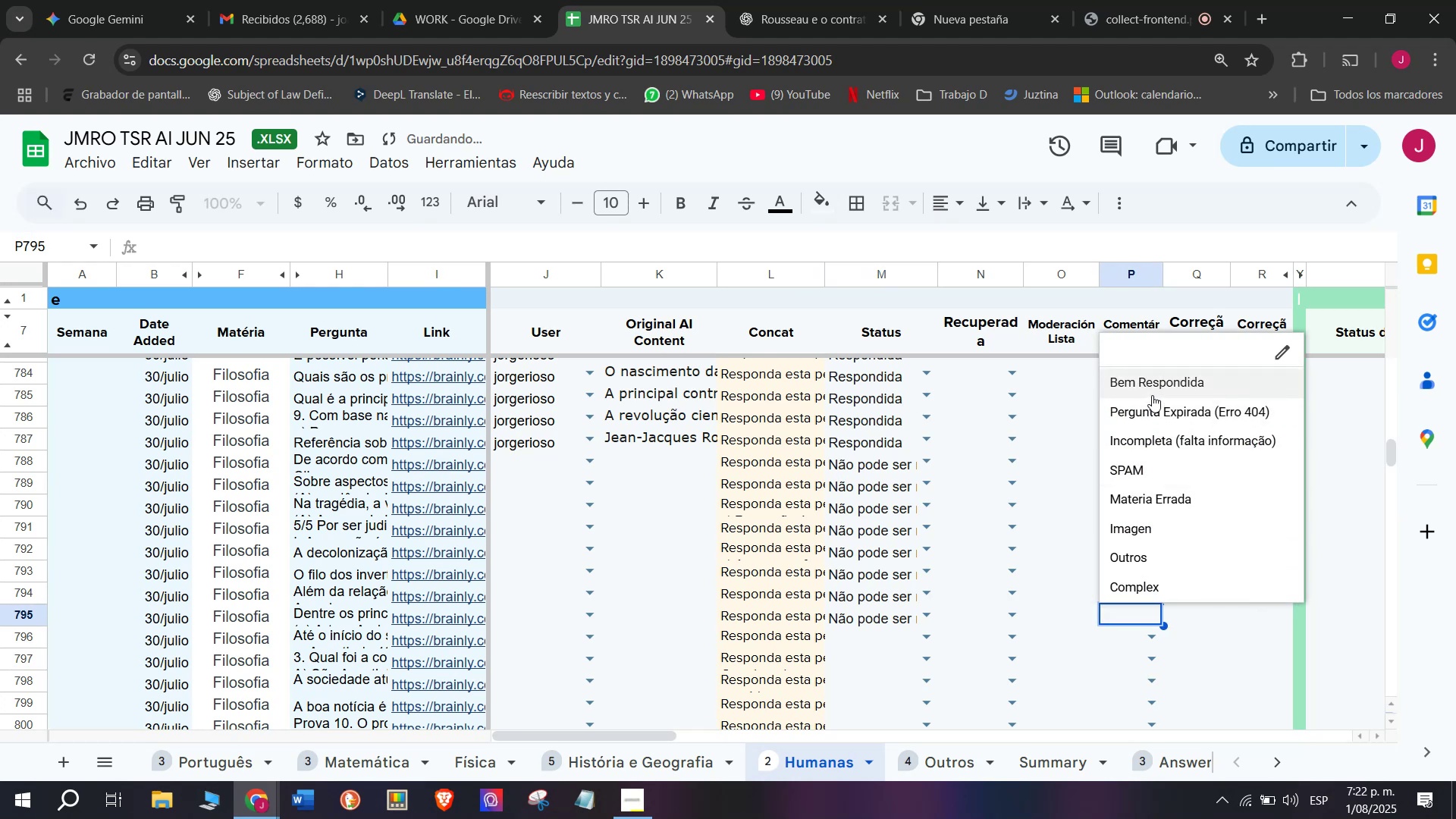 
left_click([1152, 412])
 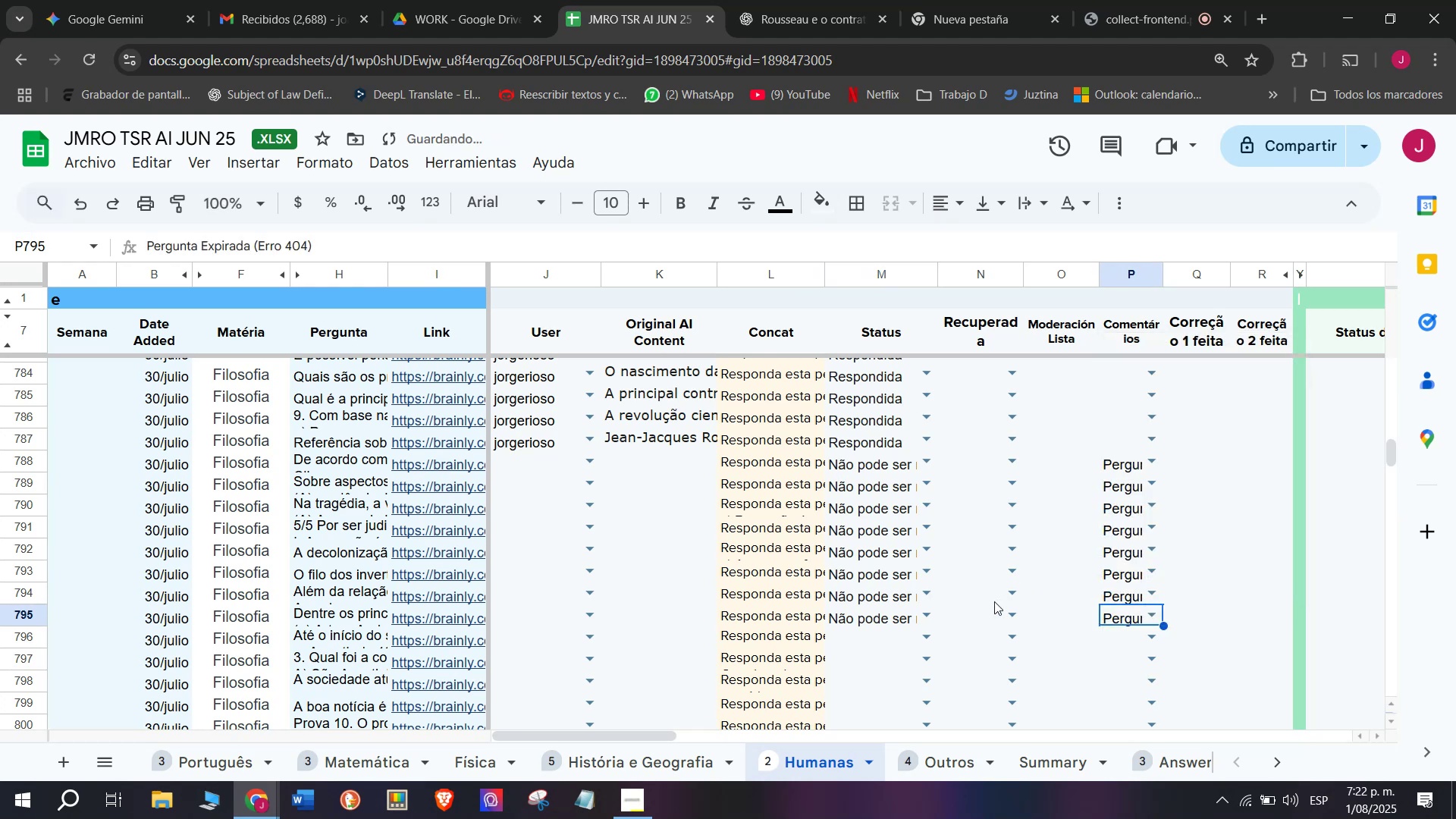 
scroll: coordinate [994, 601], scroll_direction: down, amount: 1.0
 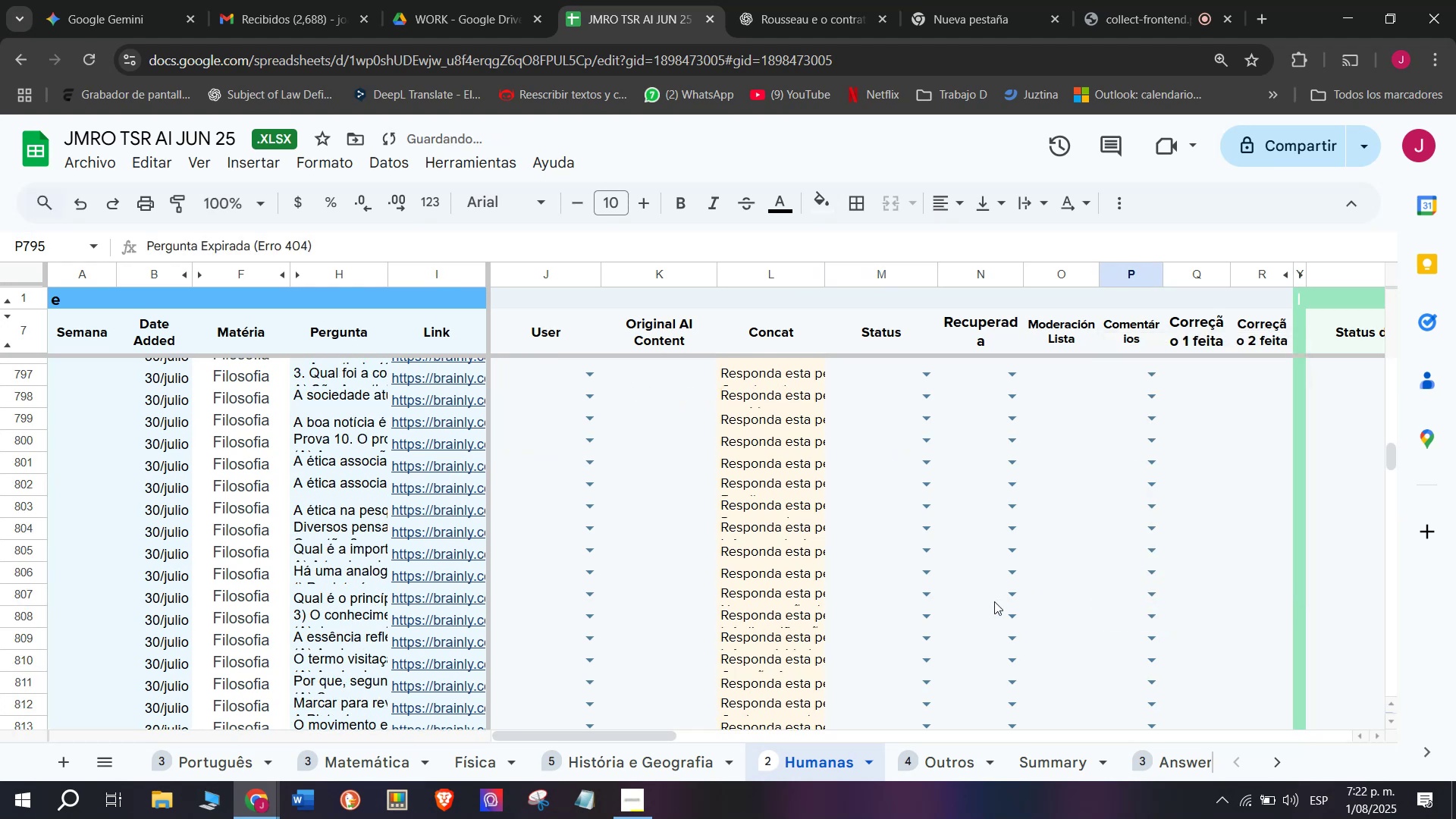 
scroll: coordinate [994, 601], scroll_direction: up, amount: 1.0
 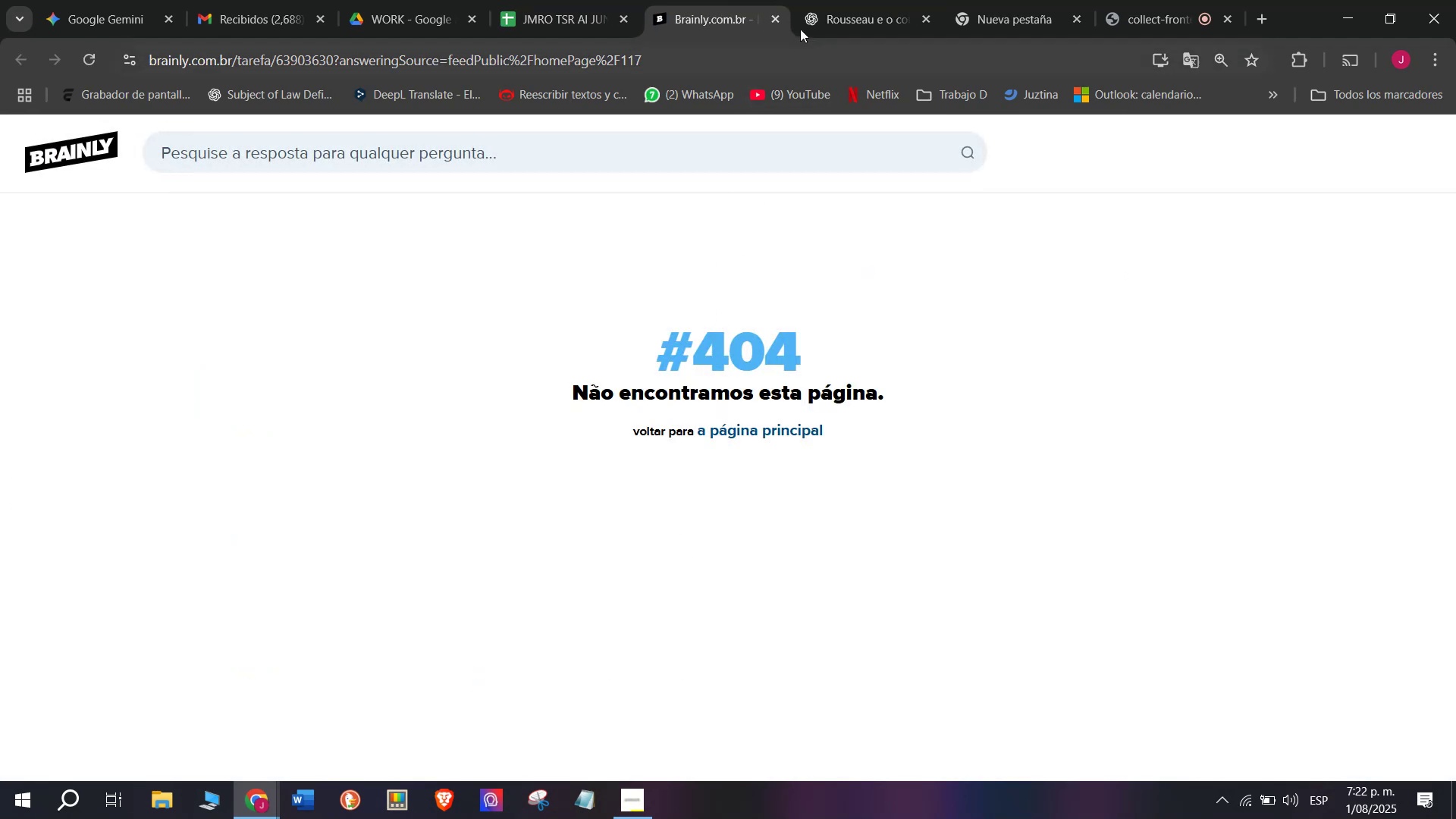 
wait(7.78)
 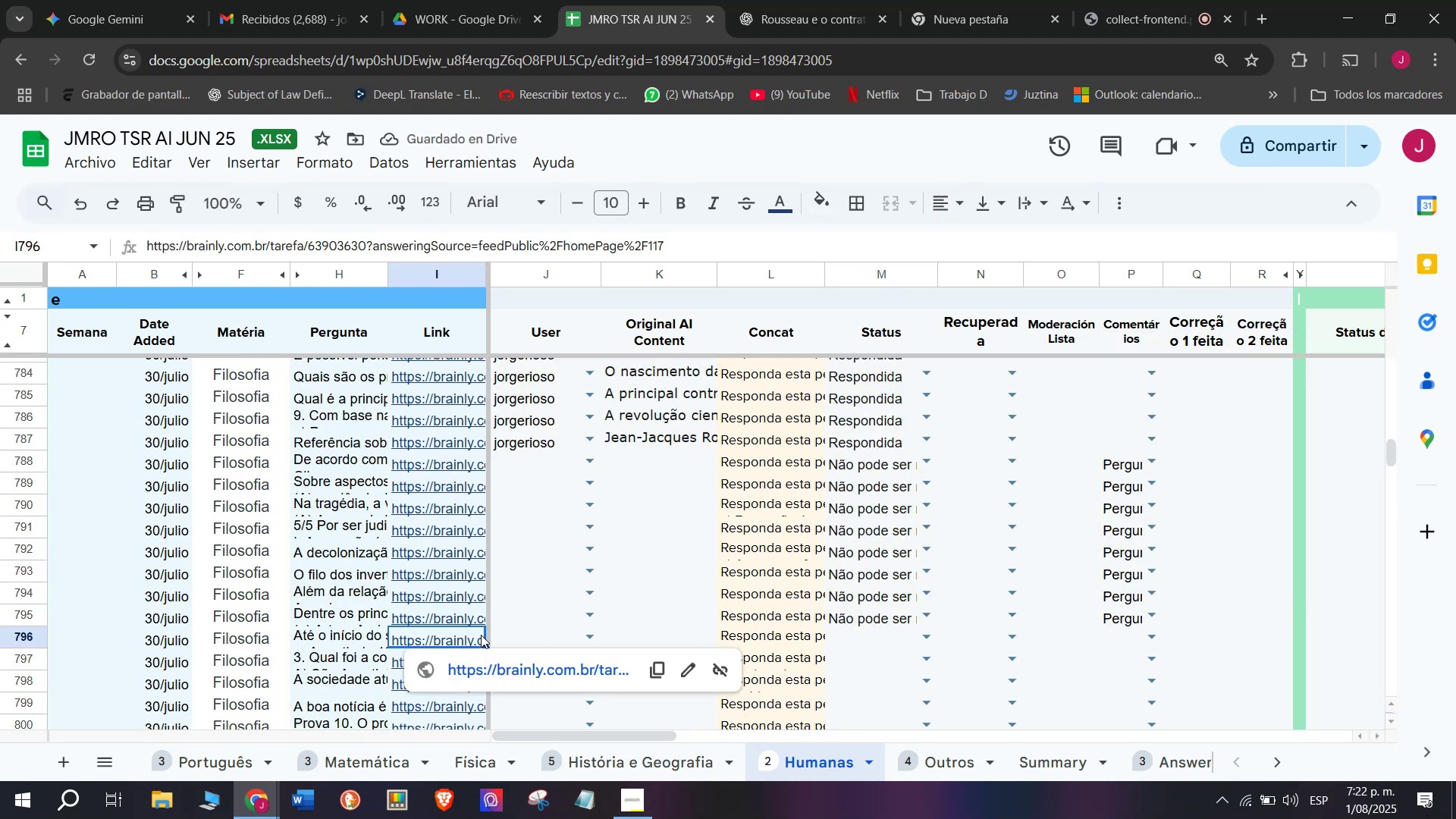 
left_click([922, 639])
 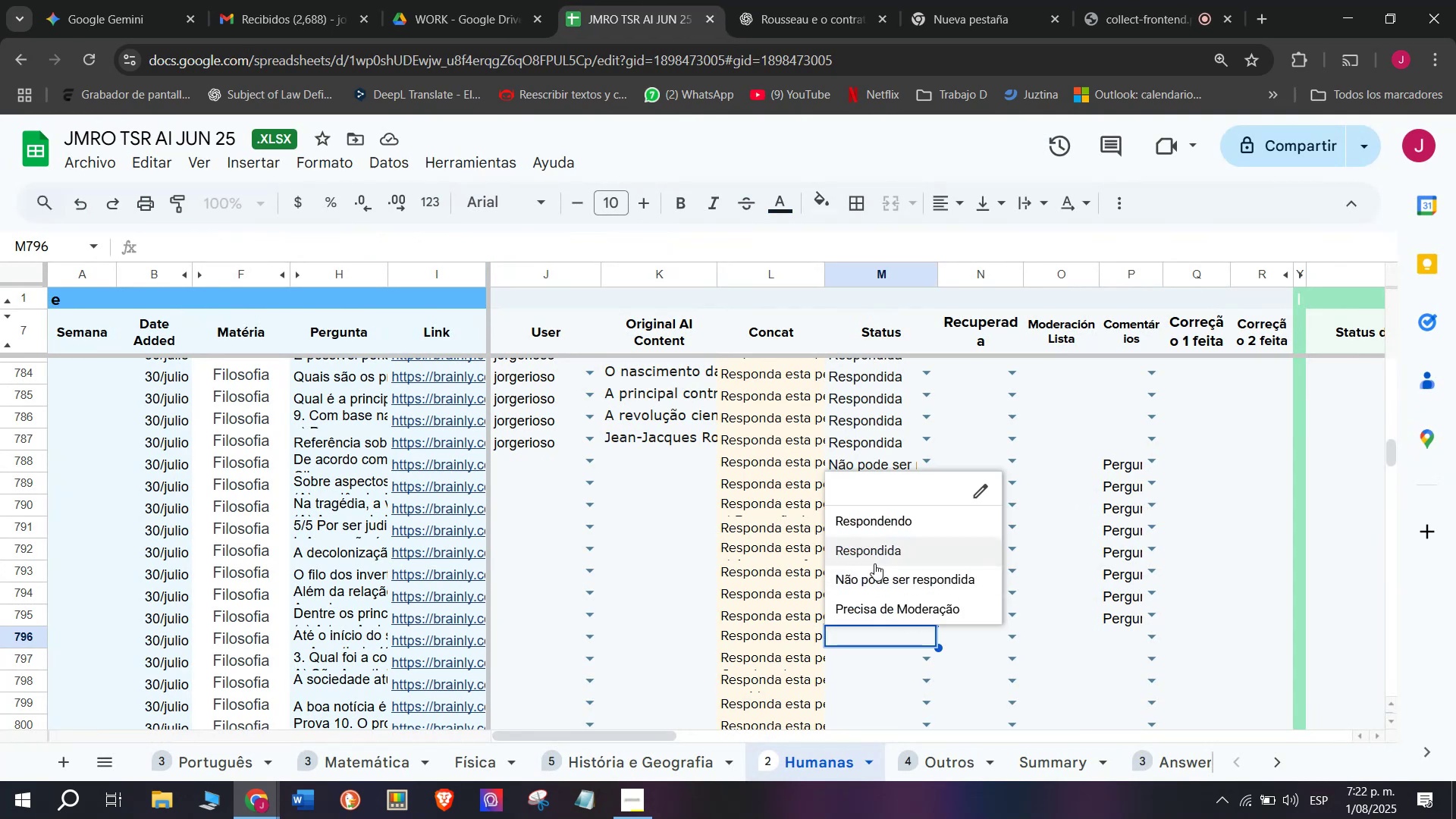 
left_click([874, 562])
 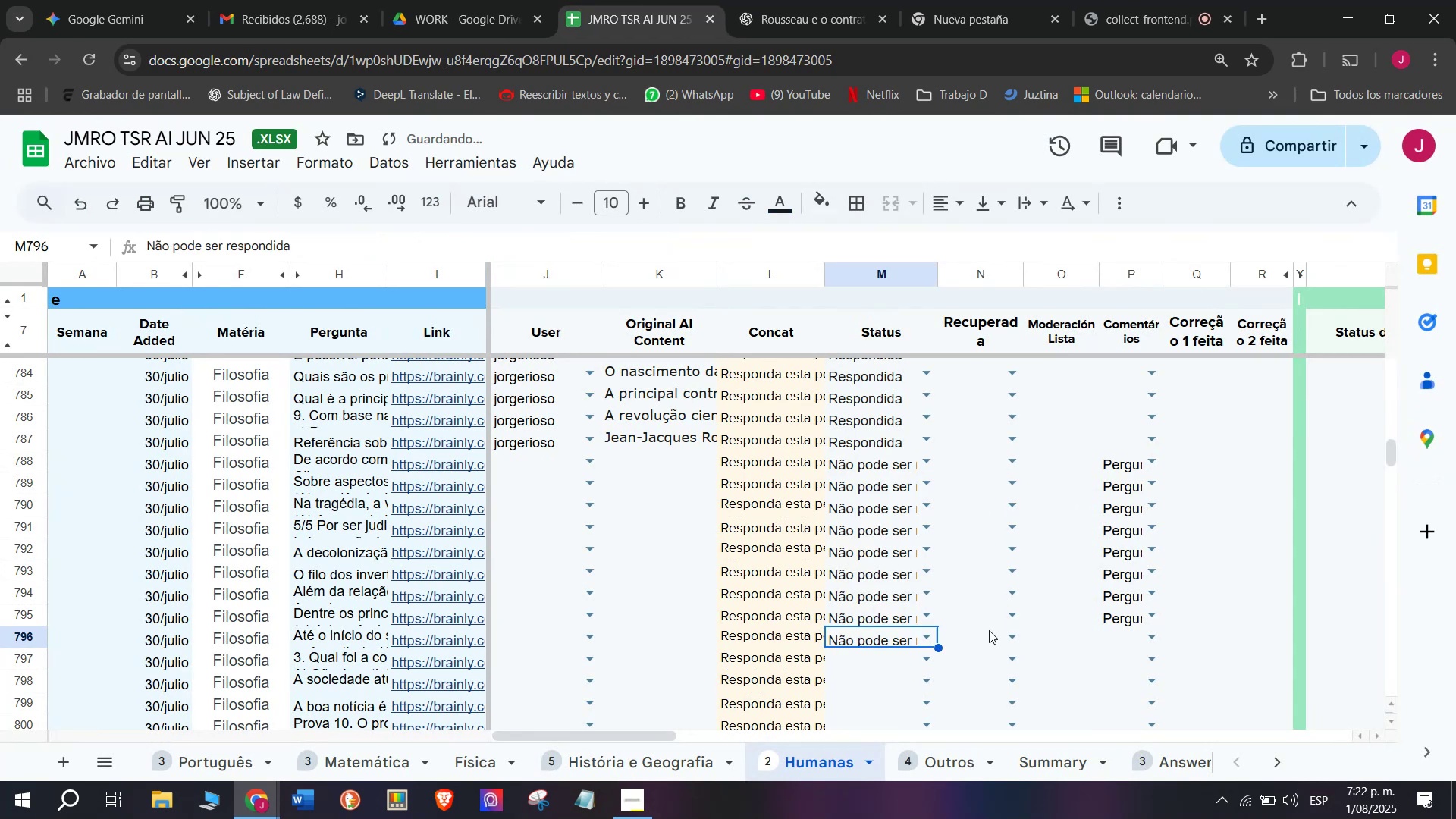 
left_click([1143, 630])
 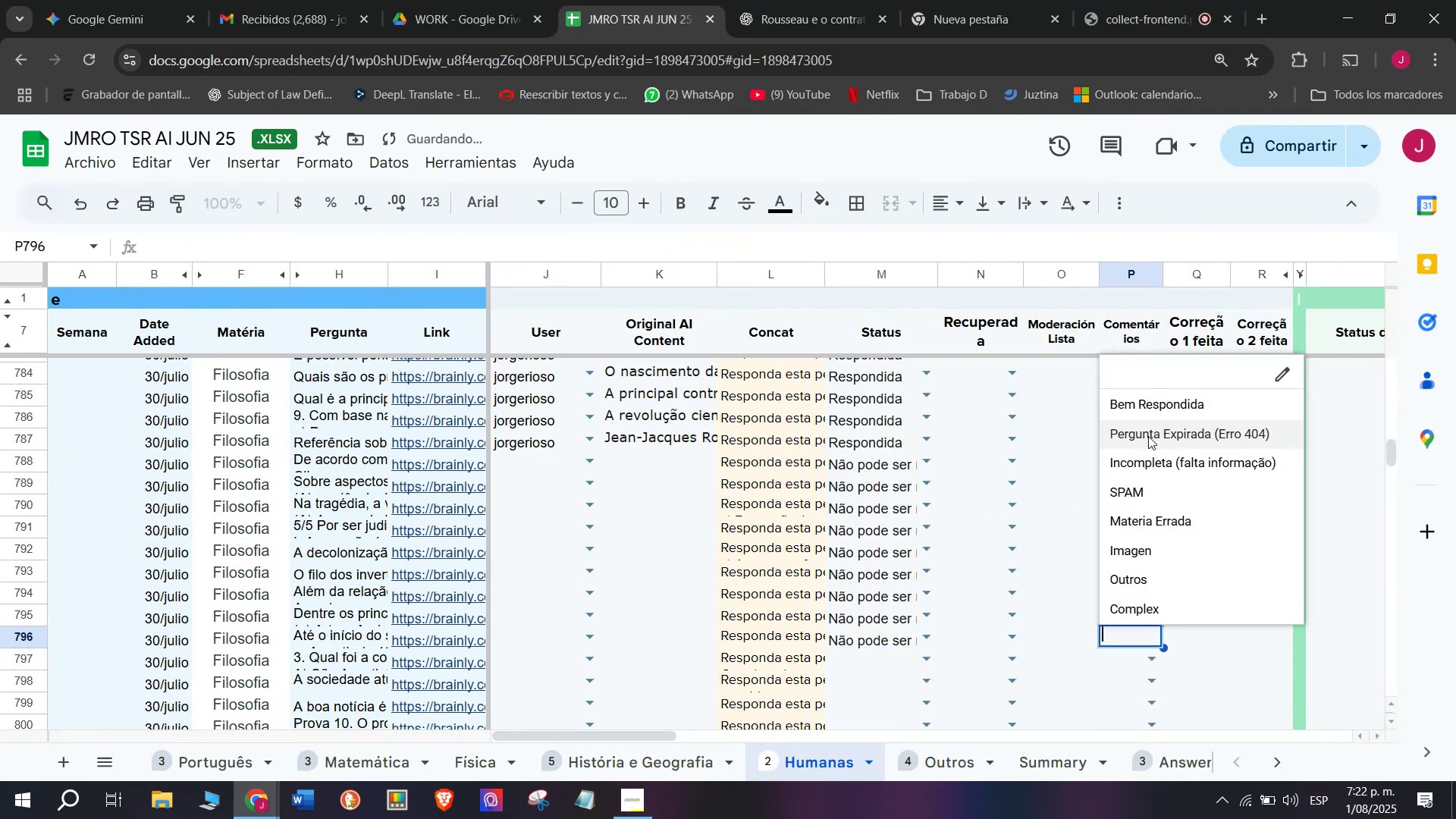 
scroll: coordinate [925, 638], scroll_direction: down, amount: 1.0
 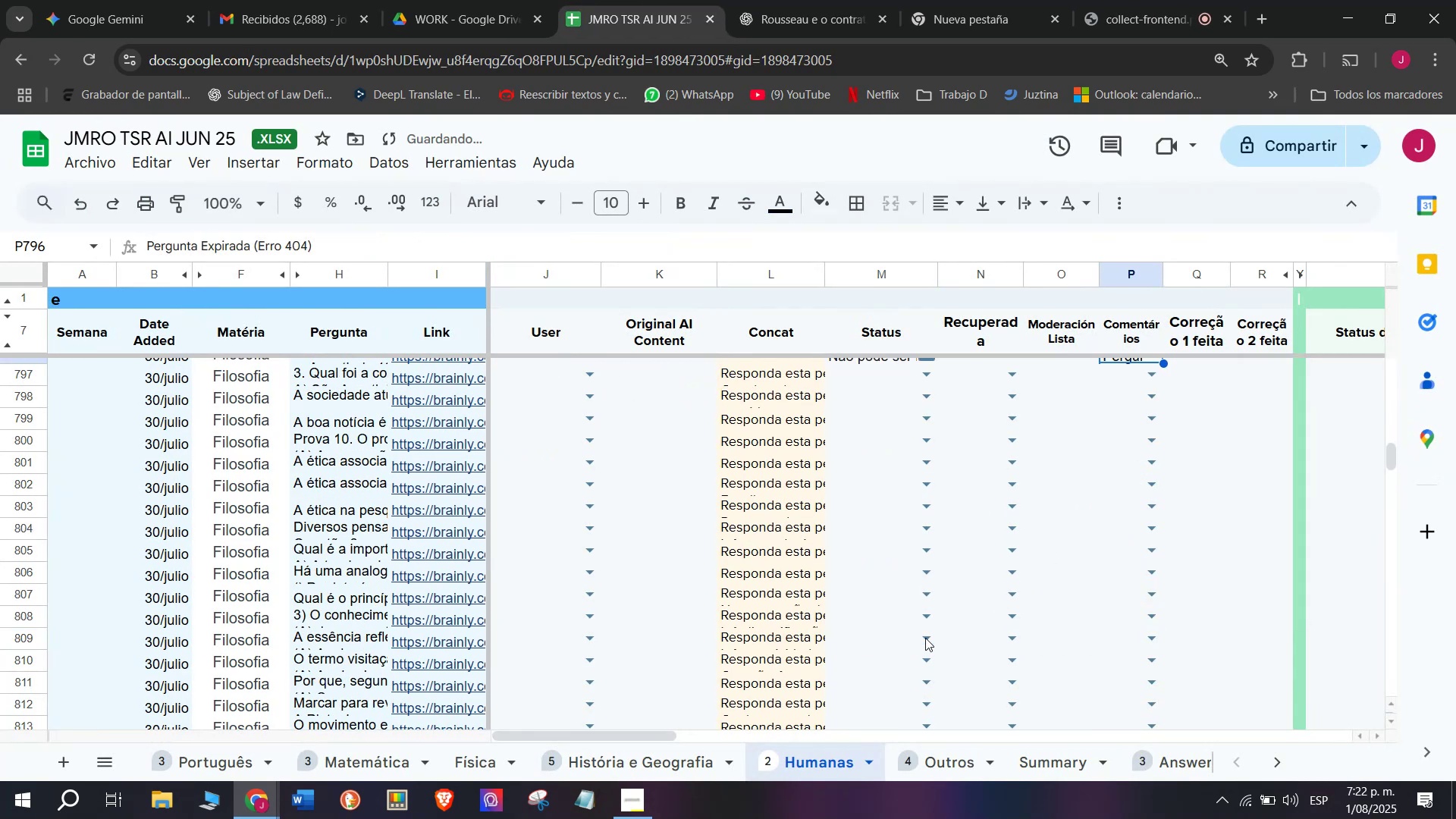 
scroll: coordinate [925, 638], scroll_direction: up, amount: 1.0
 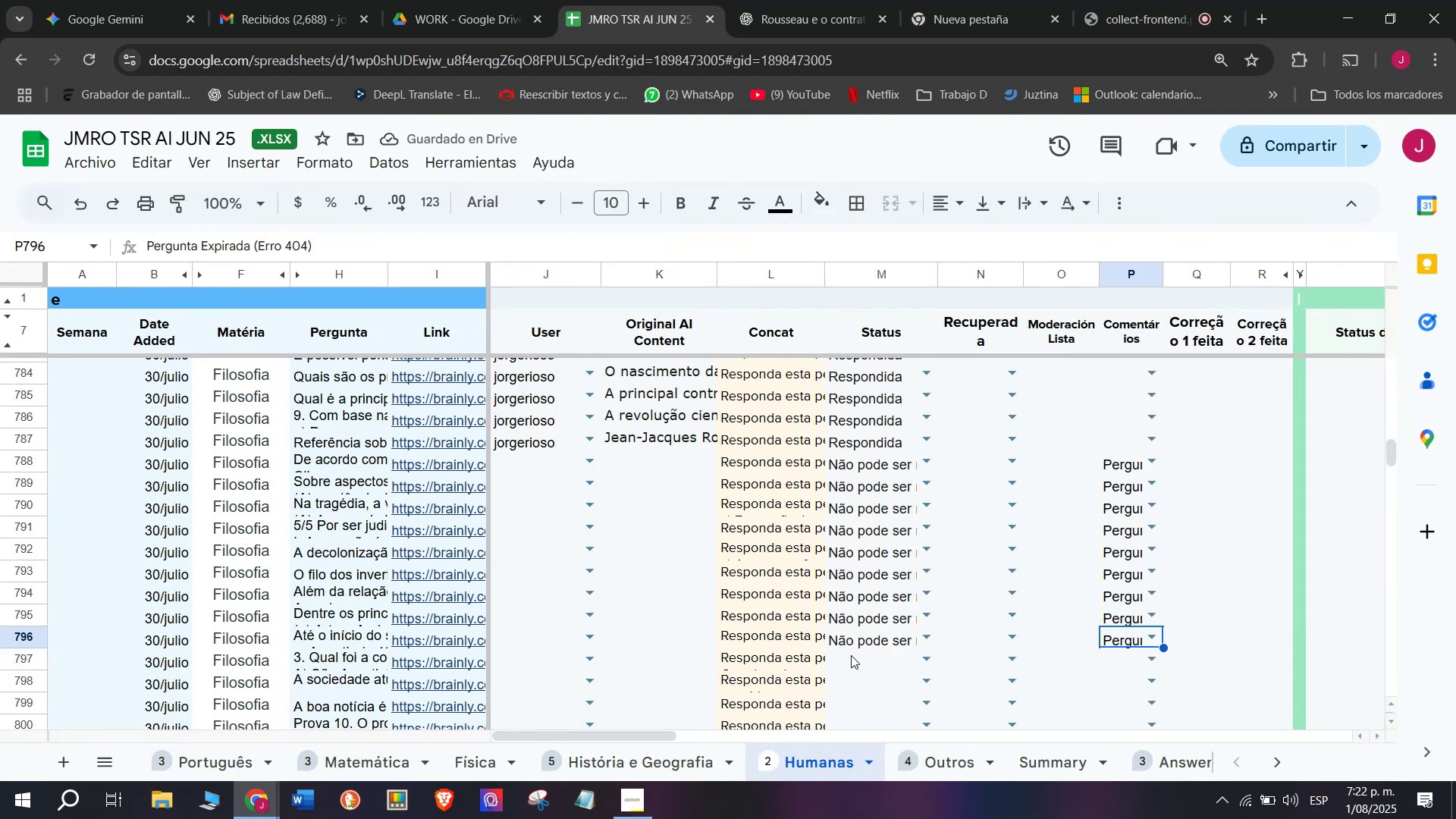 
scroll: coordinate [962, 645], scroll_direction: down, amount: 1.0
 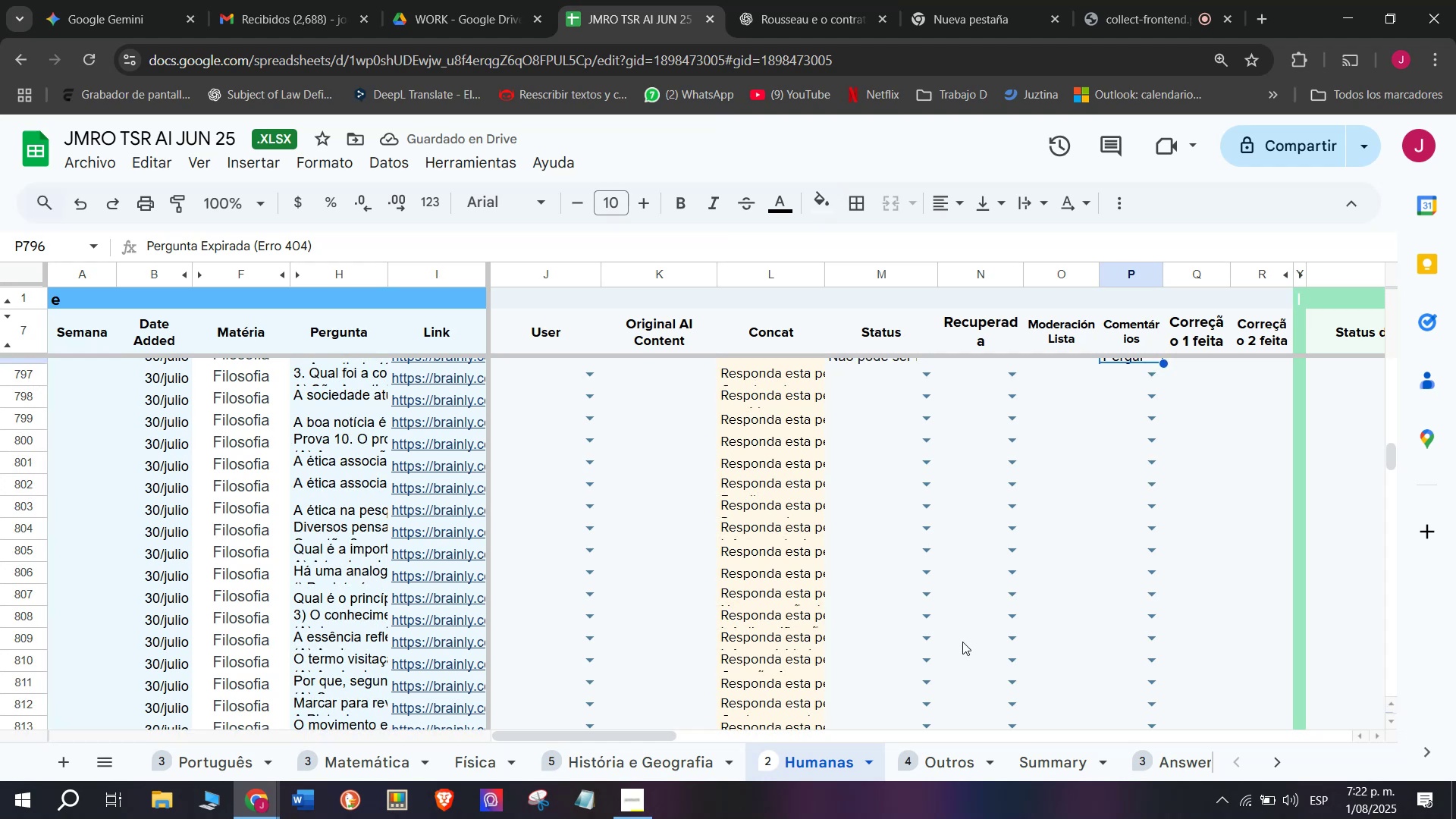 
scroll: coordinate [962, 642], scroll_direction: up, amount: 1.0
 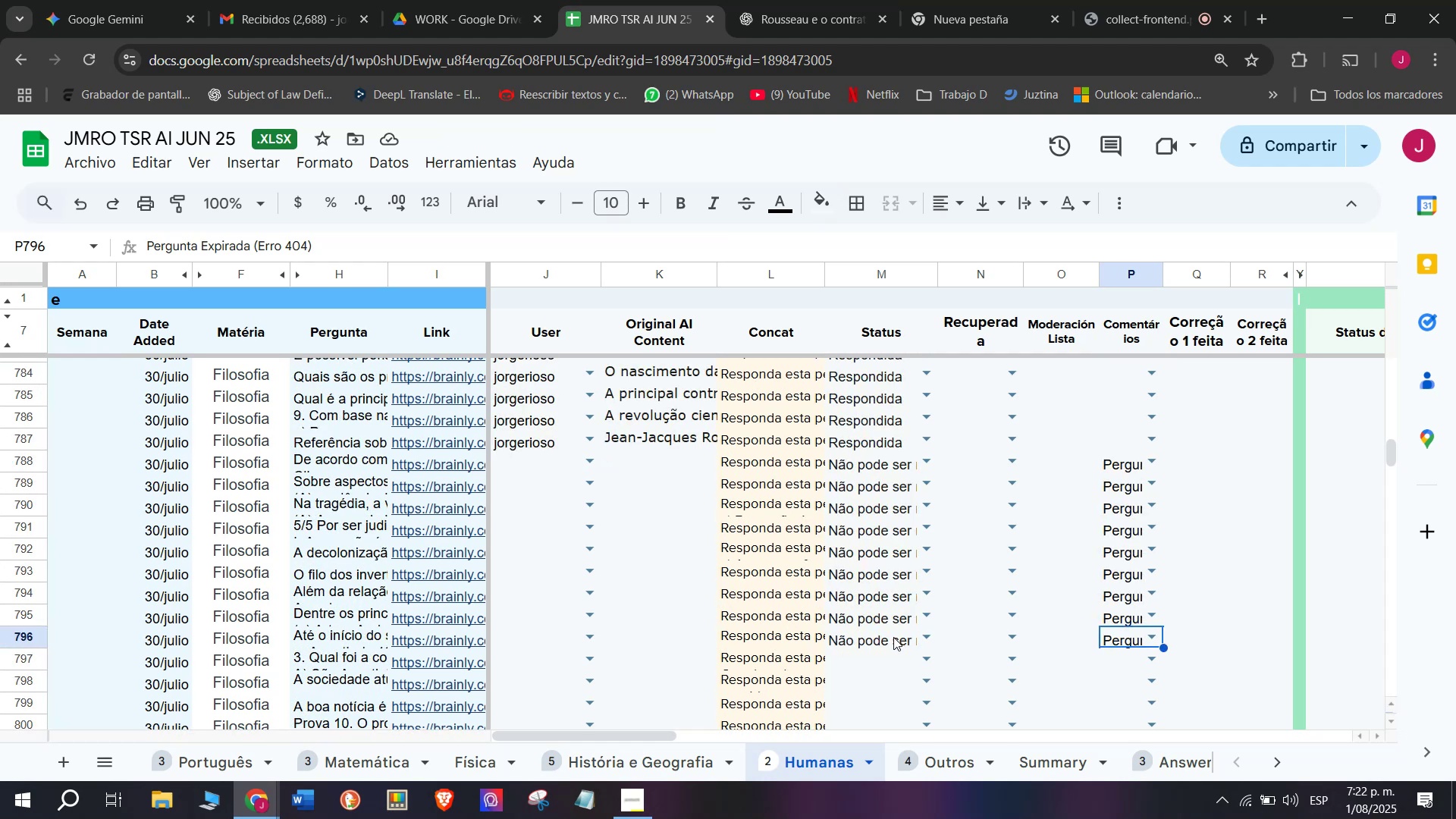 
left_click([892, 635])
 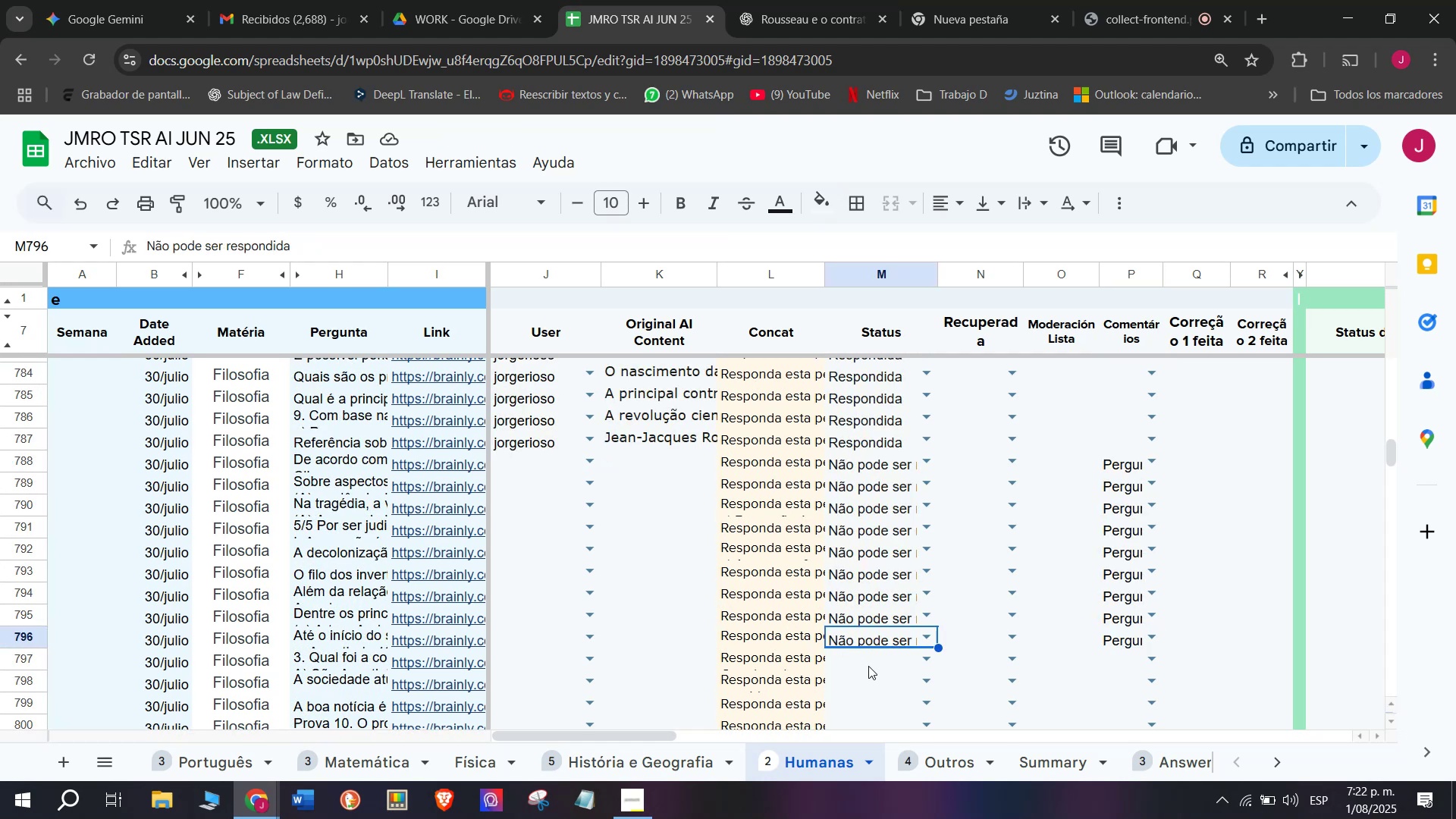 
left_click([868, 665])
 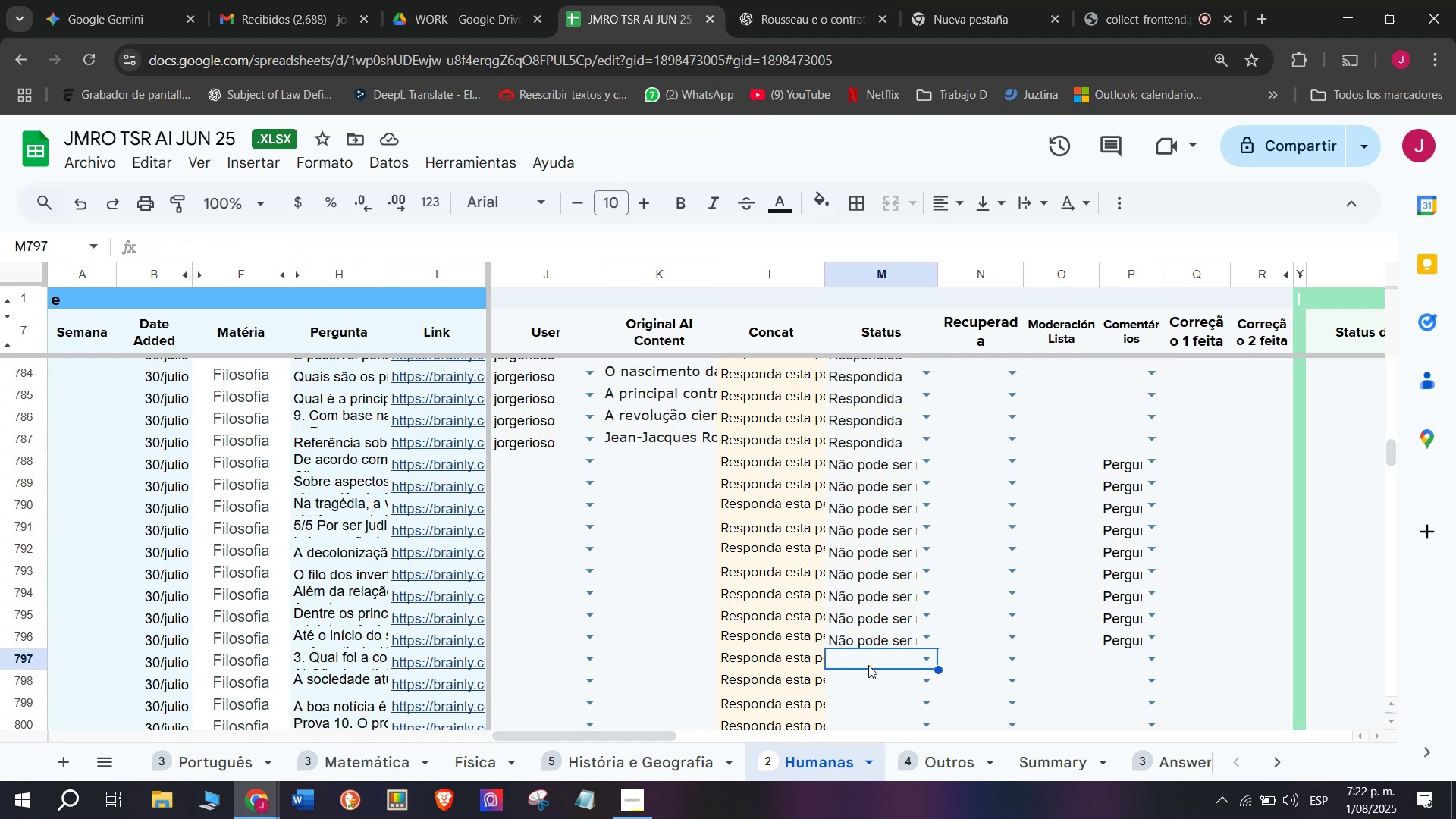 
key(N)
 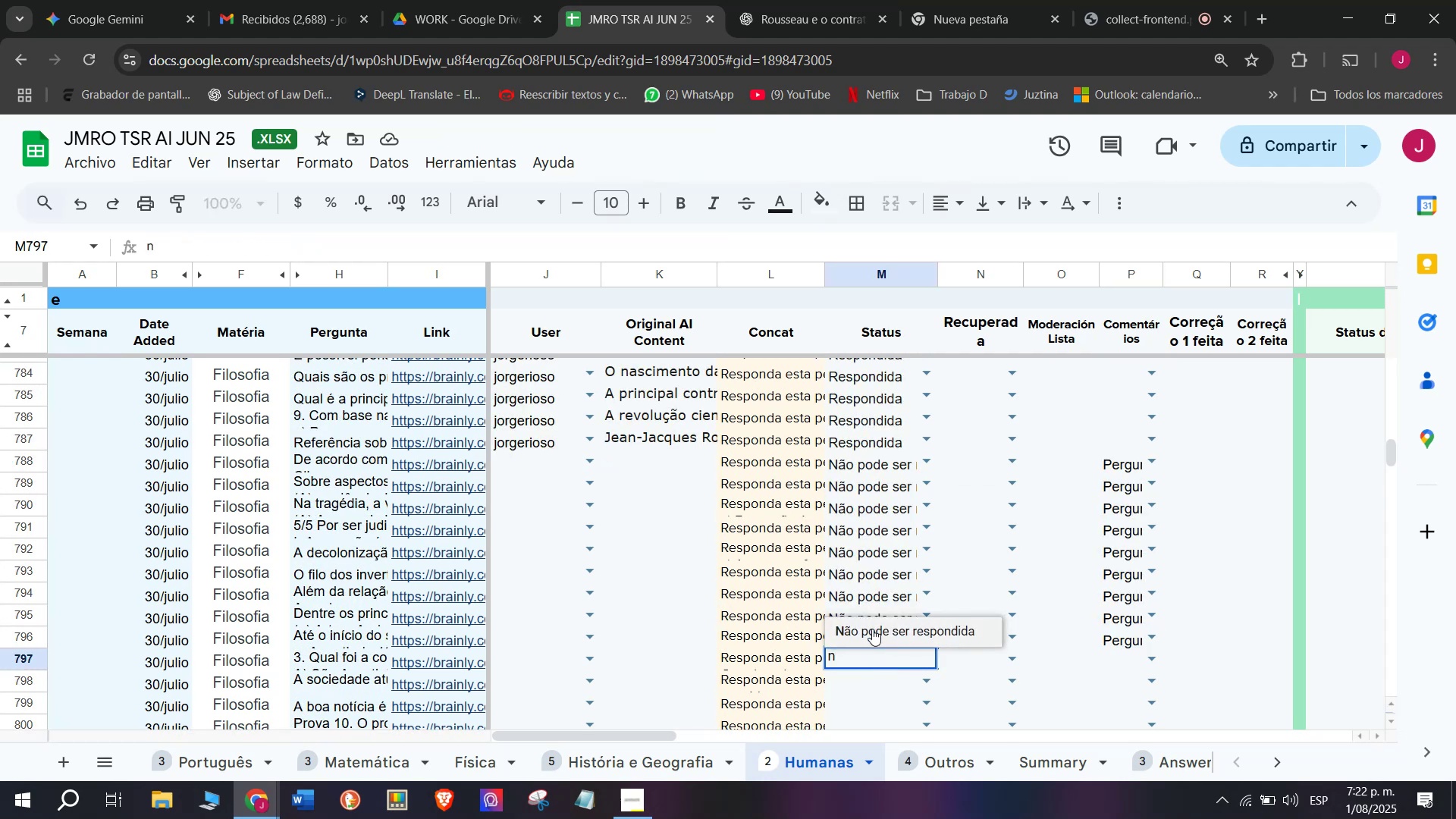 
left_click([872, 625])
 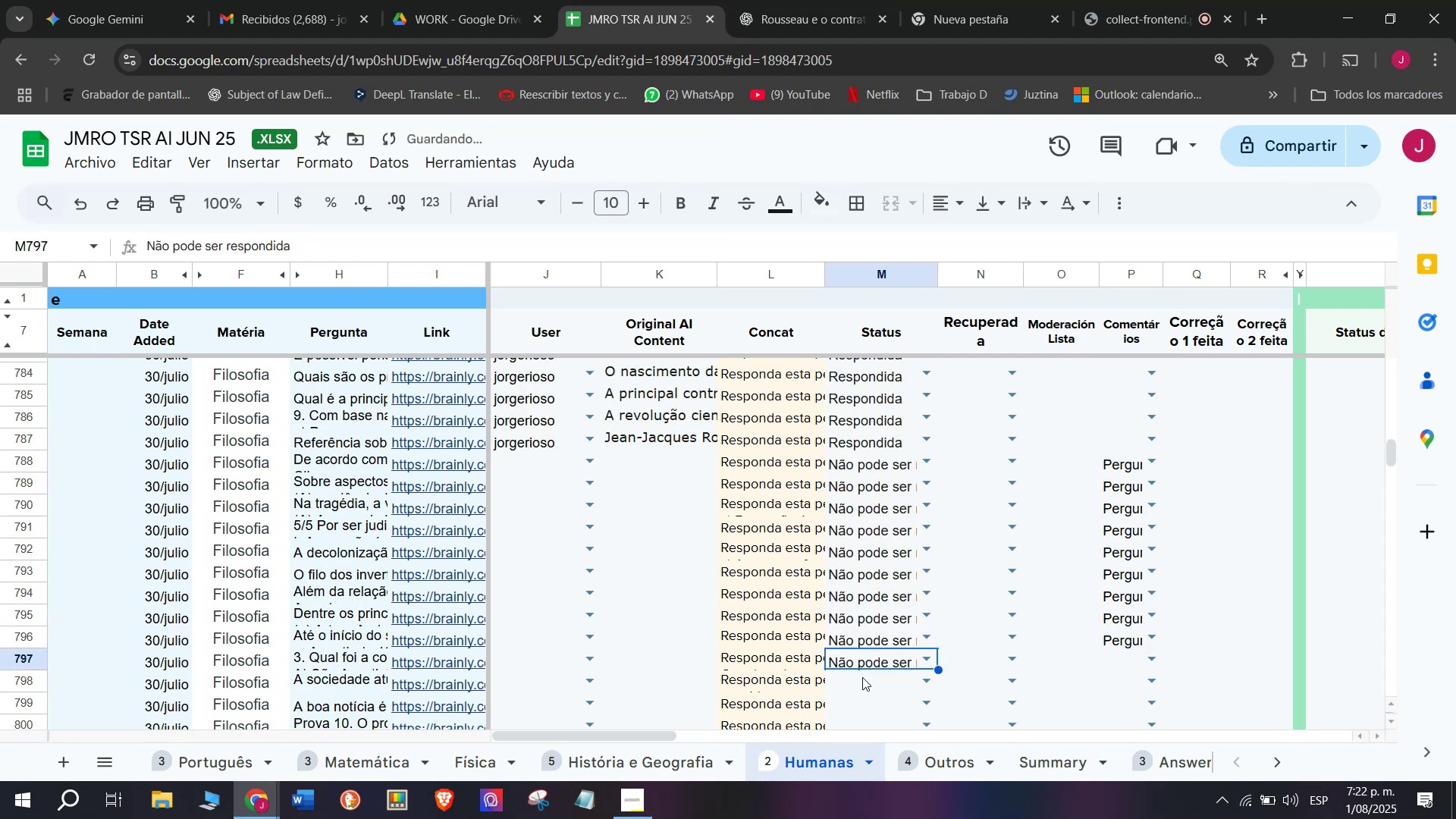 
left_click([861, 679])
 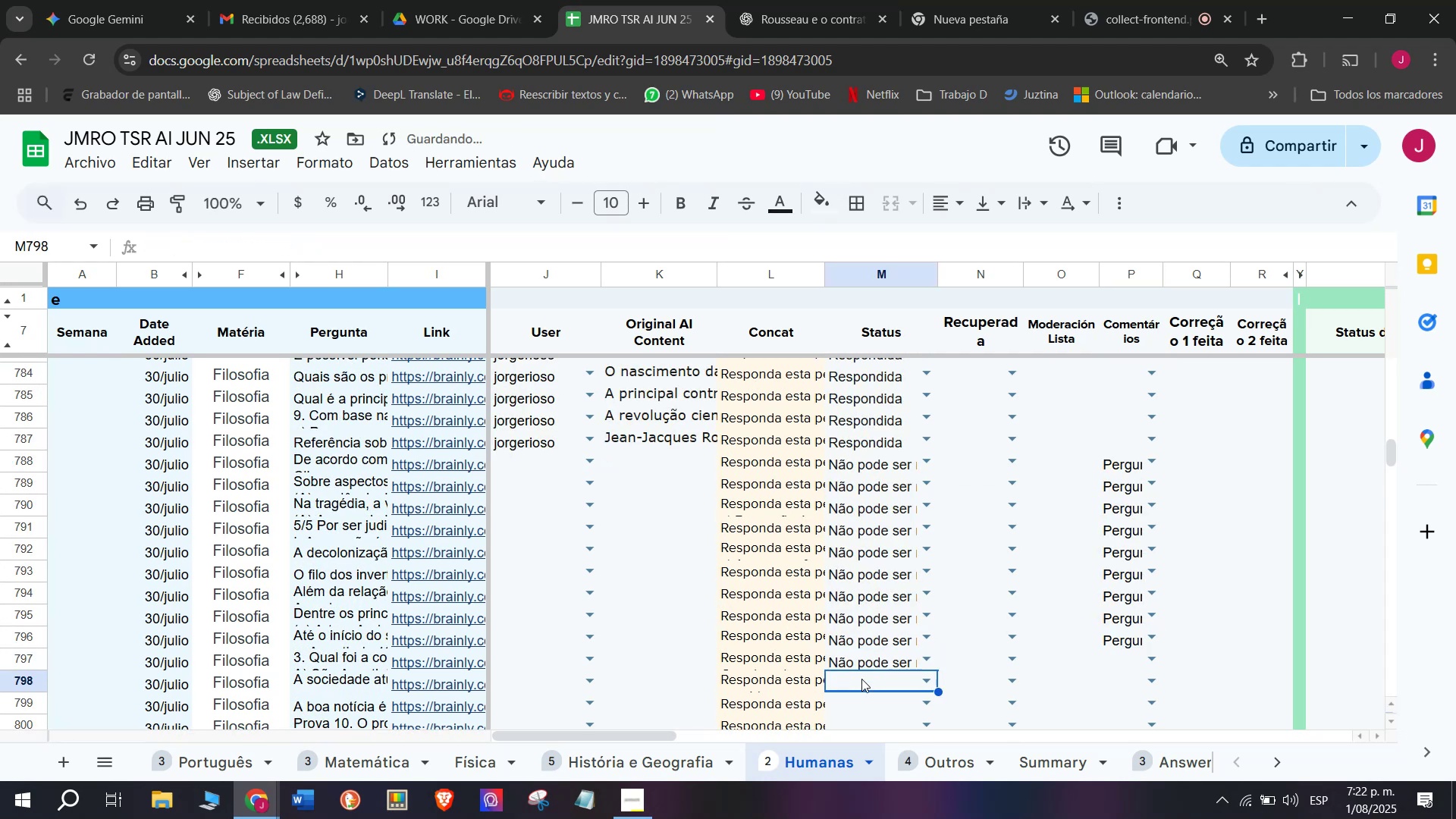 
key(N)
 